 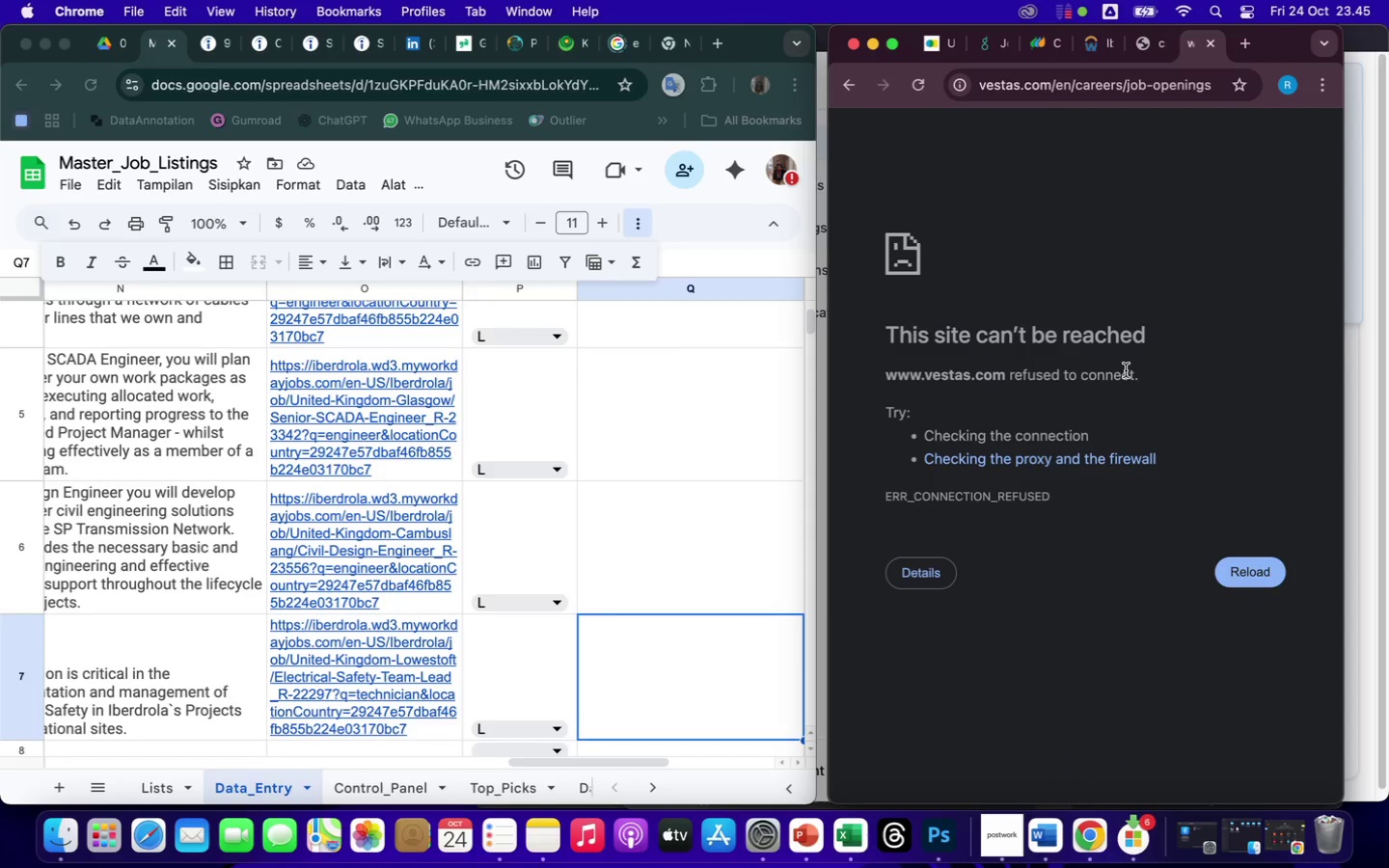 
left_click([855, 830])
 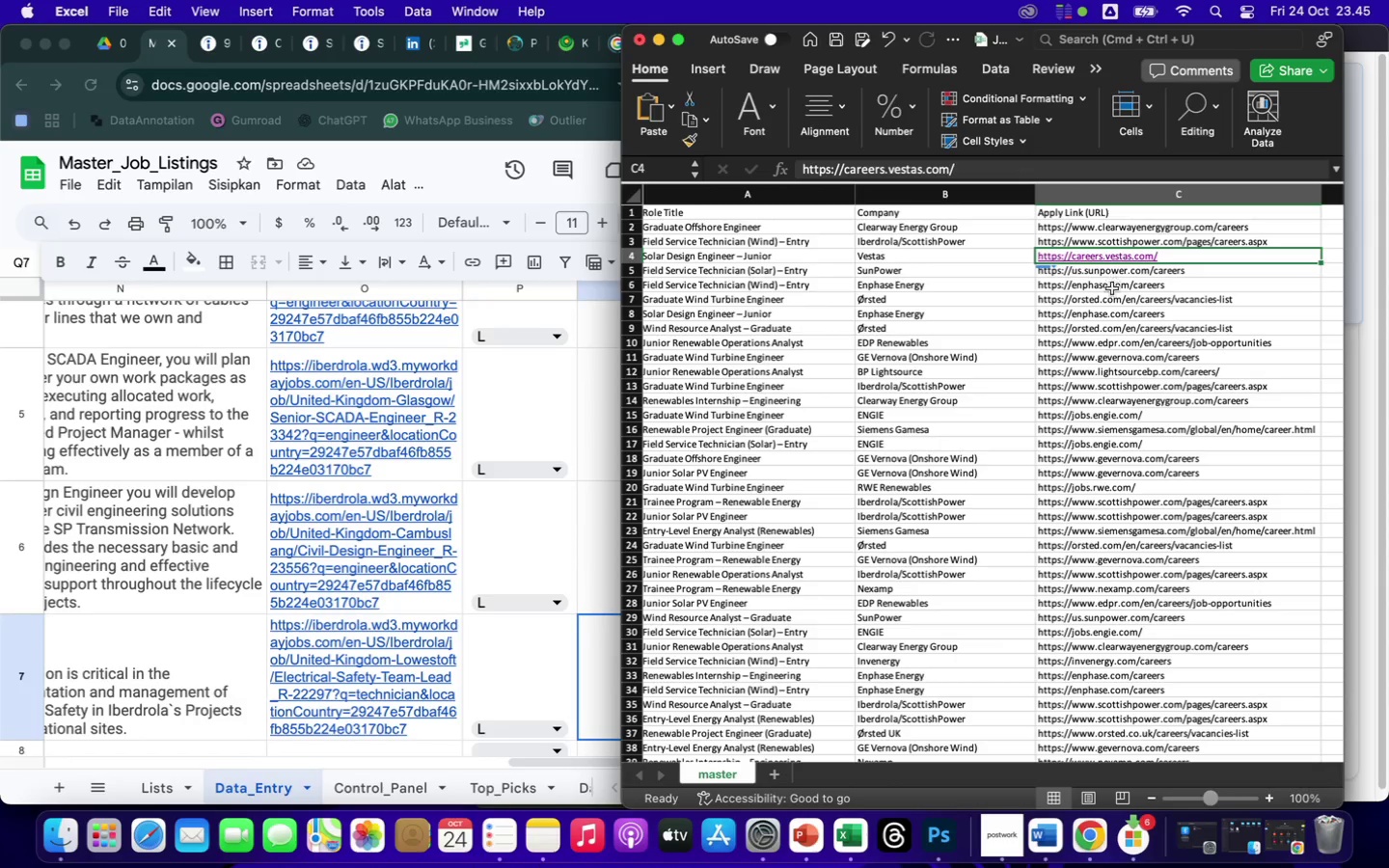 
left_click([1124, 273])
 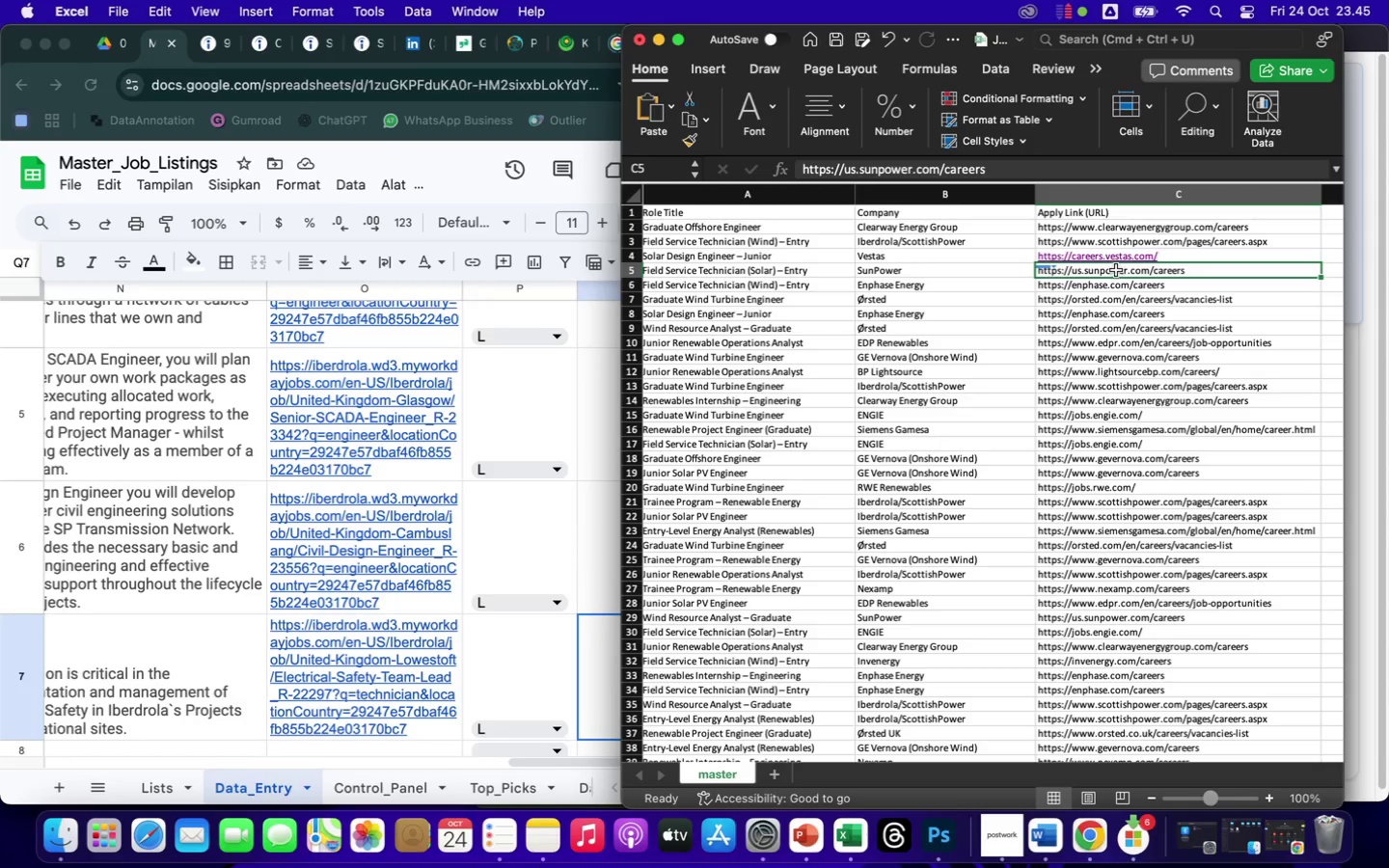 
left_click([1116, 270])
 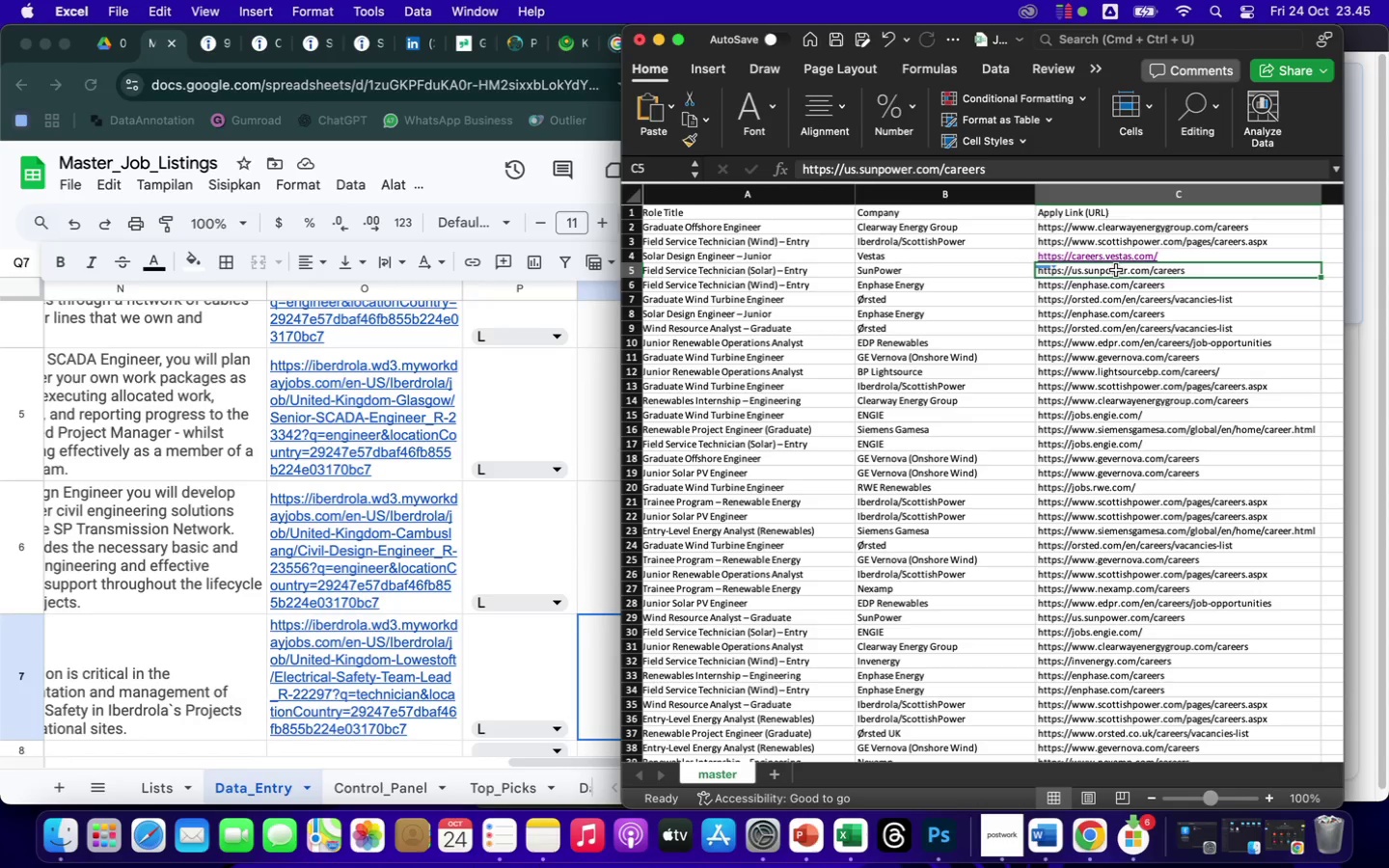 
double_click([1116, 270])
 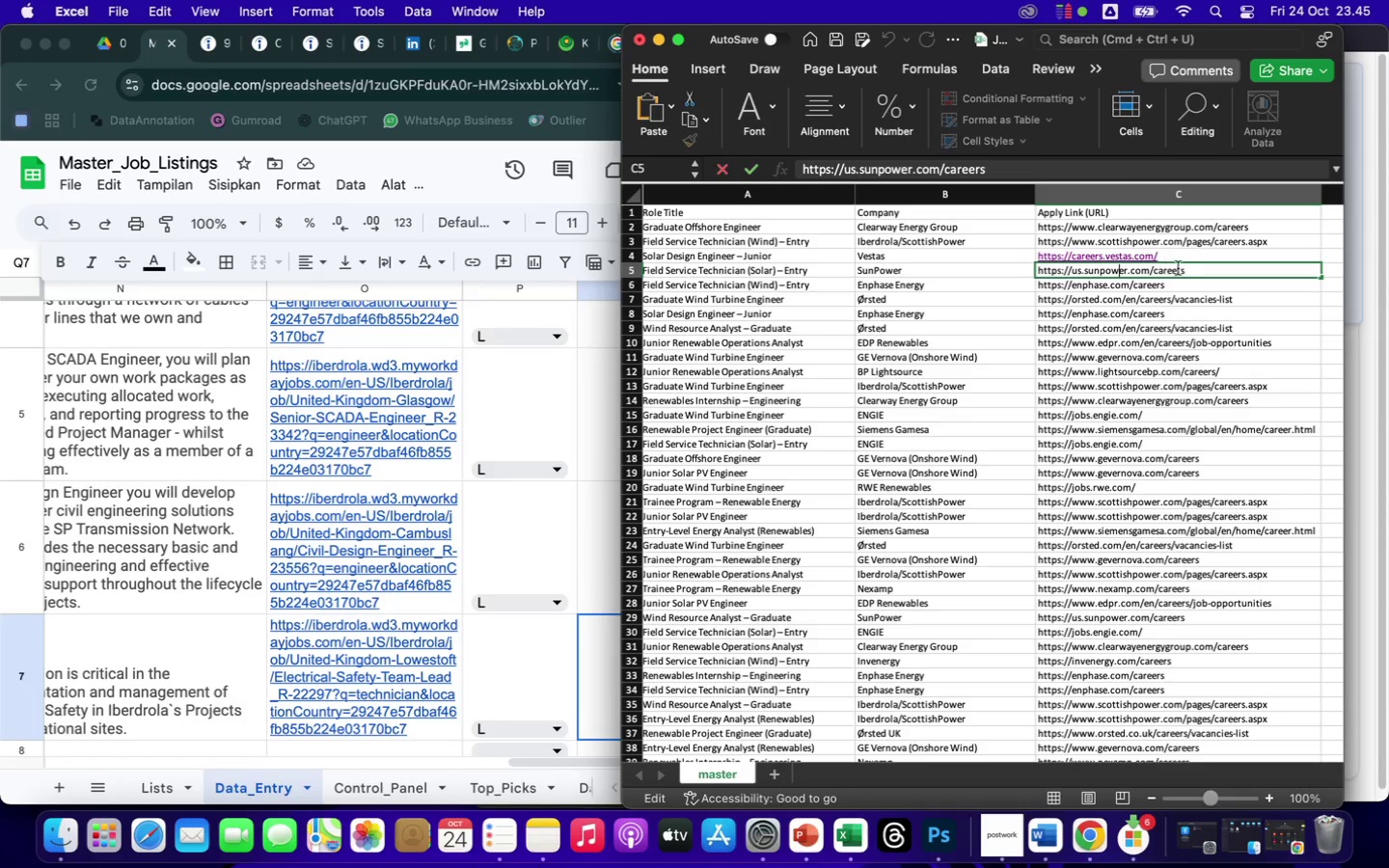 
left_click([1195, 266])
 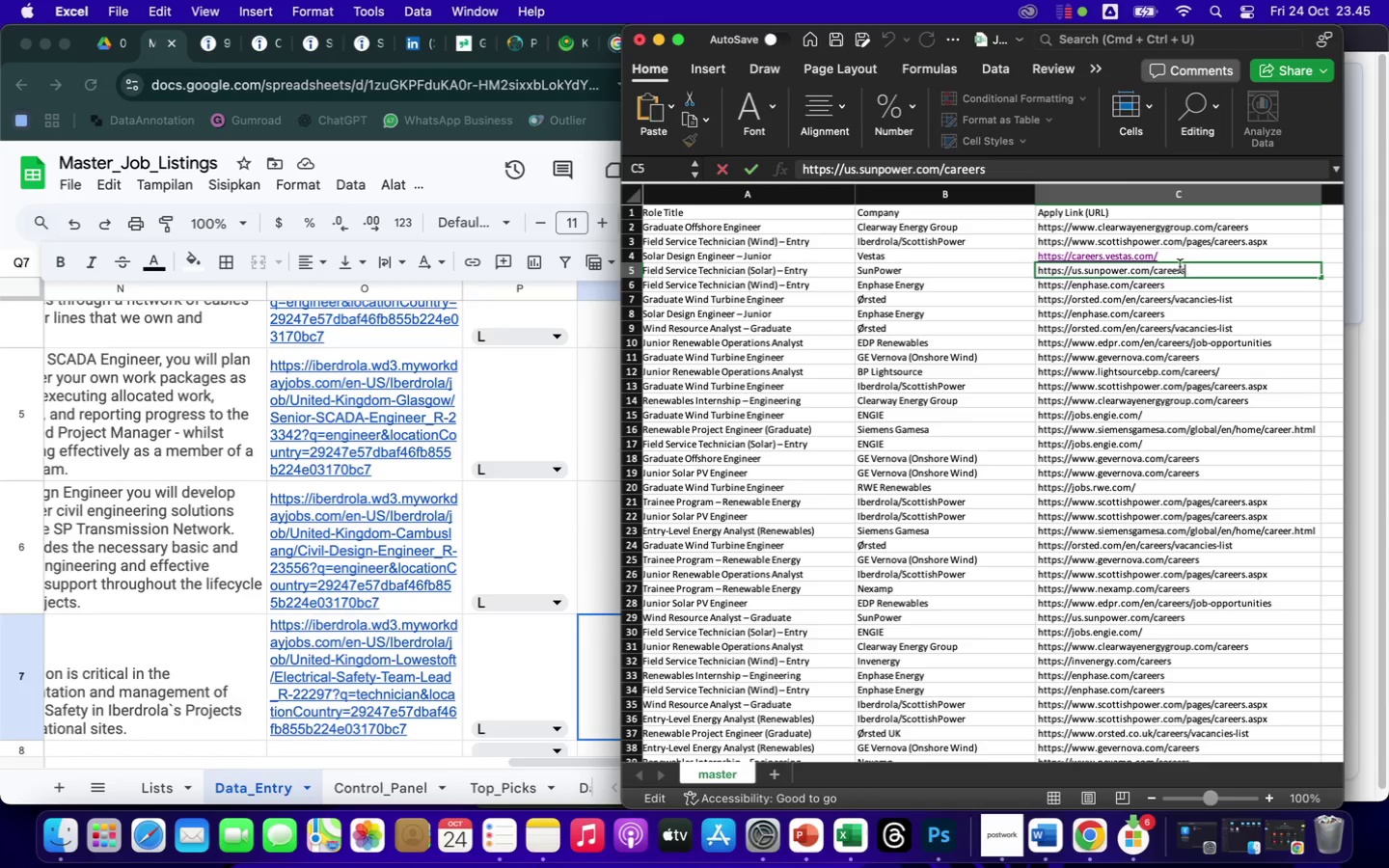 
left_click([1173, 268])
 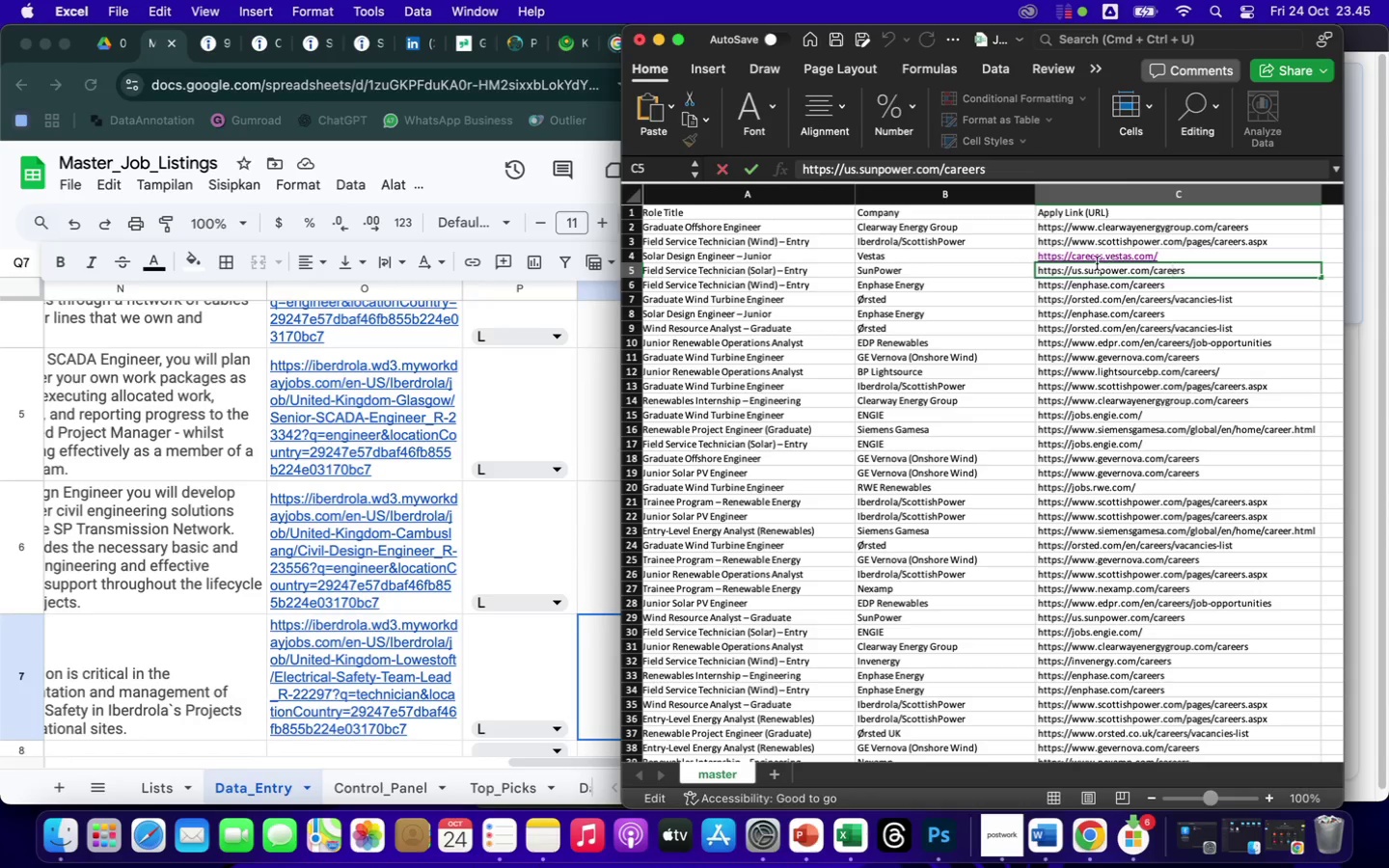 
left_click([1053, 275])
 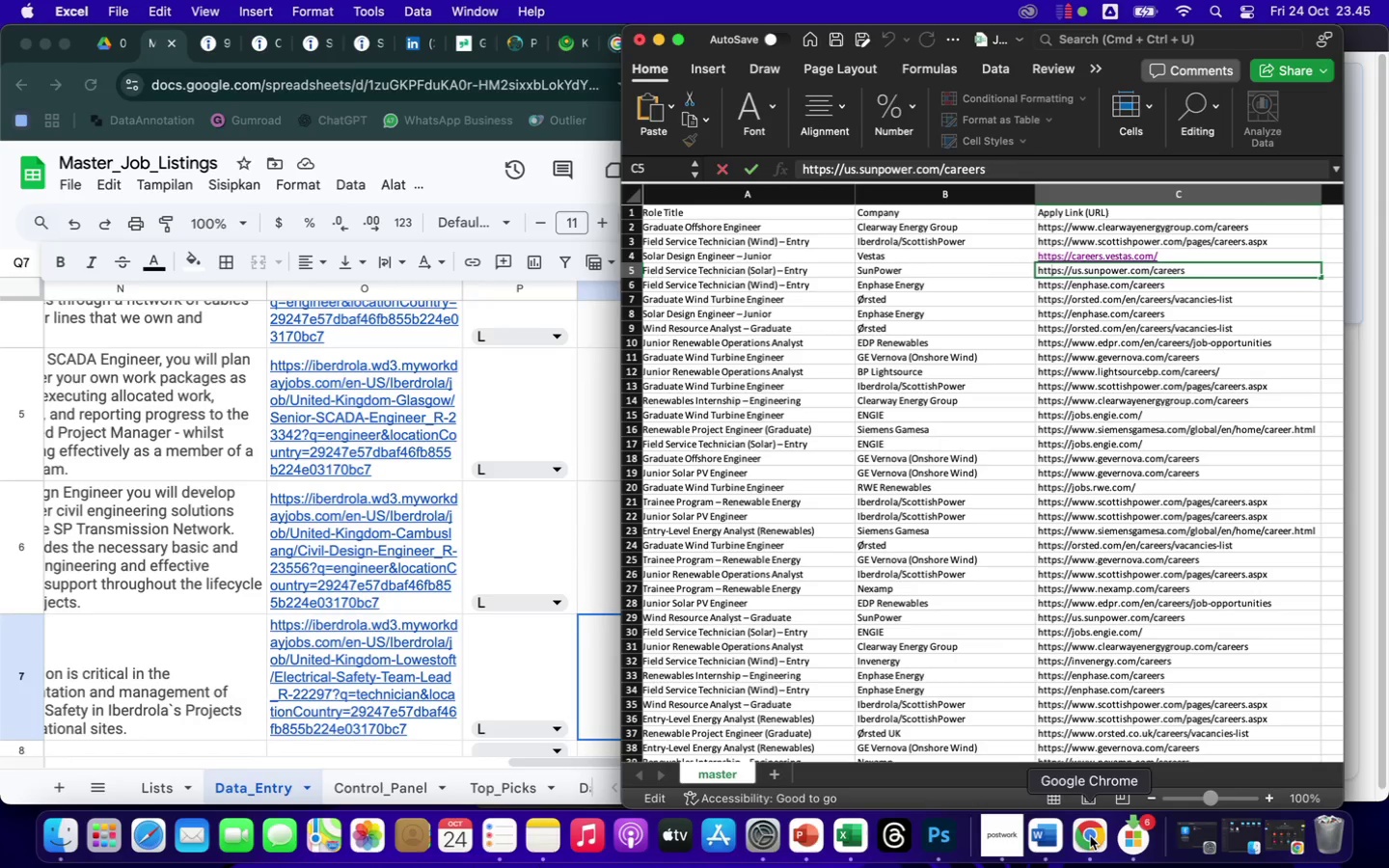 
wait(6.73)
 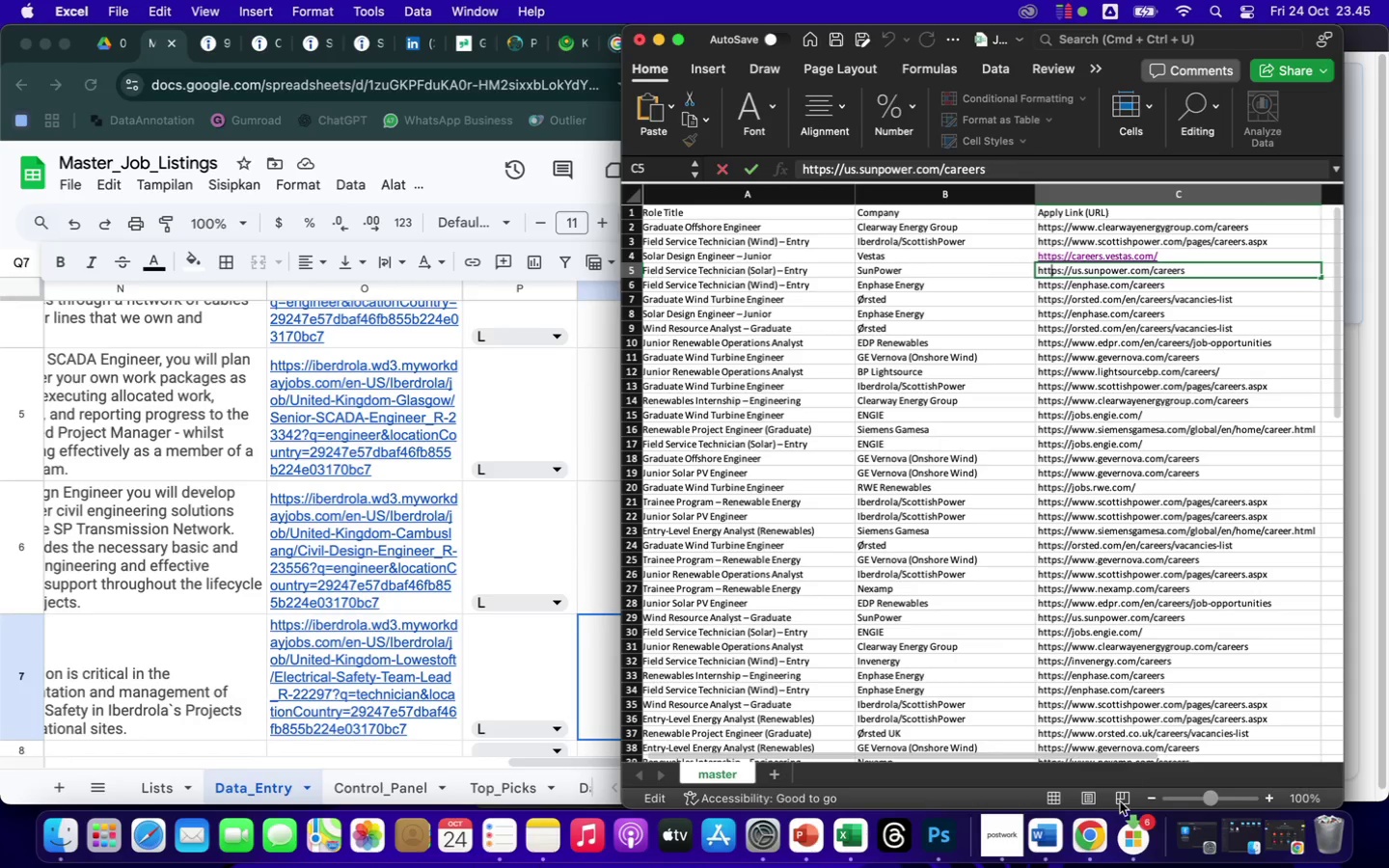 
left_click([1090, 836])
 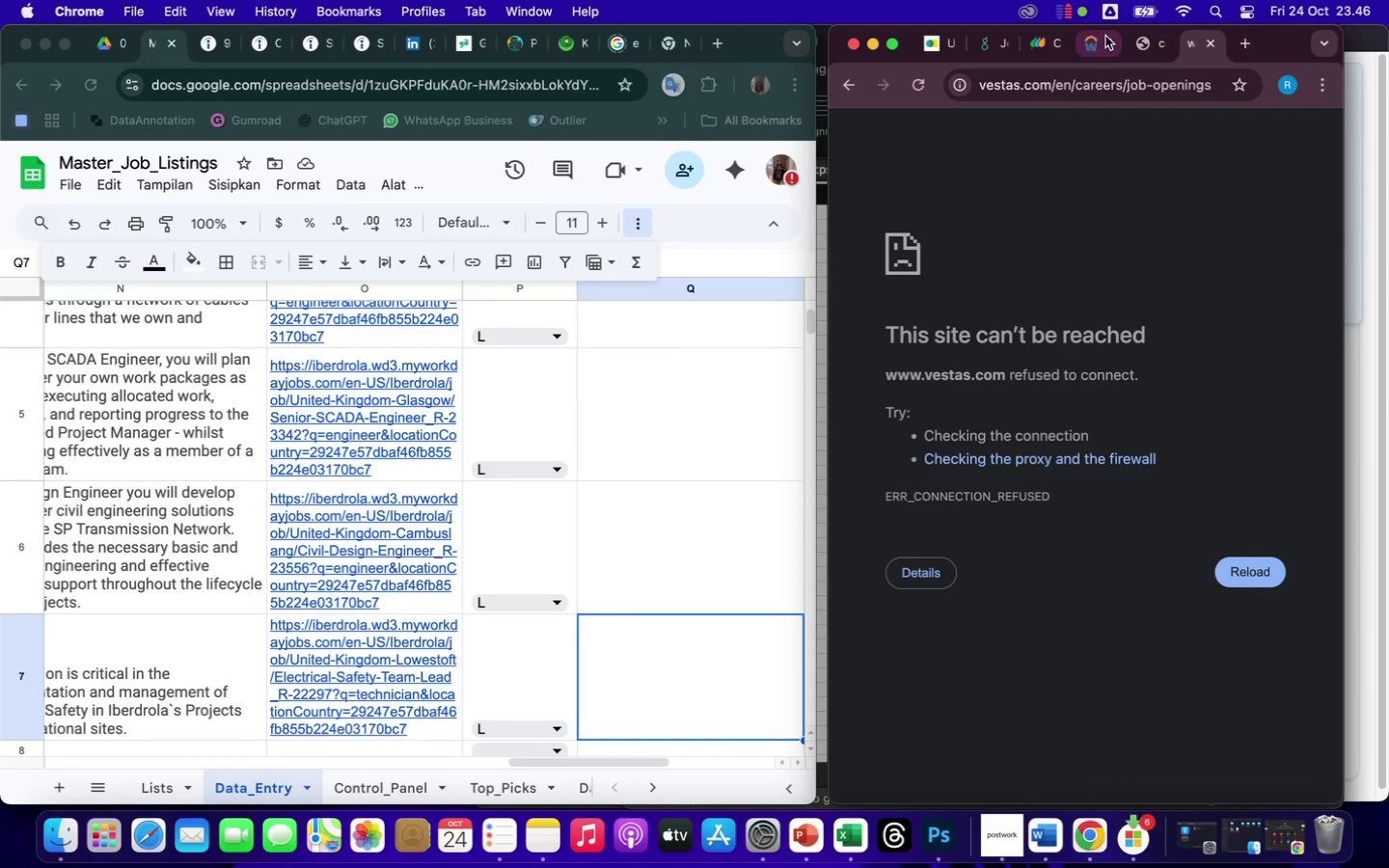 
left_click([1102, 87])
 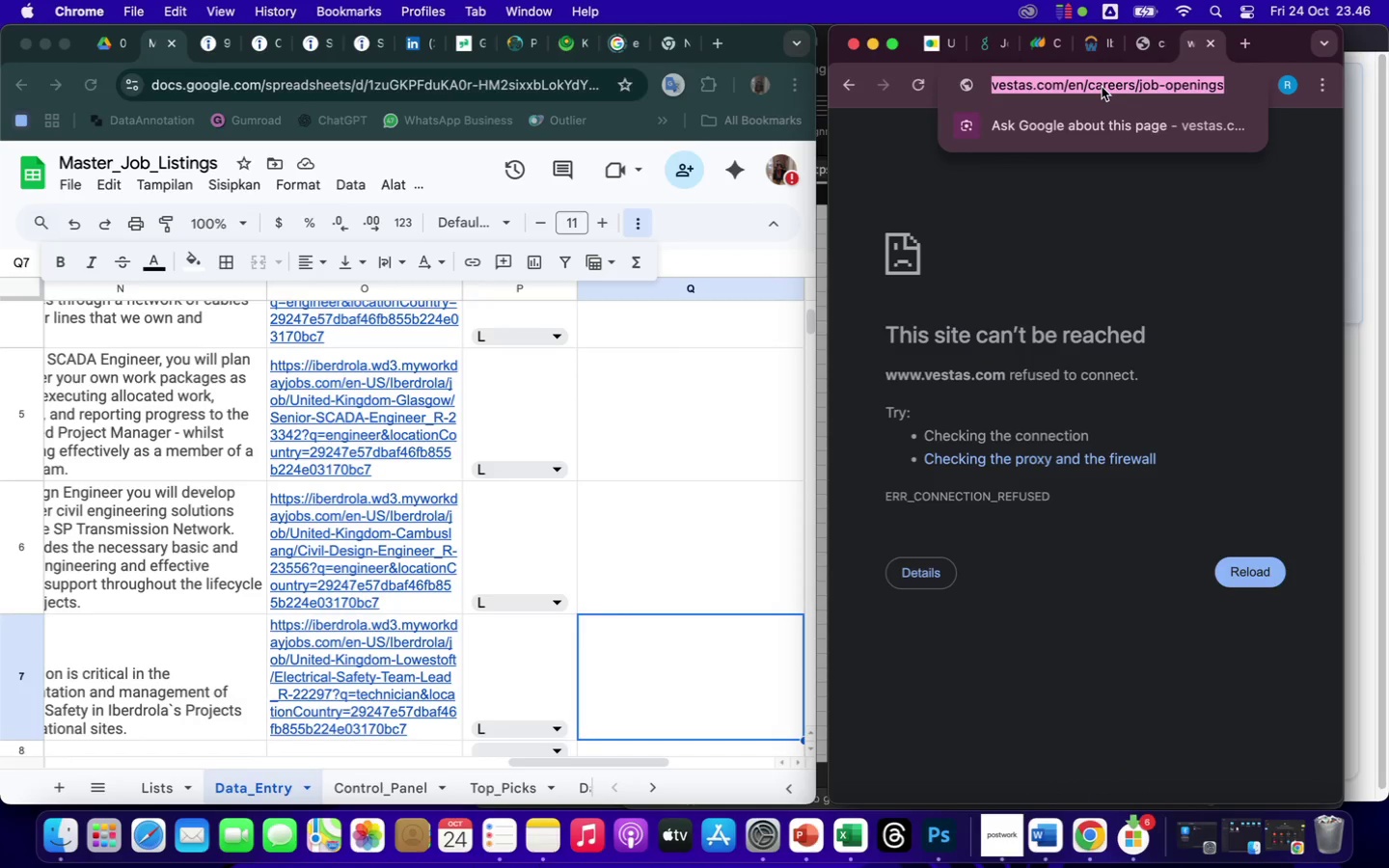 
type(us.sunpoer)
key(Backspace)
key(Backspace)
key(Backspace)
type(ower.com)
 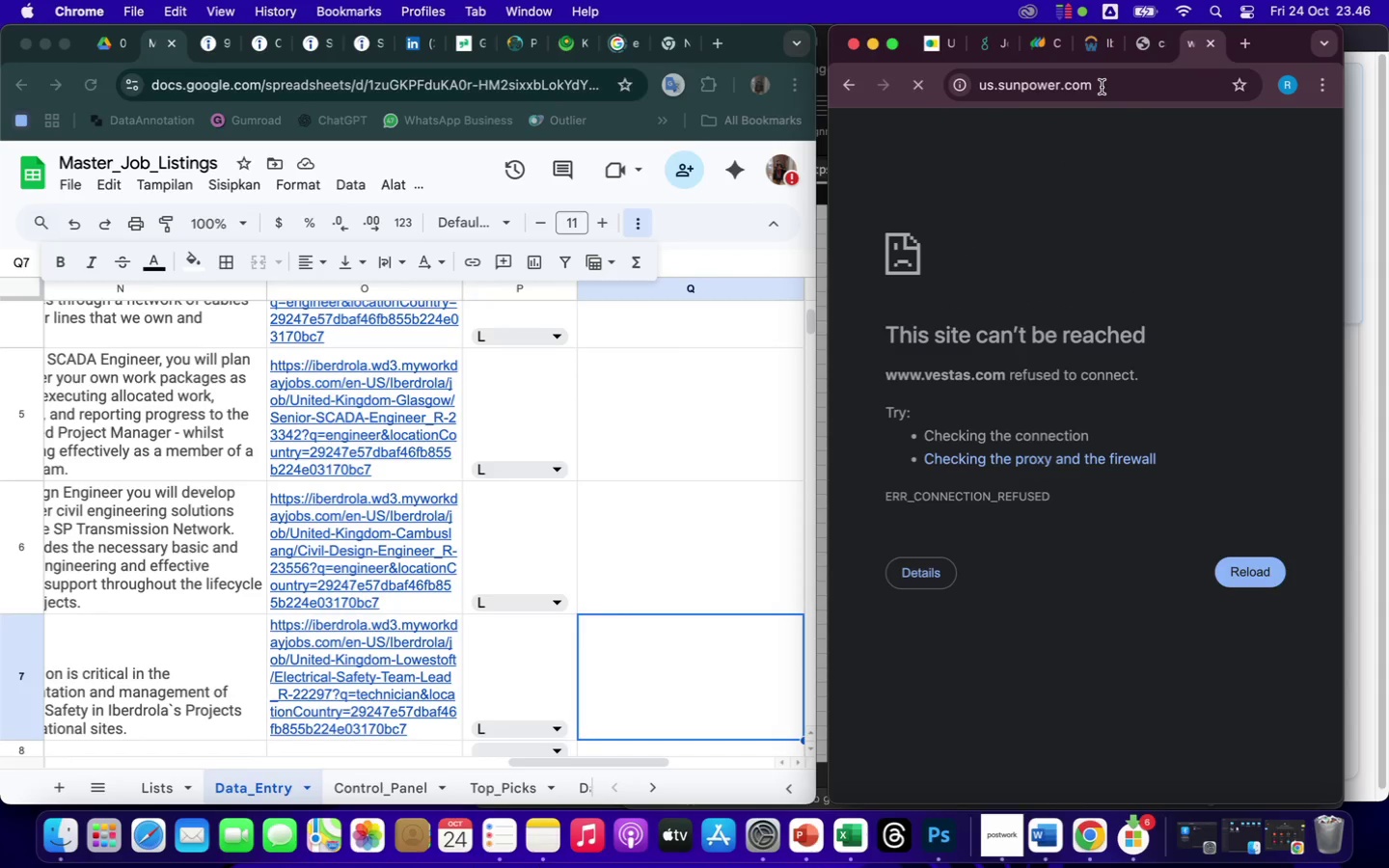 
key(Enter)
 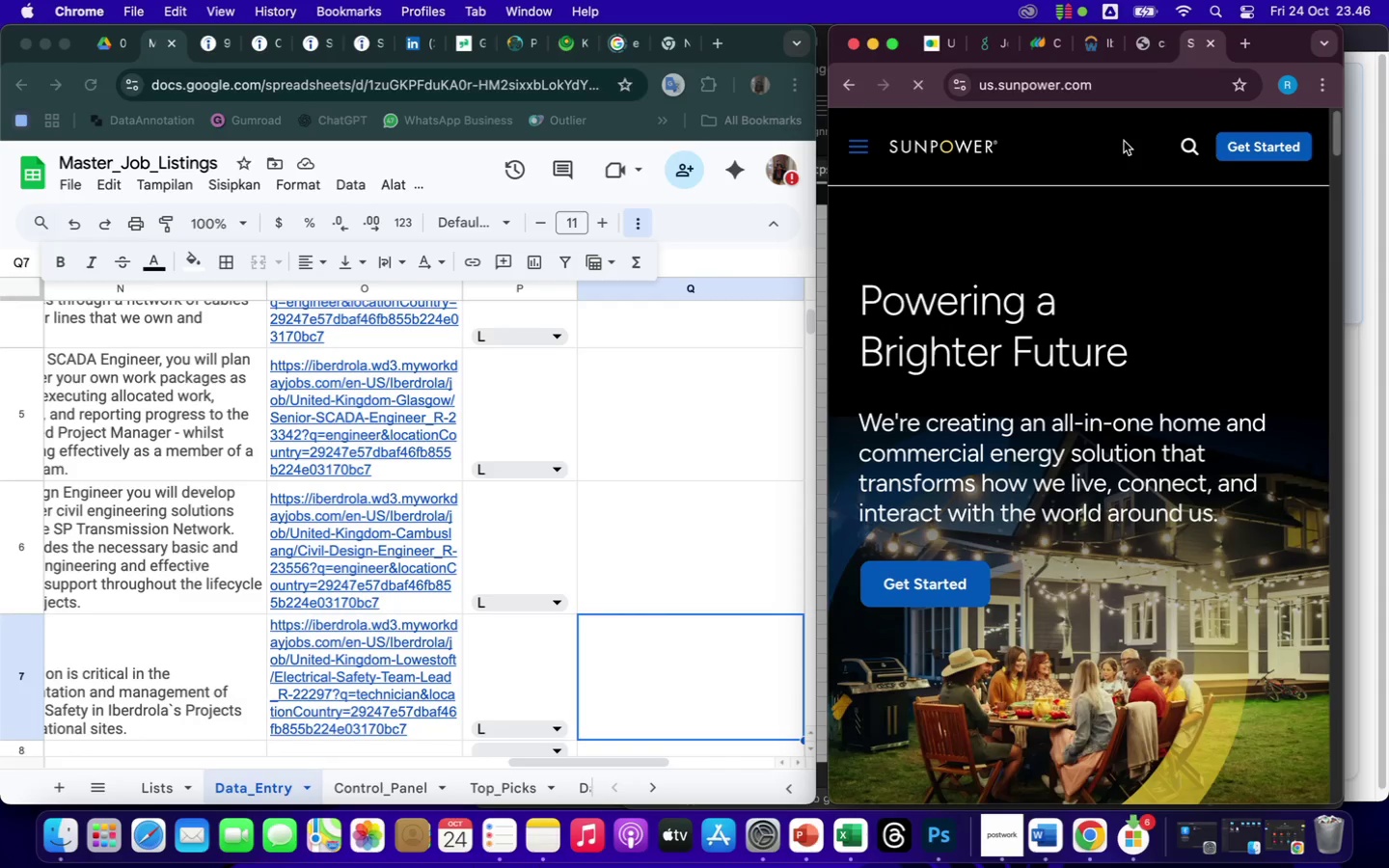 
wait(7.14)
 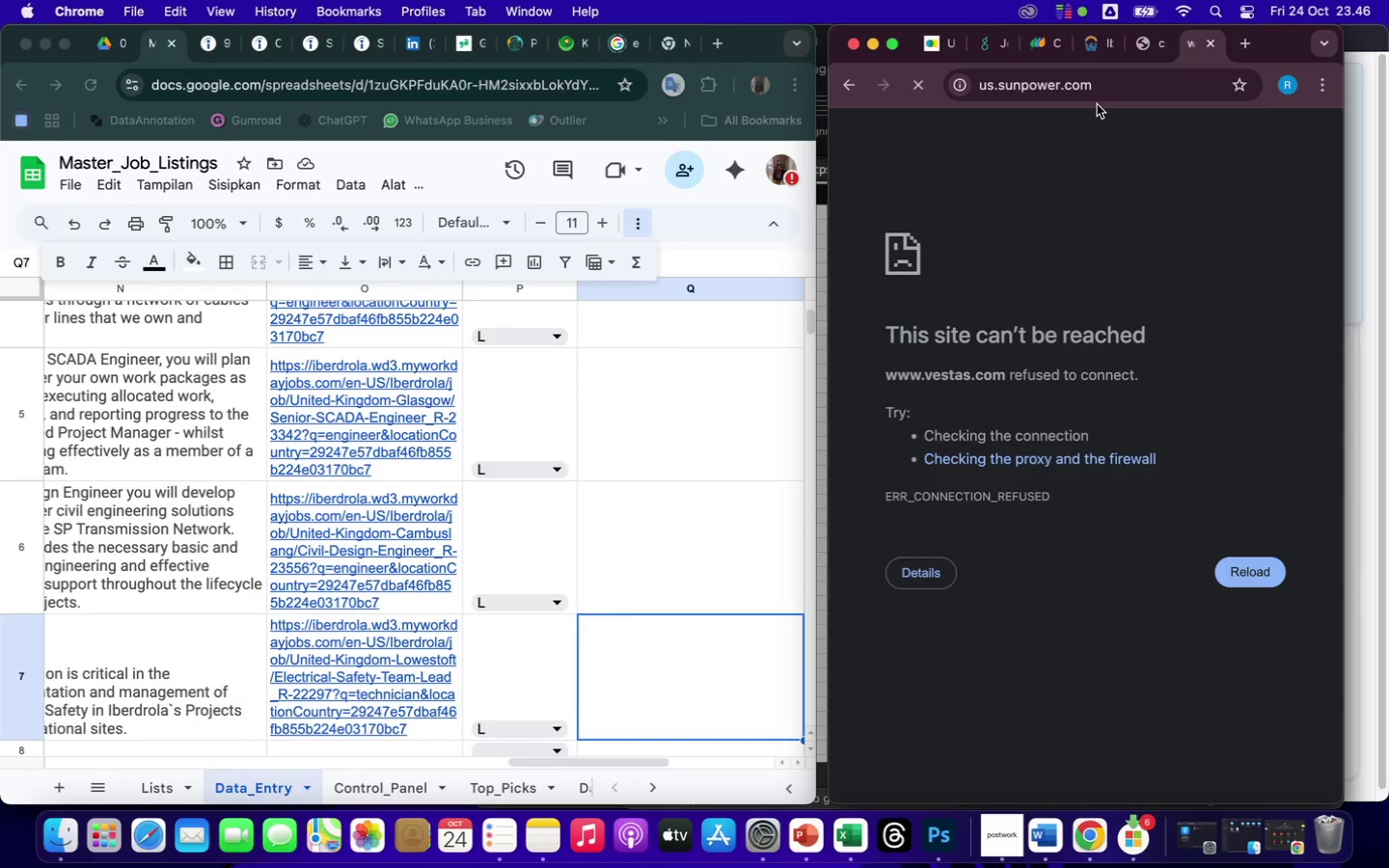 
scroll: coordinate [1208, 589], scroll_direction: down, amount: 147.0
 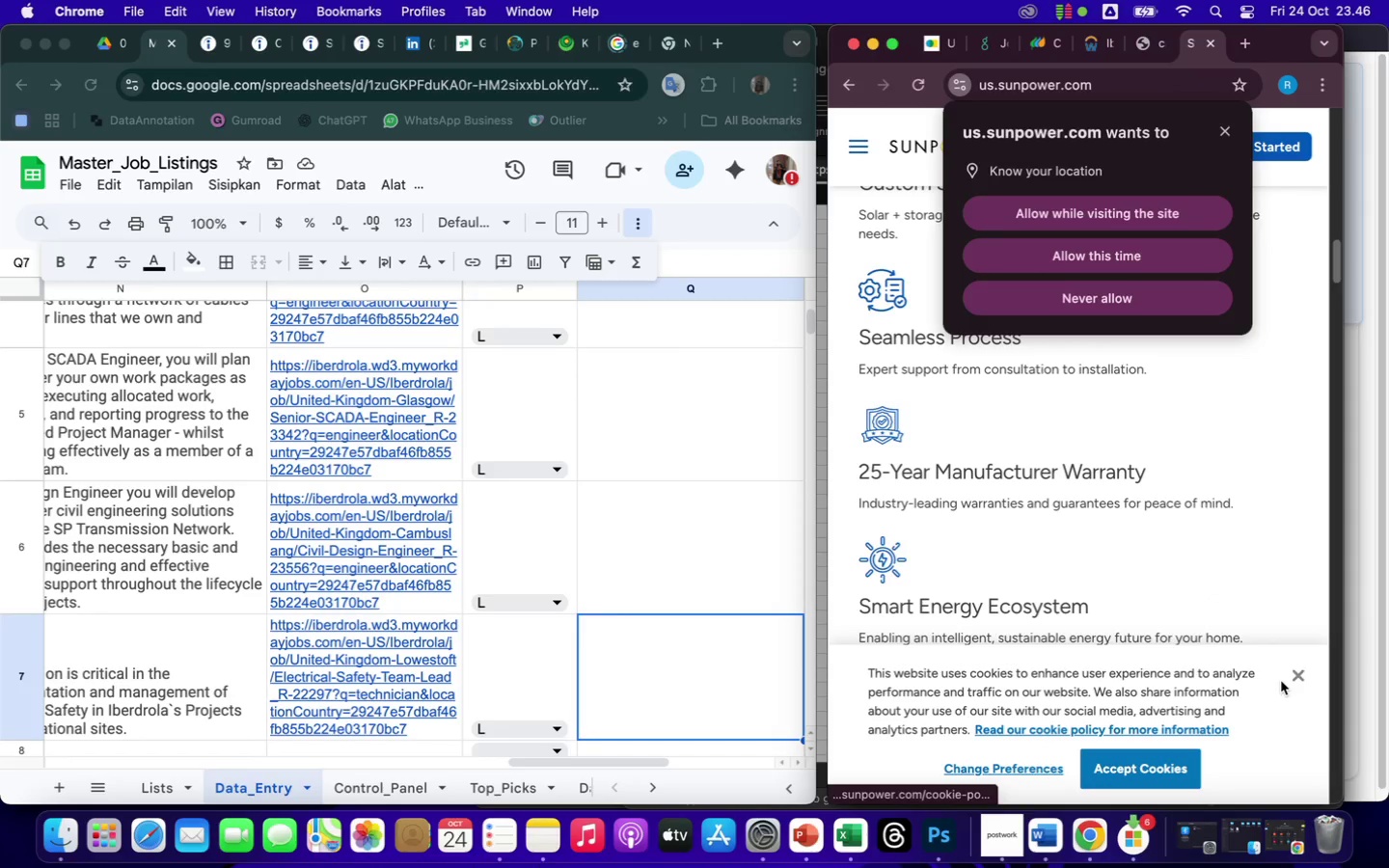 
left_click([1298, 675])
 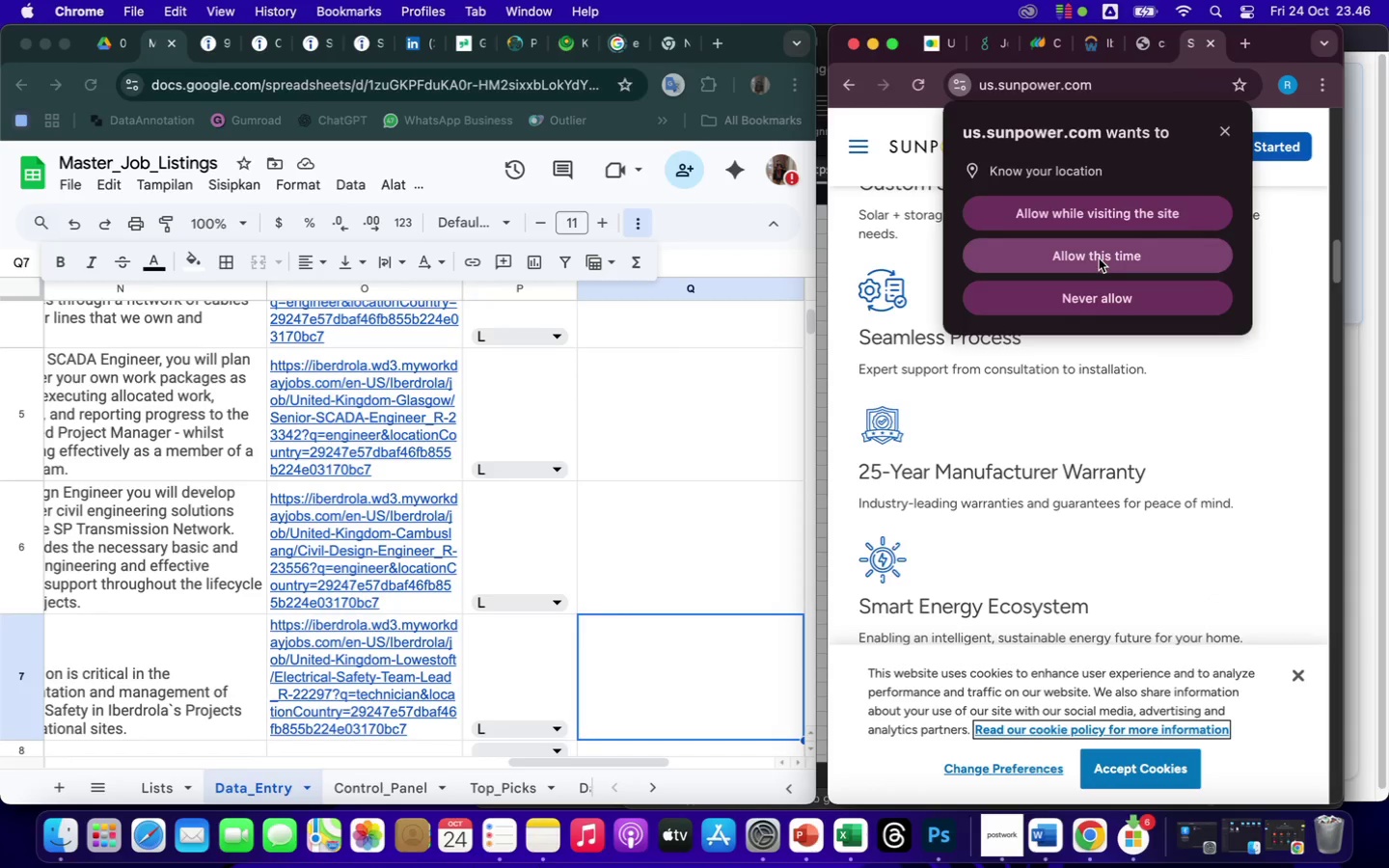 
wait(5.81)
 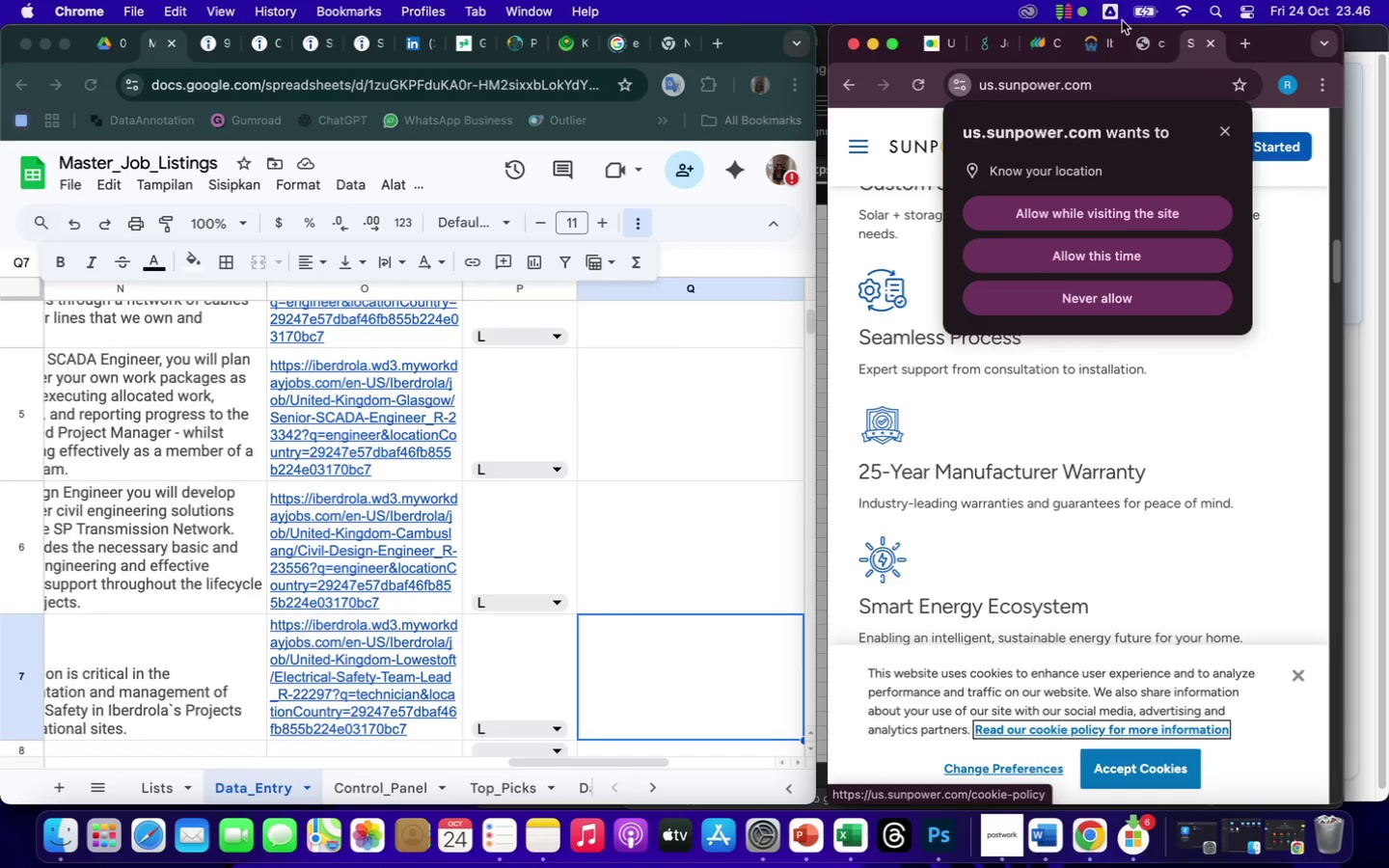 
left_click([1102, 301])
 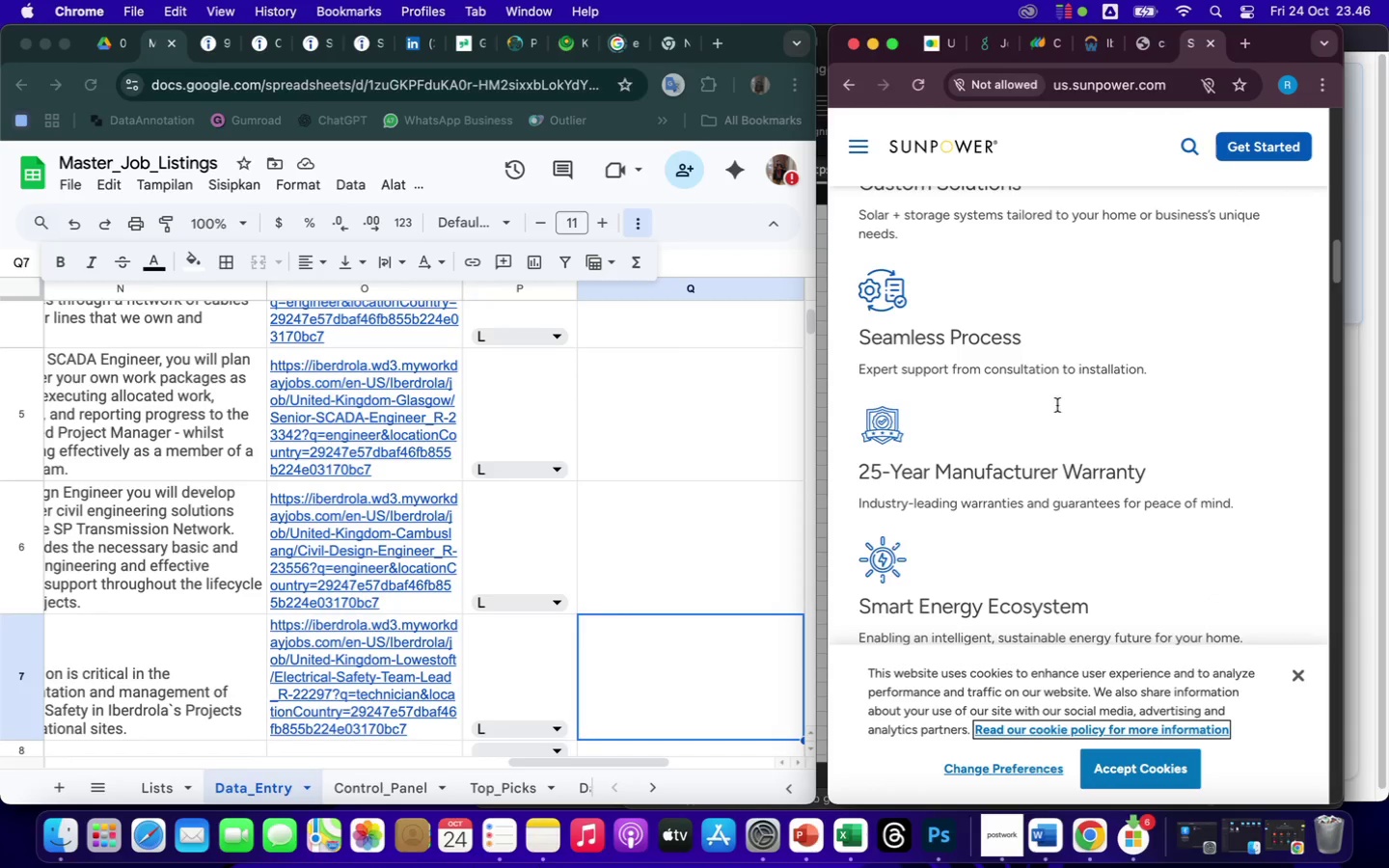 
scroll: coordinate [1084, 609], scroll_direction: down, amount: 29.0
 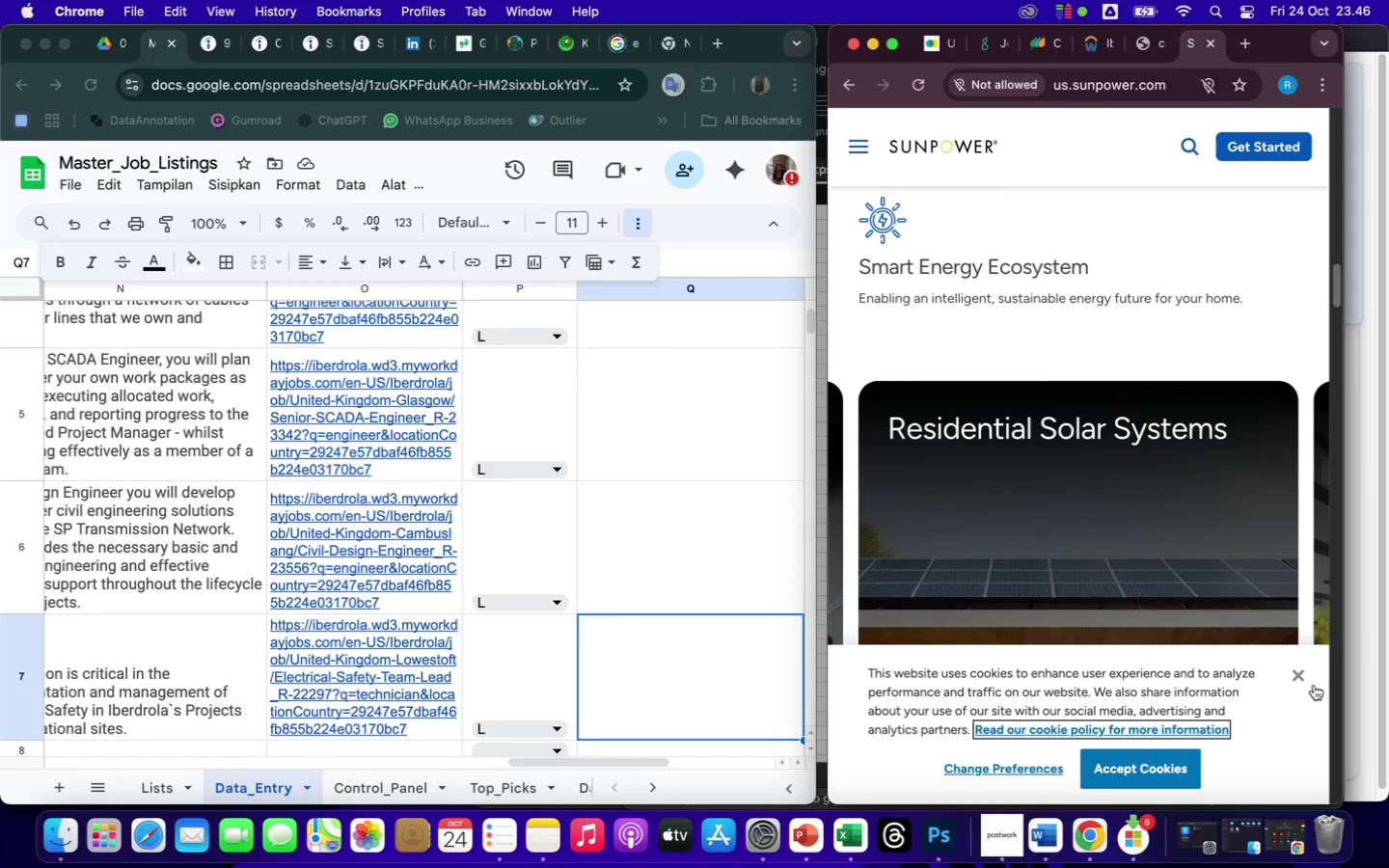 
left_click([1300, 674])
 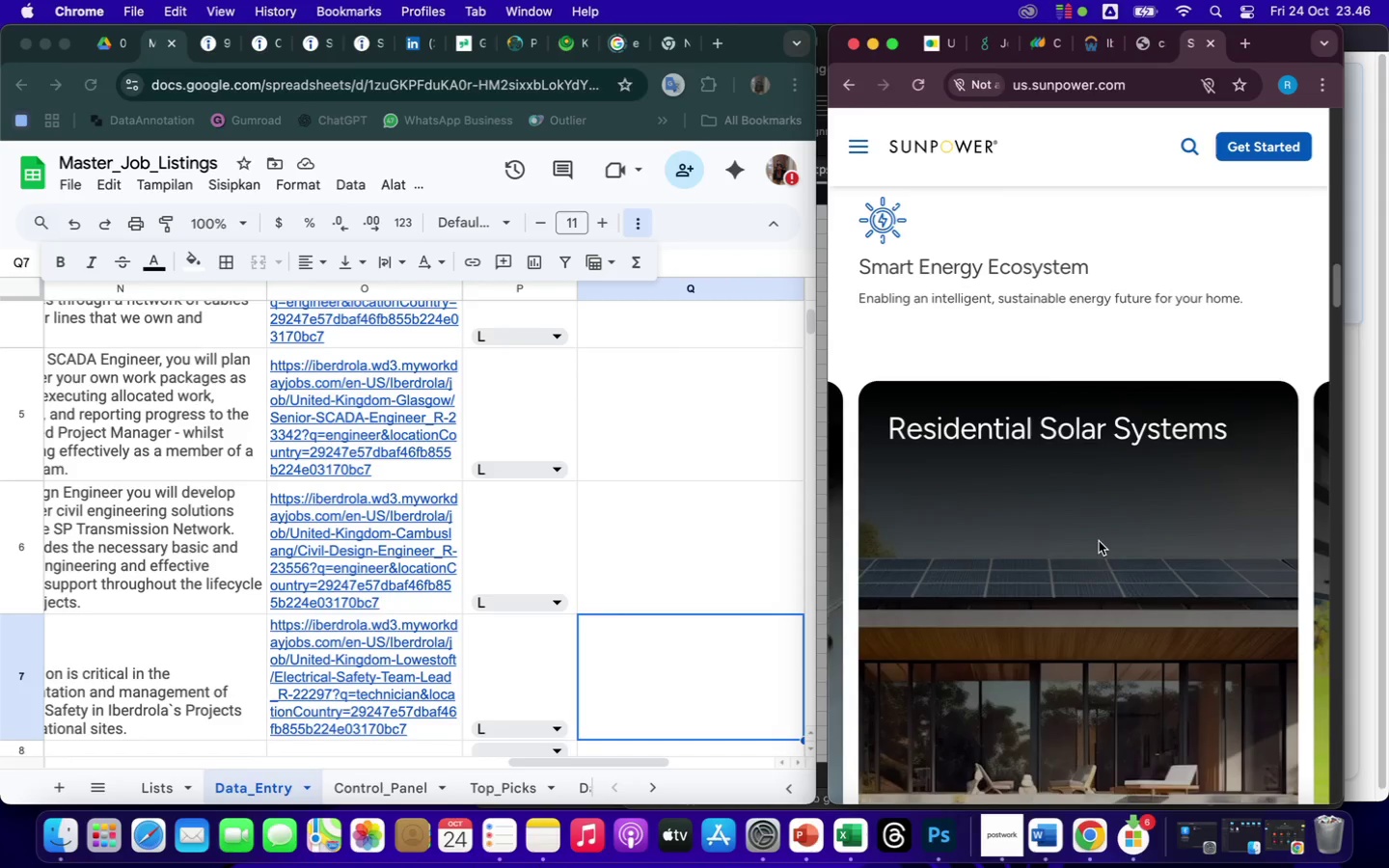 
scroll: coordinate [1102, 504], scroll_direction: down, amount: 821.0
 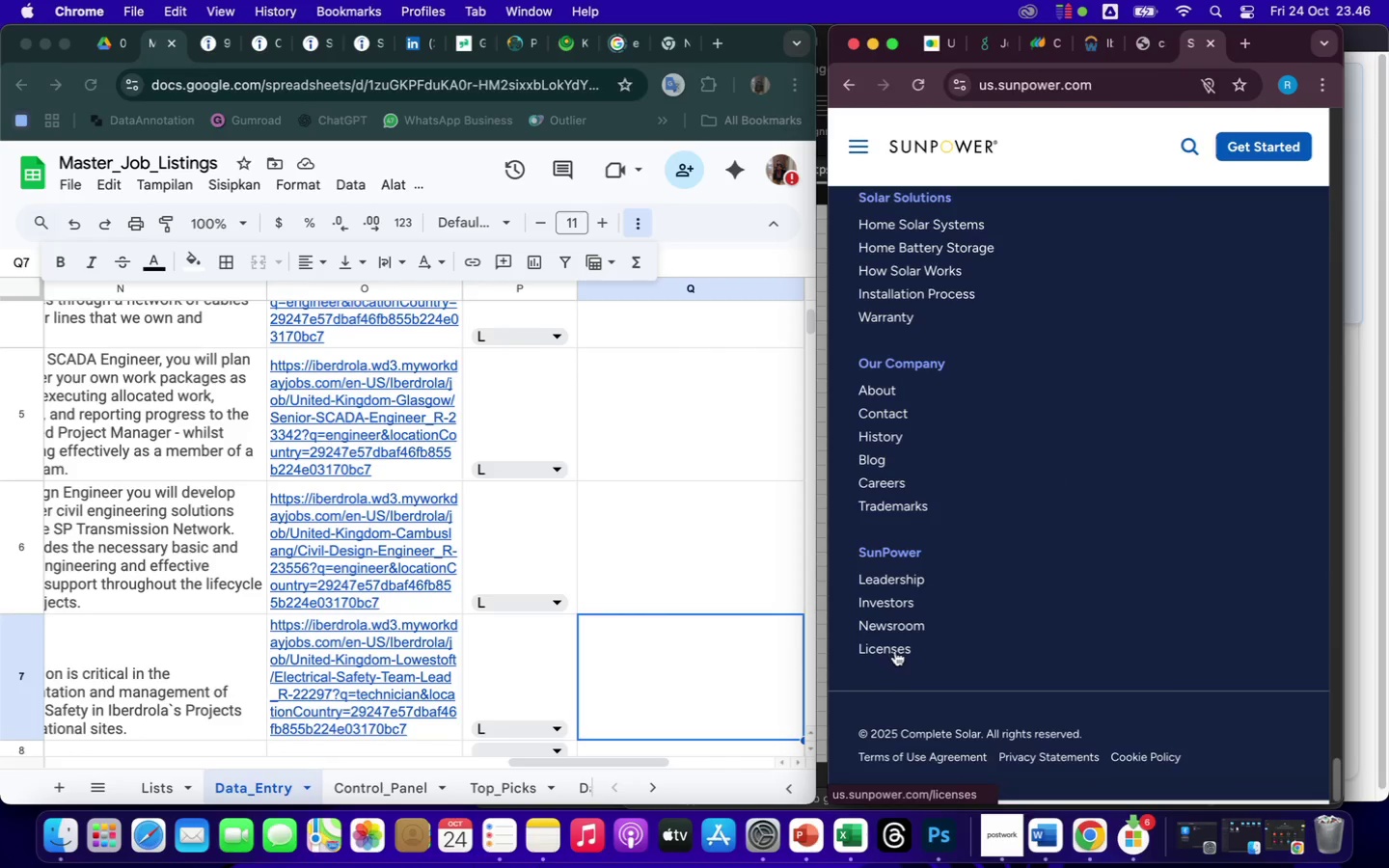 
scroll: coordinate [899, 566], scroll_direction: up, amount: 46.0
 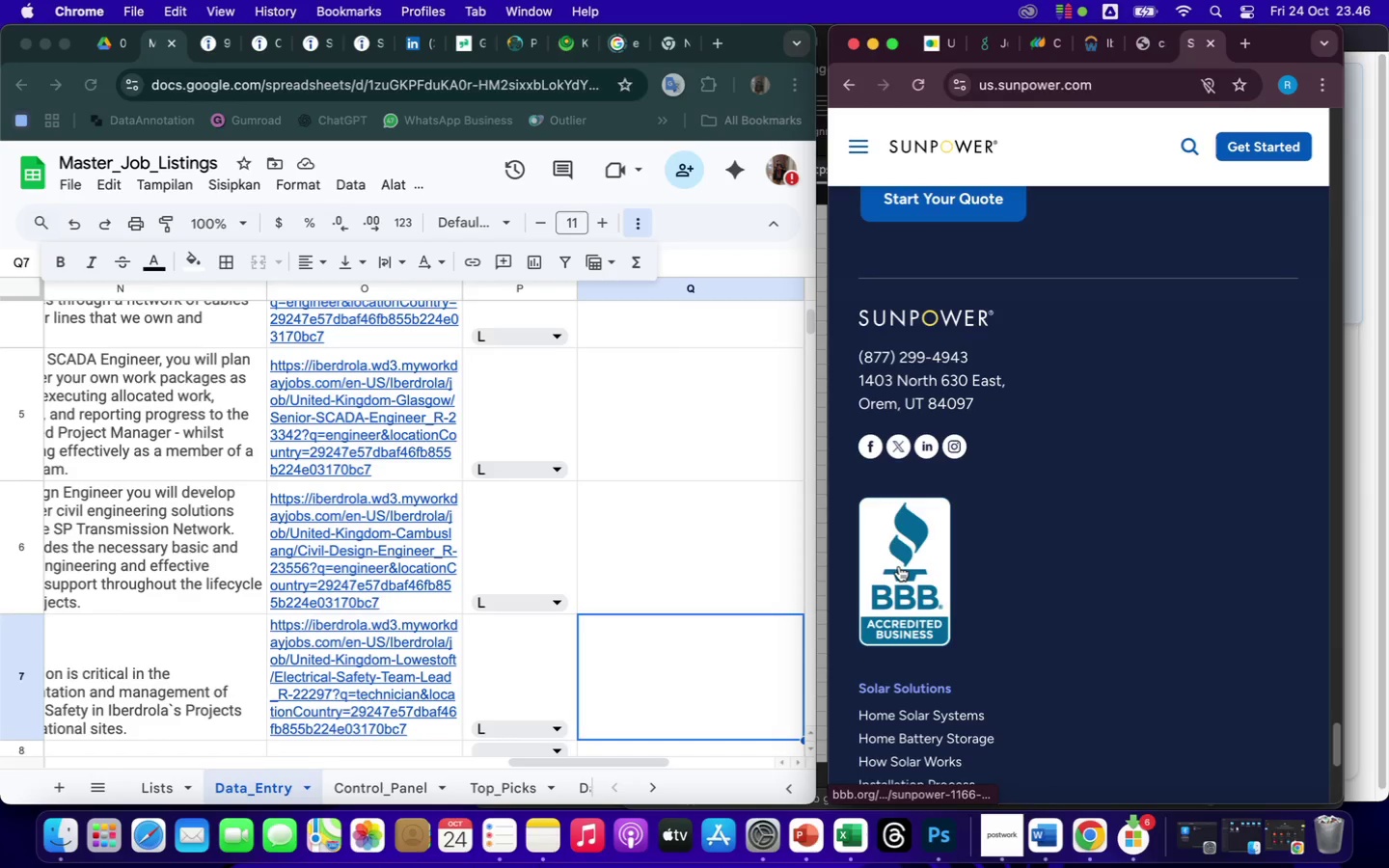 
scroll: coordinate [899, 566], scroll_direction: down, amount: 26.0
 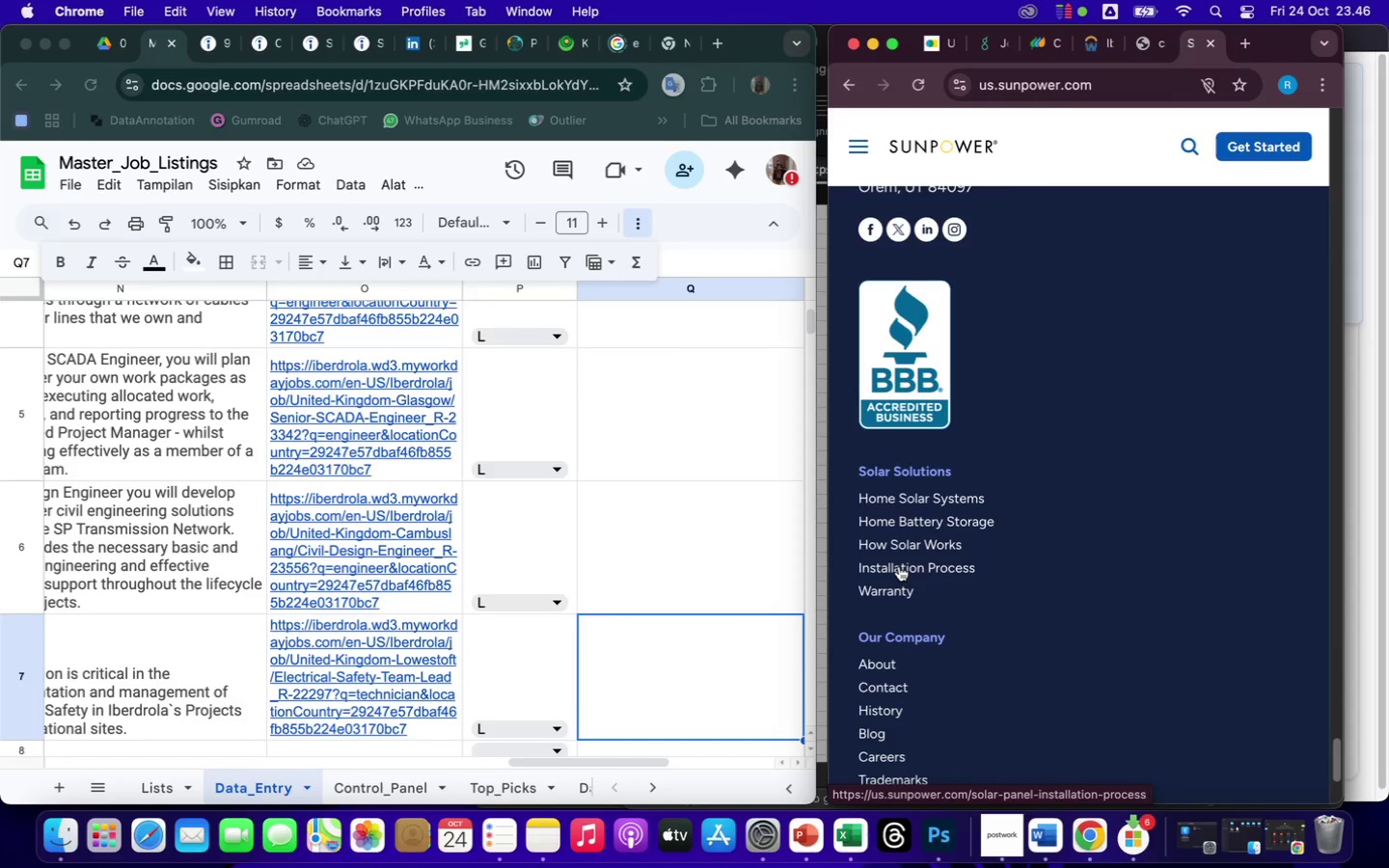 
wait(9.1)
 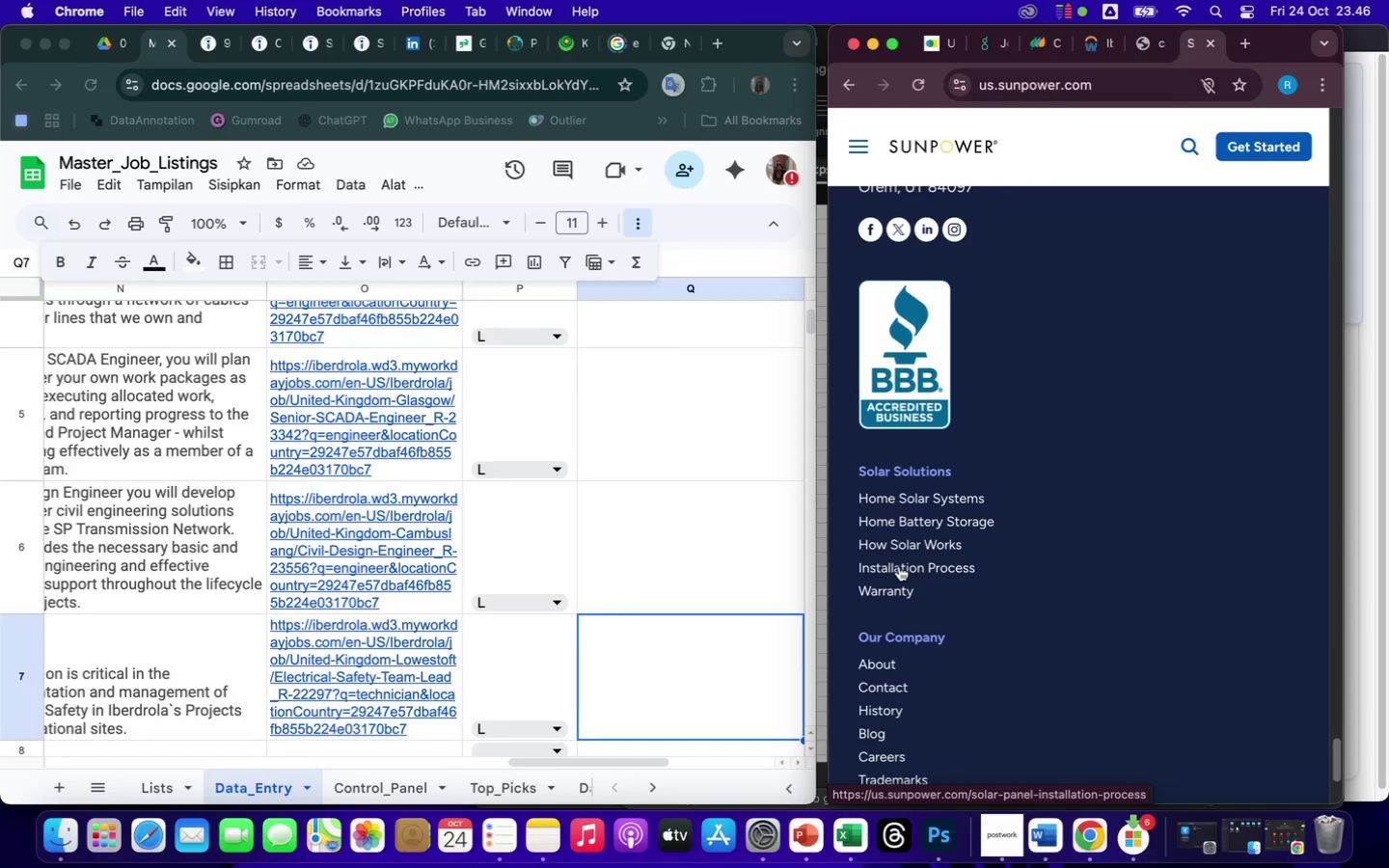 
left_click([884, 754])
 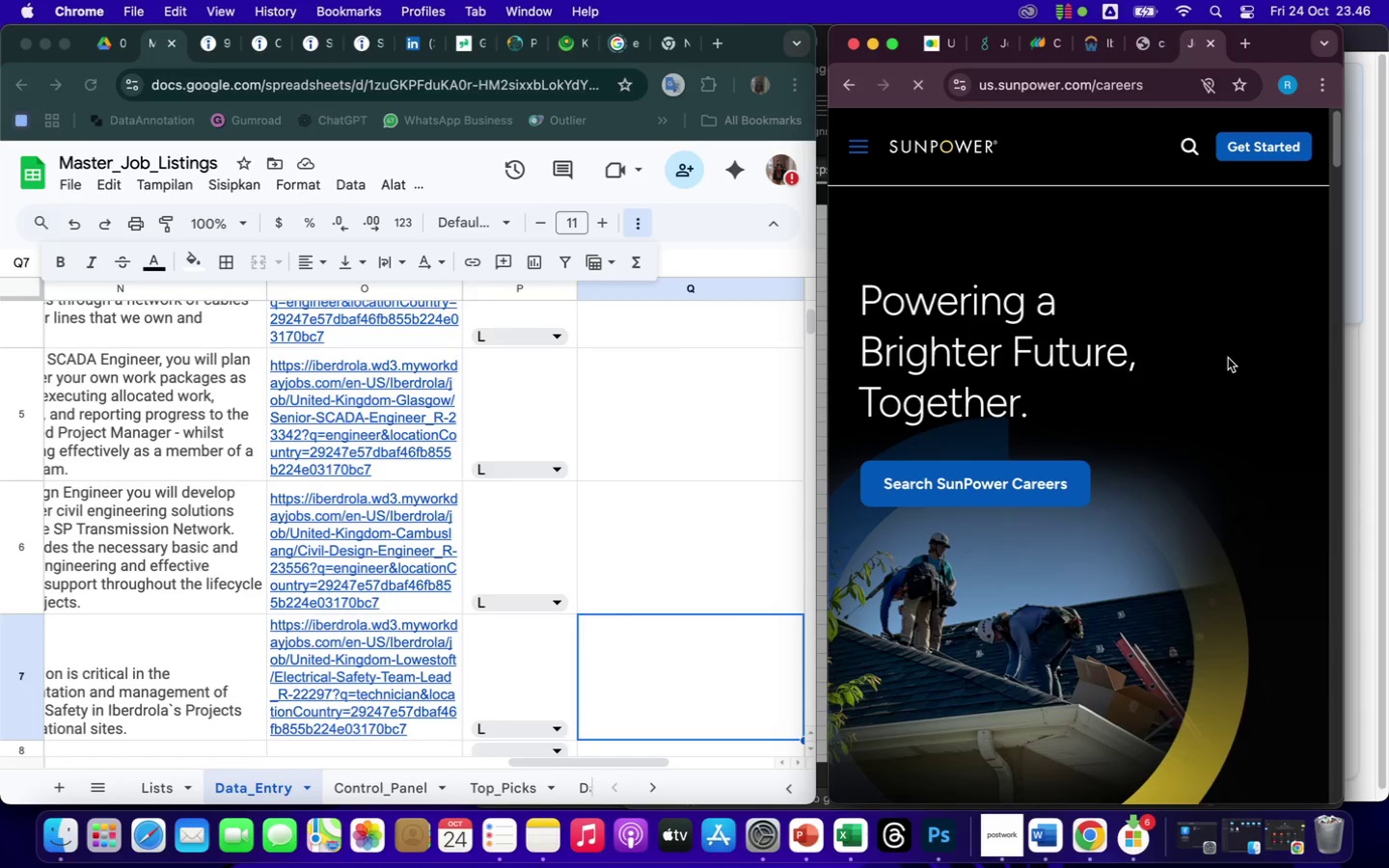 
scroll: coordinate [1215, 562], scroll_direction: down, amount: 13.0
 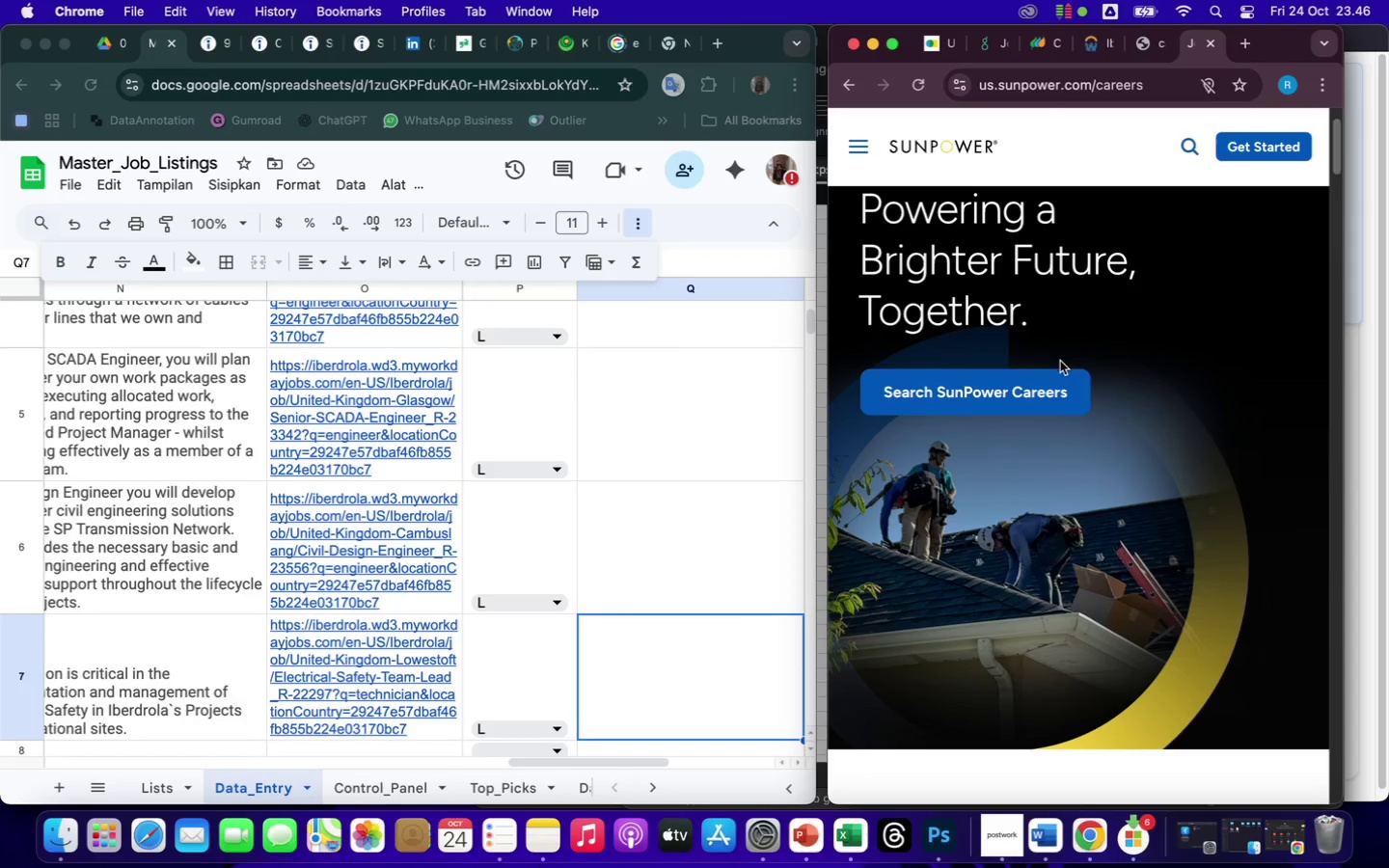 
left_click([1033, 389])
 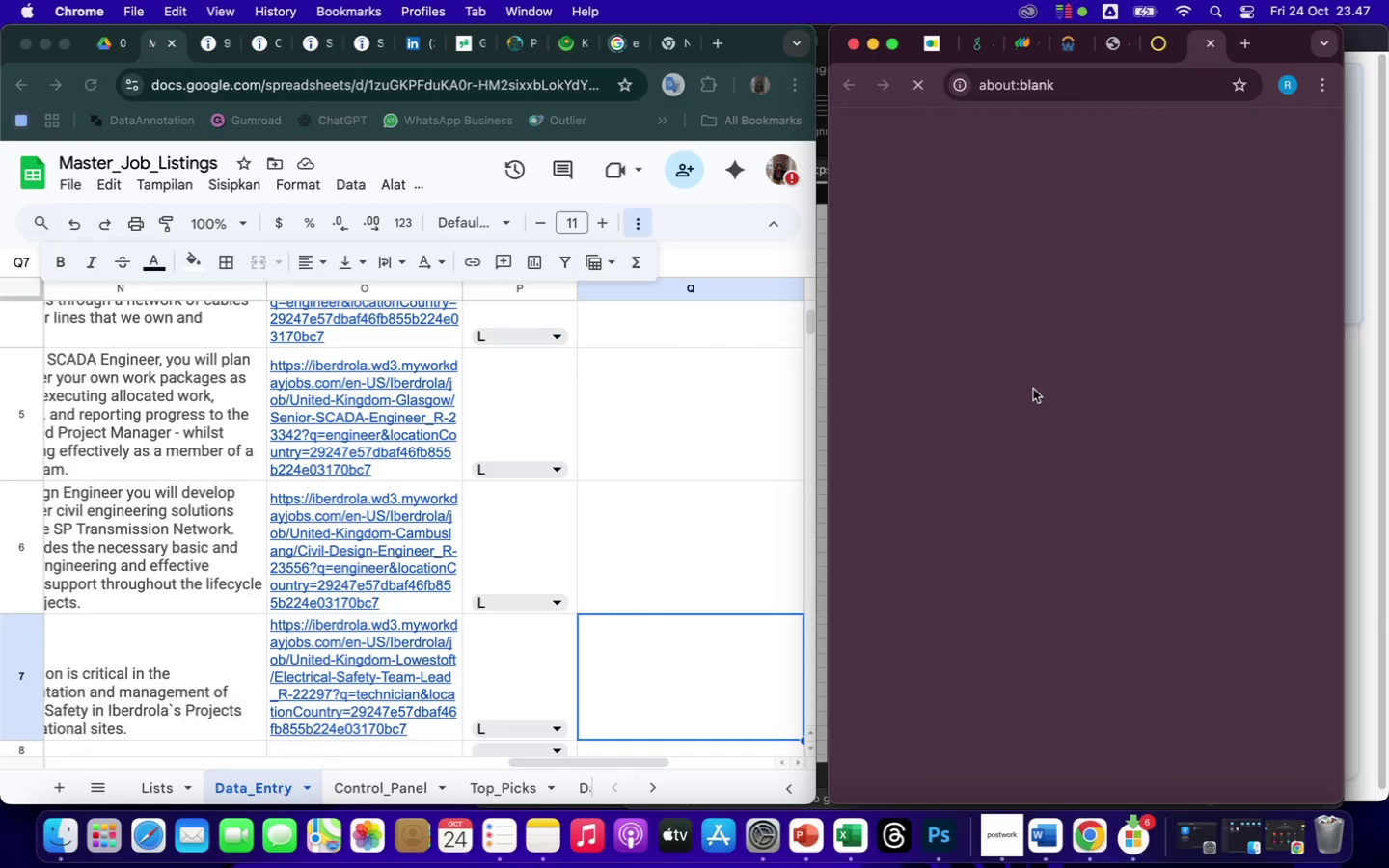 
wait(8.51)
 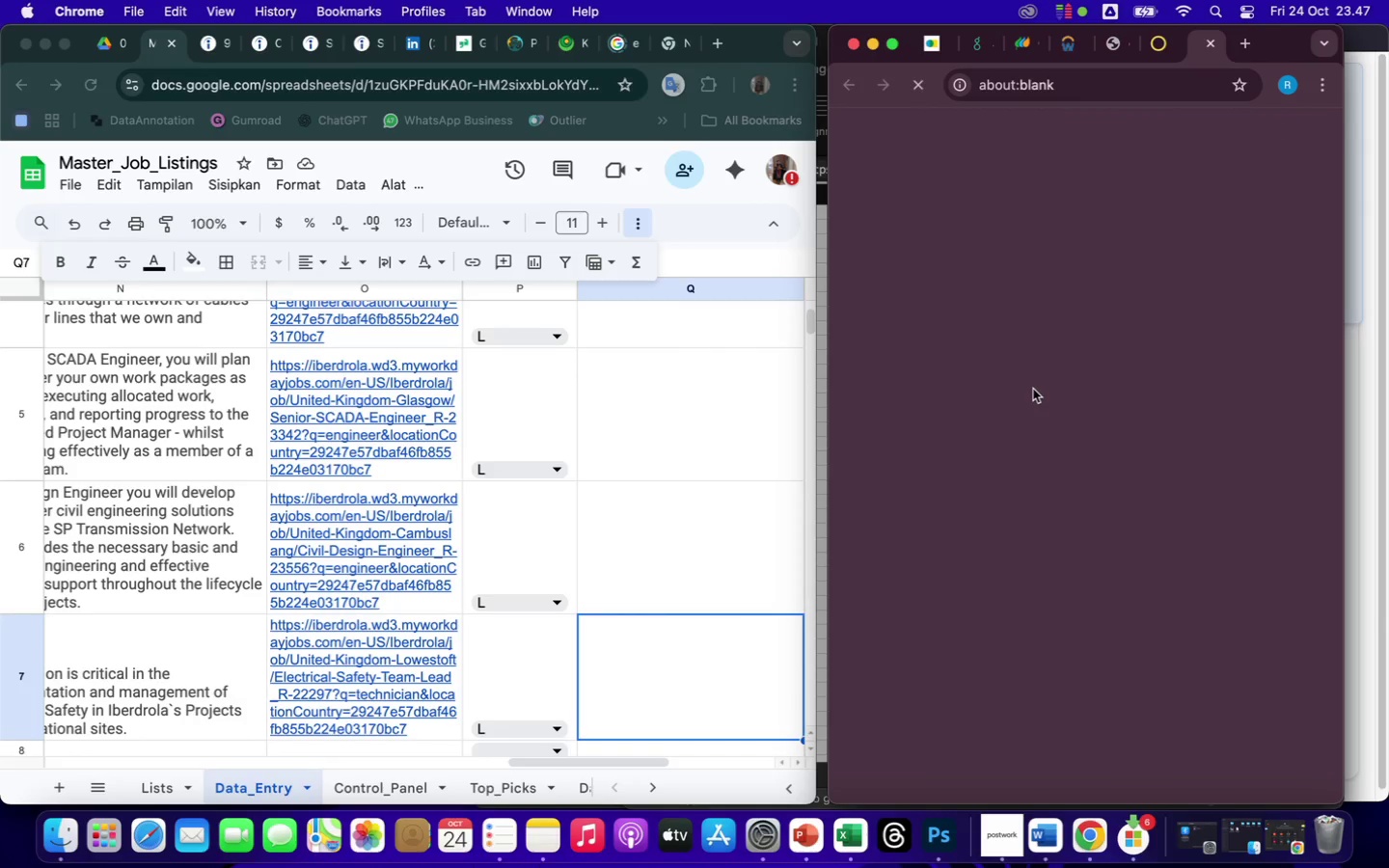 
scroll: coordinate [1158, 543], scroll_direction: down, amount: 115.0
 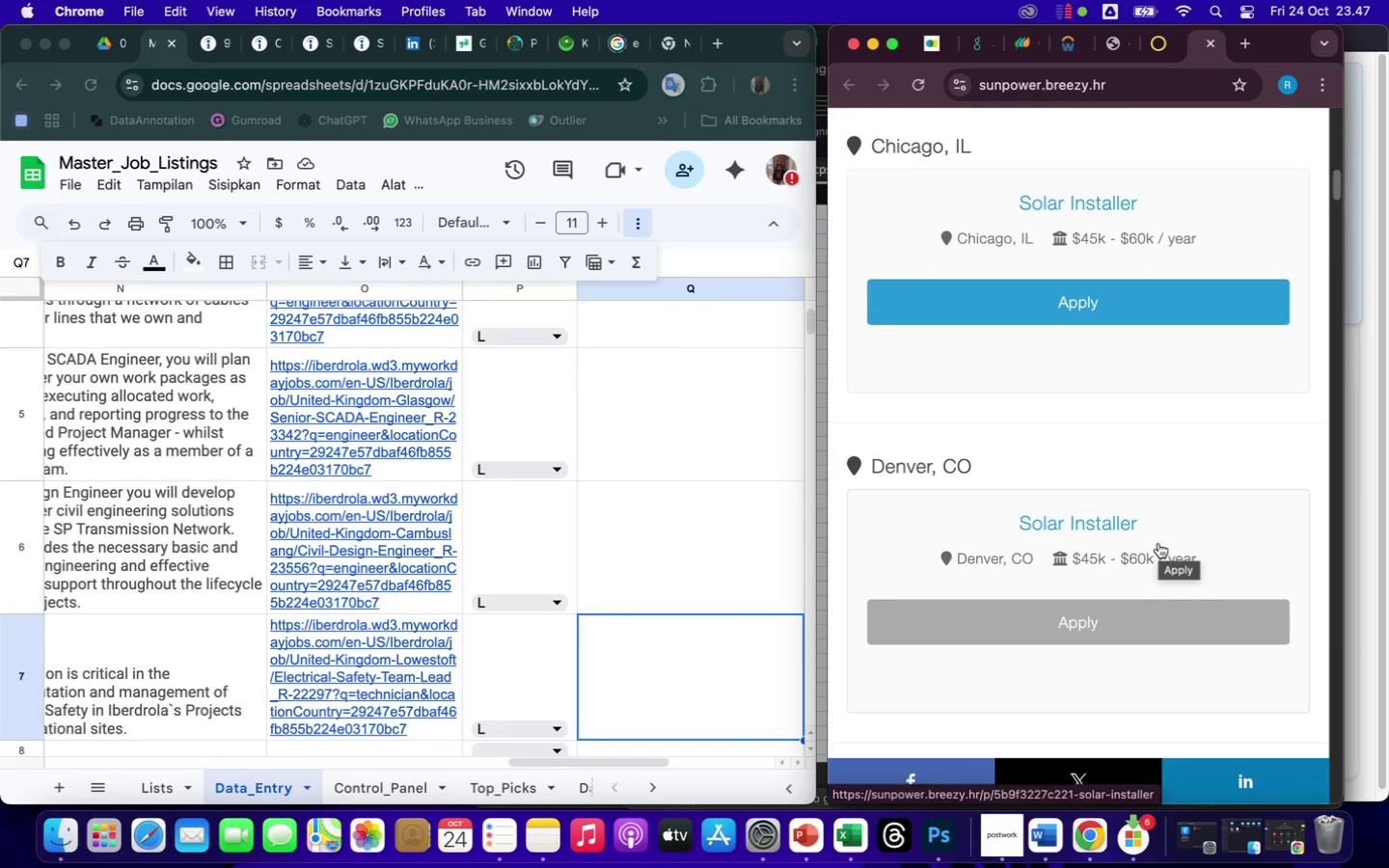 
wait(22.74)
 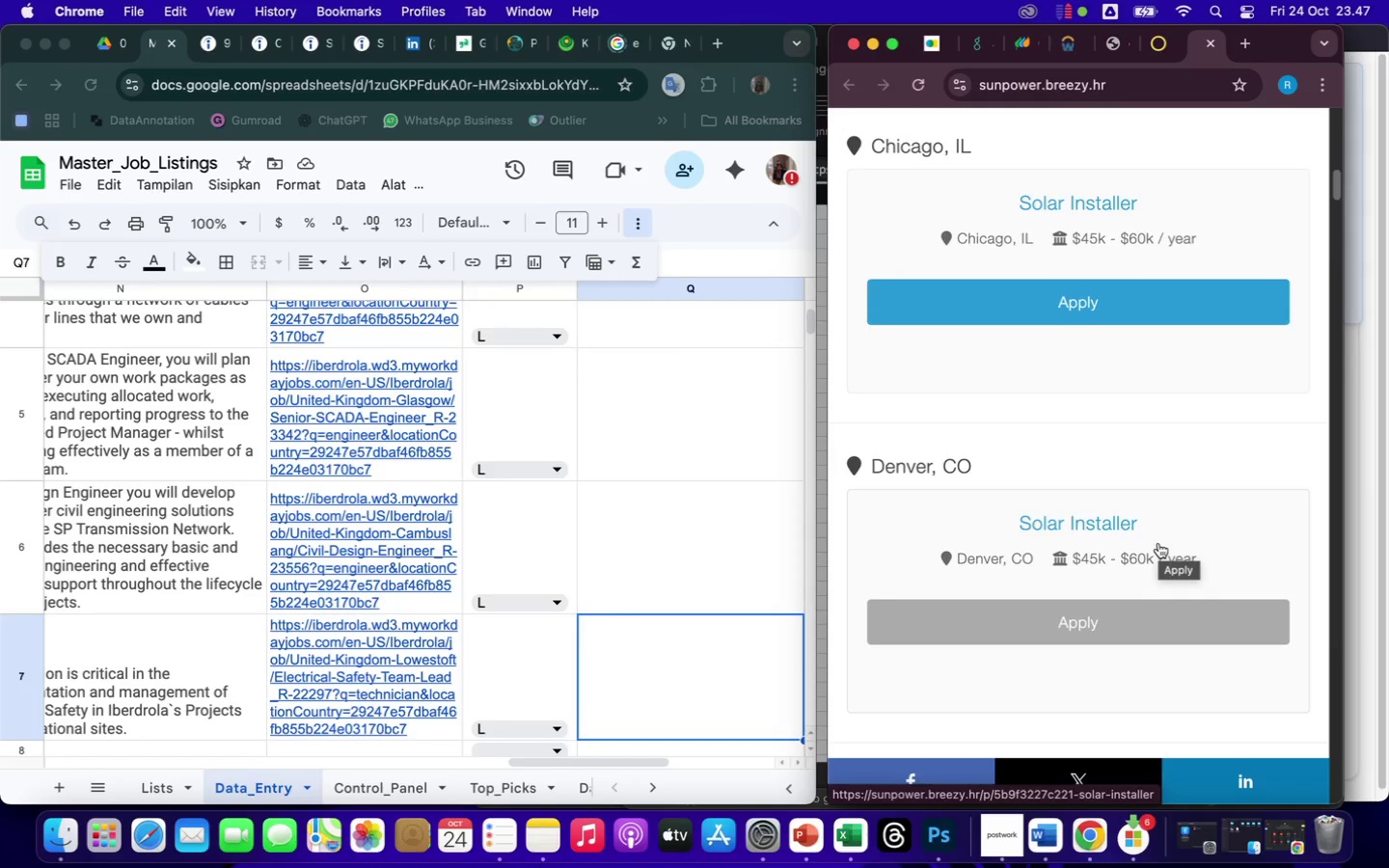 
scroll: coordinate [1204, 620], scroll_direction: down, amount: 29.0
 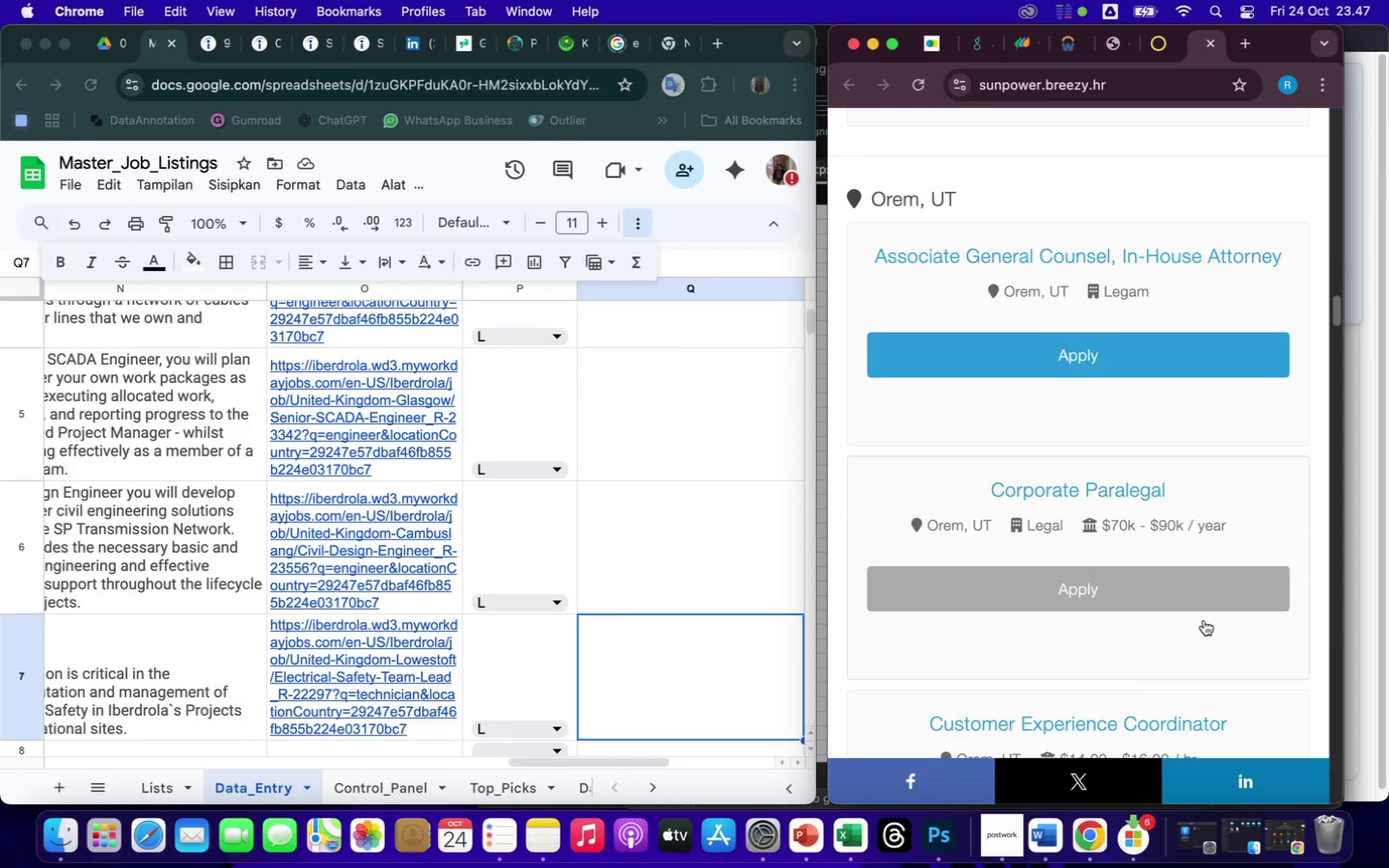 
wait(9.65)
 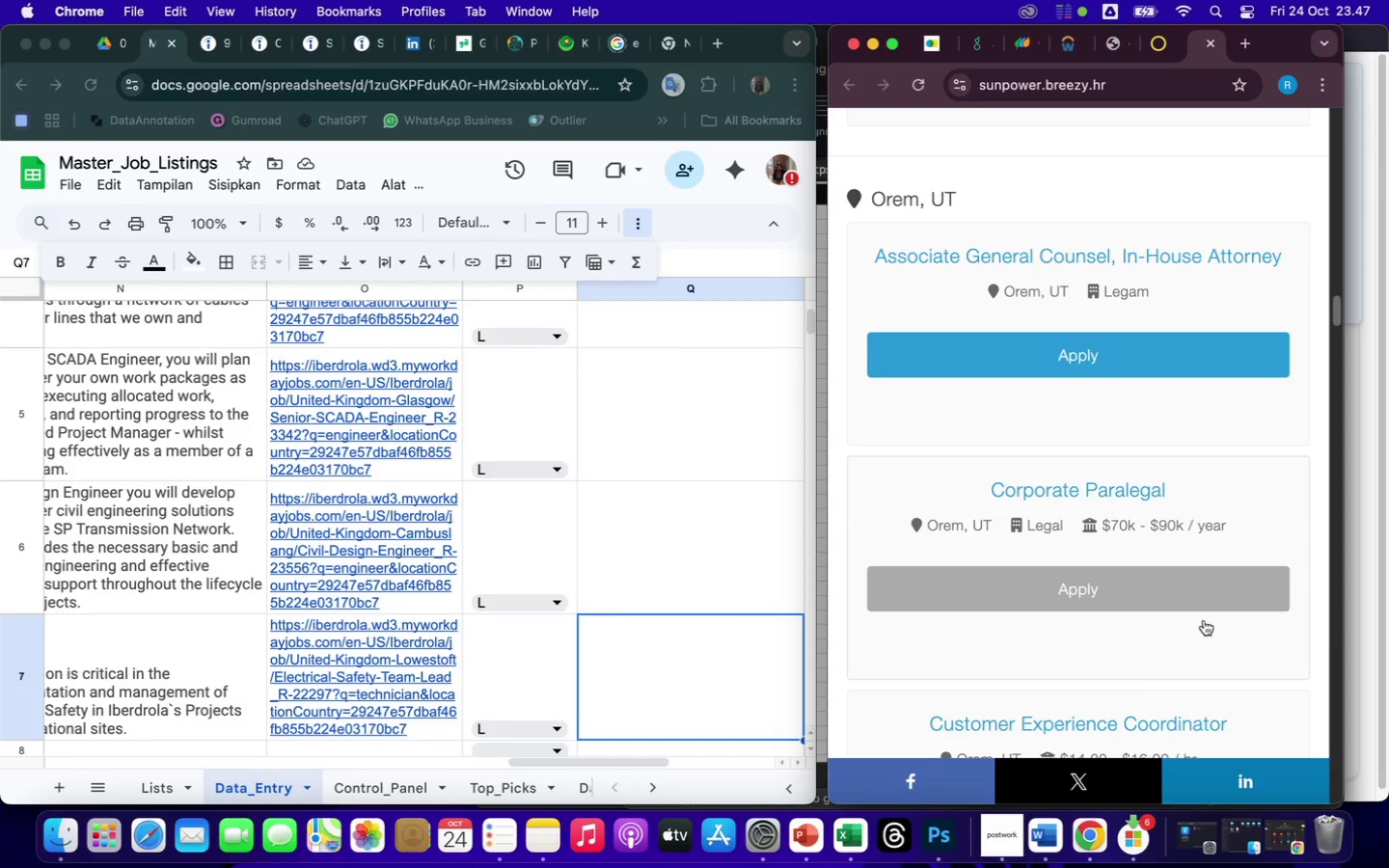 
scroll: coordinate [1157, 414], scroll_direction: up, amount: 286.0
 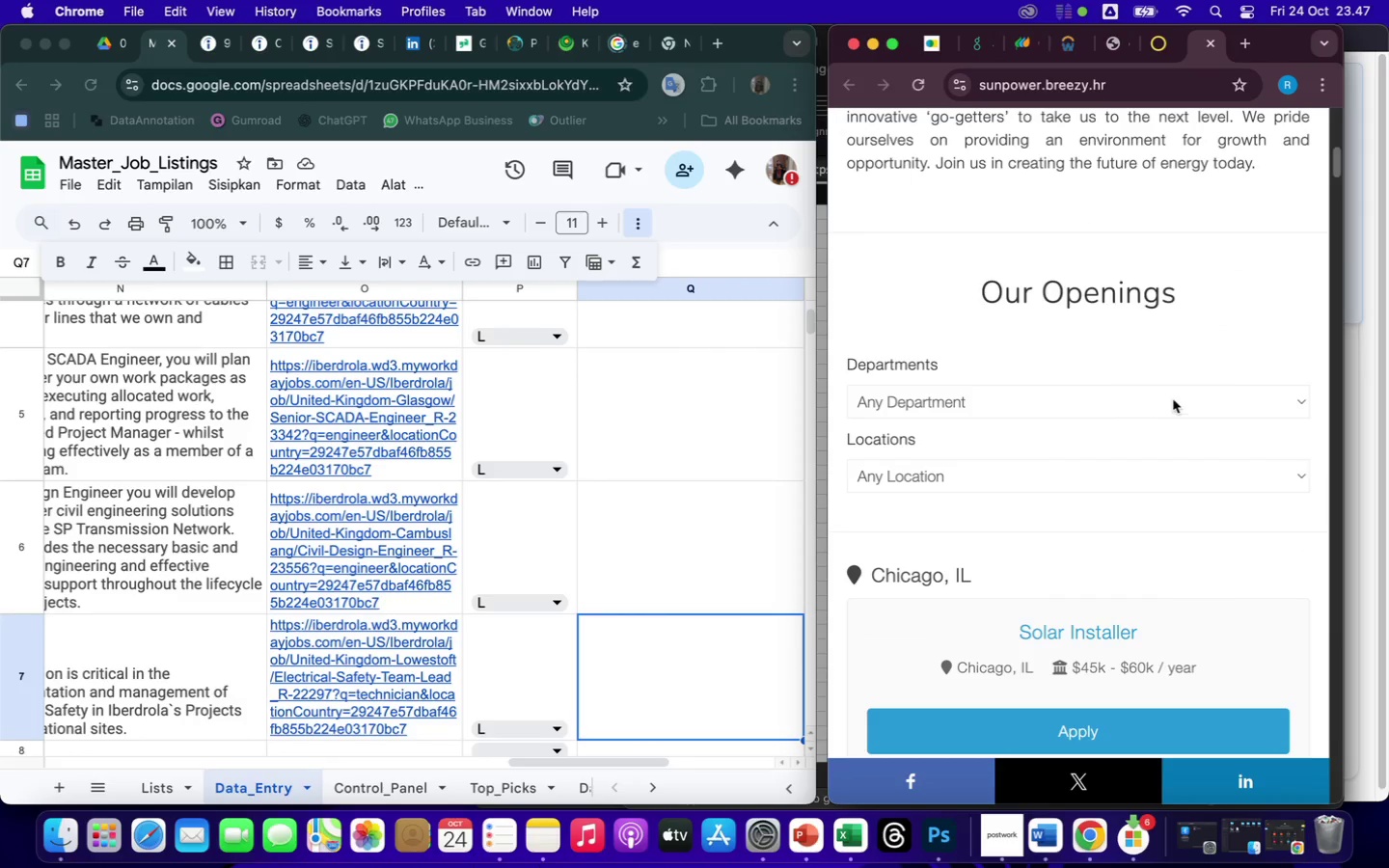 
left_click([1181, 399])
 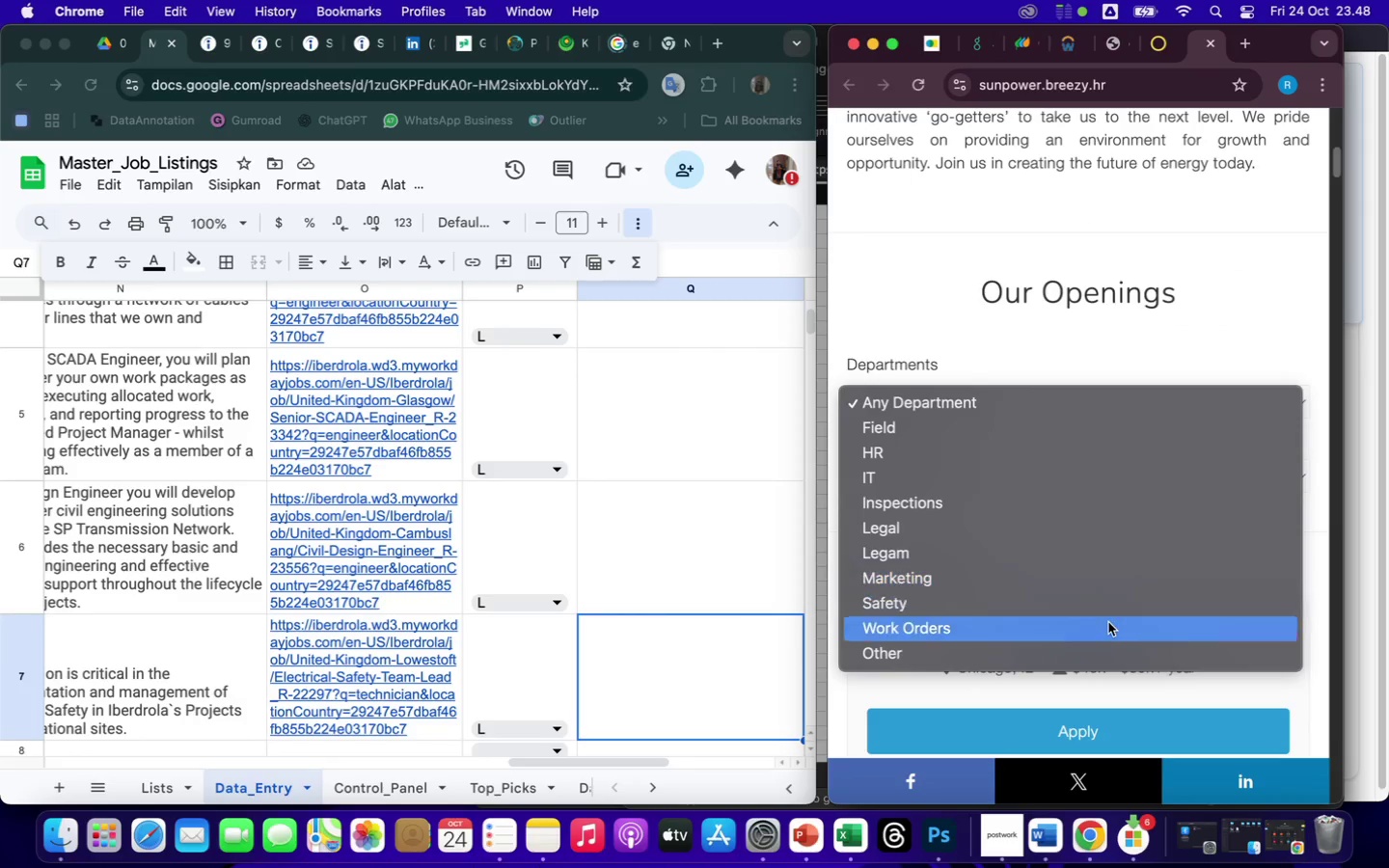 
scroll: coordinate [1108, 622], scroll_direction: down, amount: 24.0
 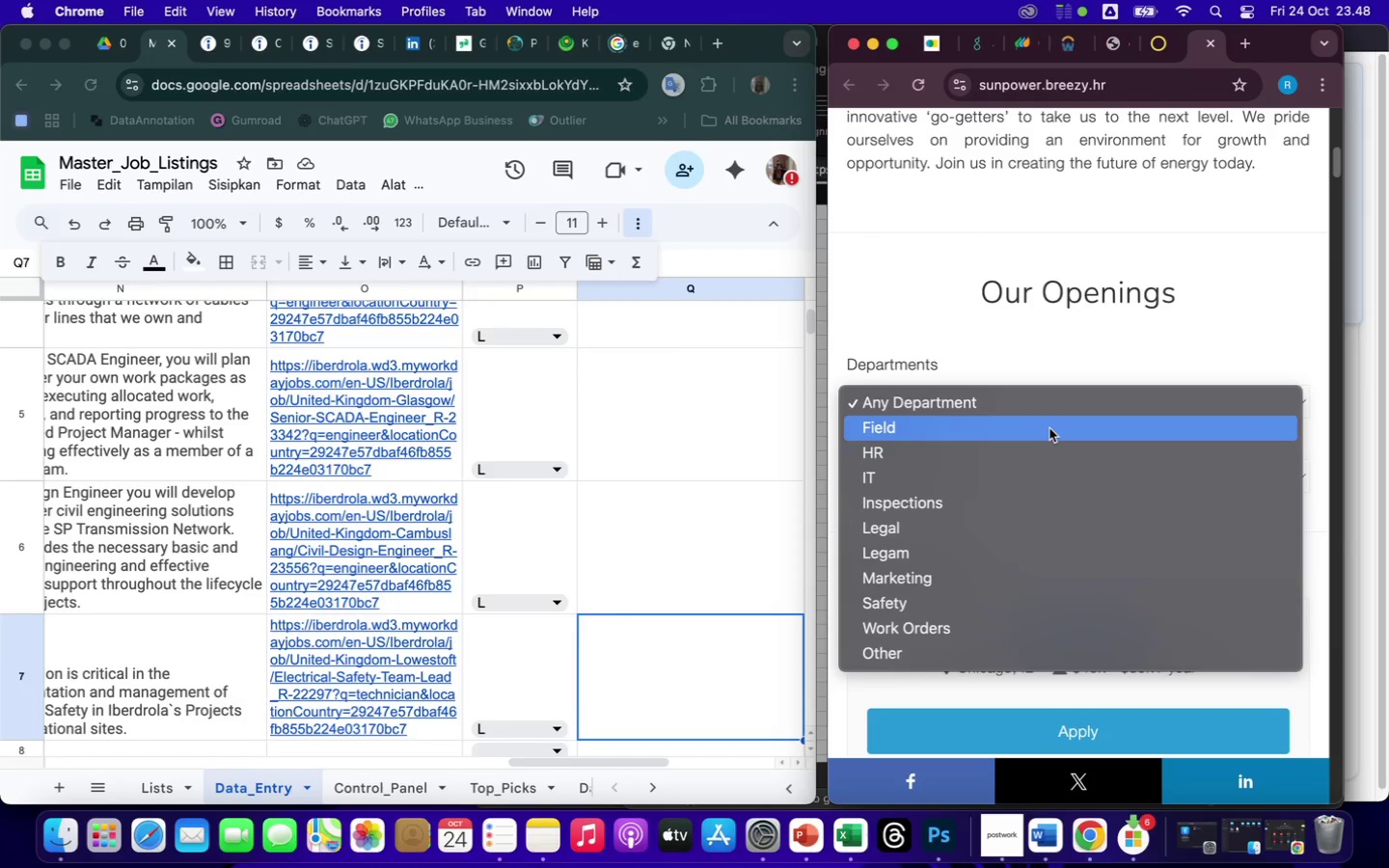 
wait(8.16)
 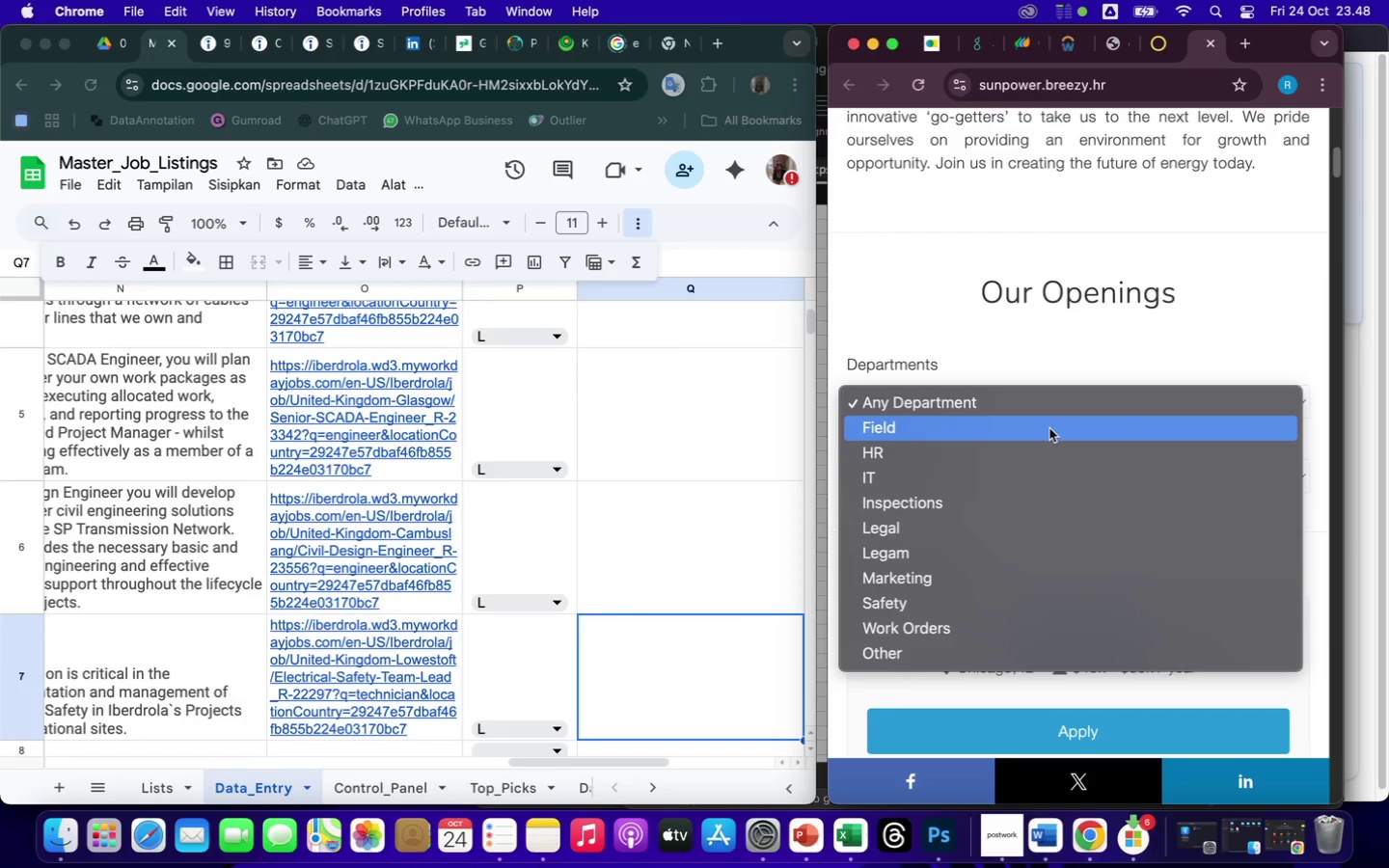 
left_click([1149, 298])
 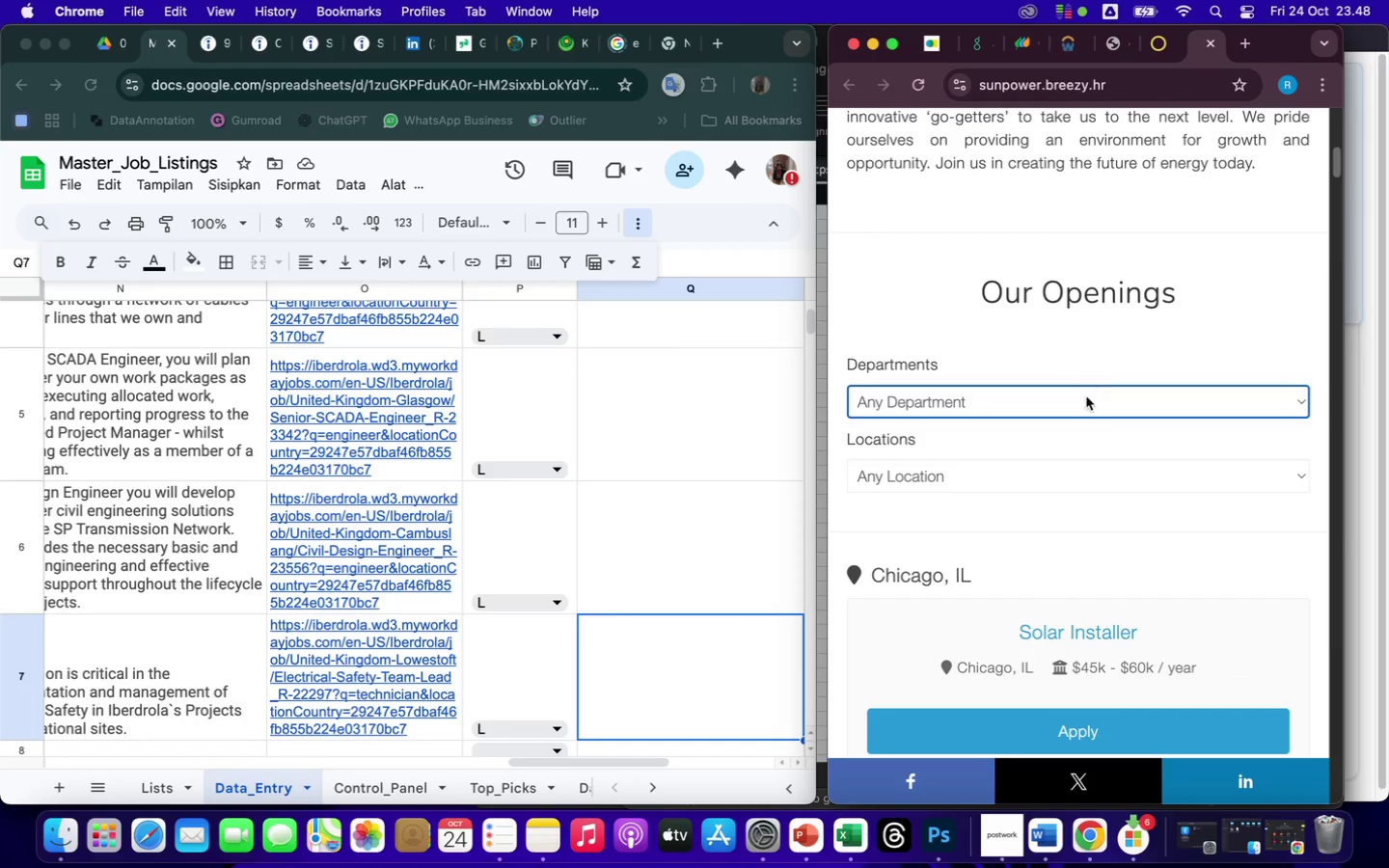 
scroll: coordinate [1162, 535], scroll_direction: down, amount: 2.0
 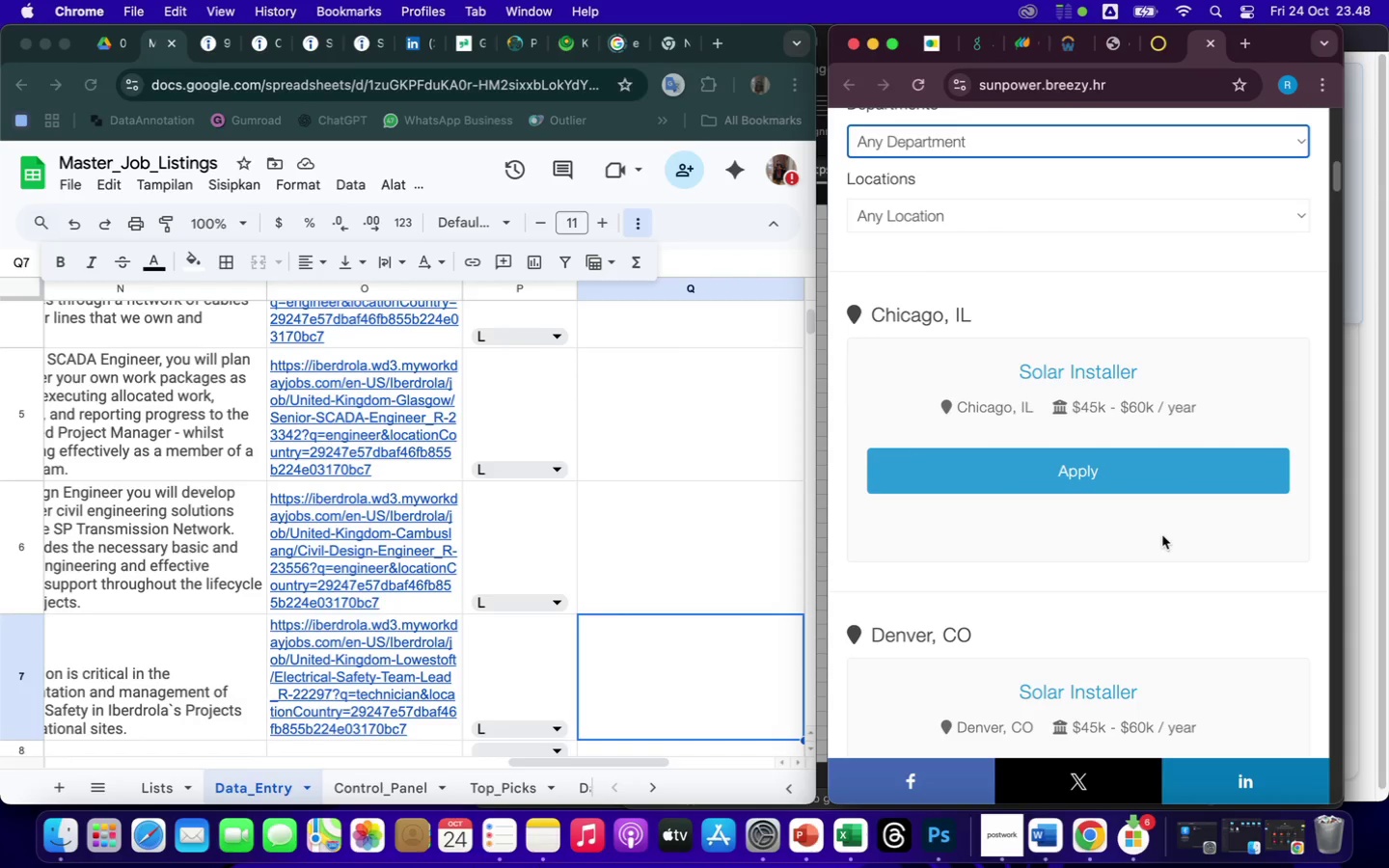 
scroll: coordinate [1162, 535], scroll_direction: up, amount: 29.0
 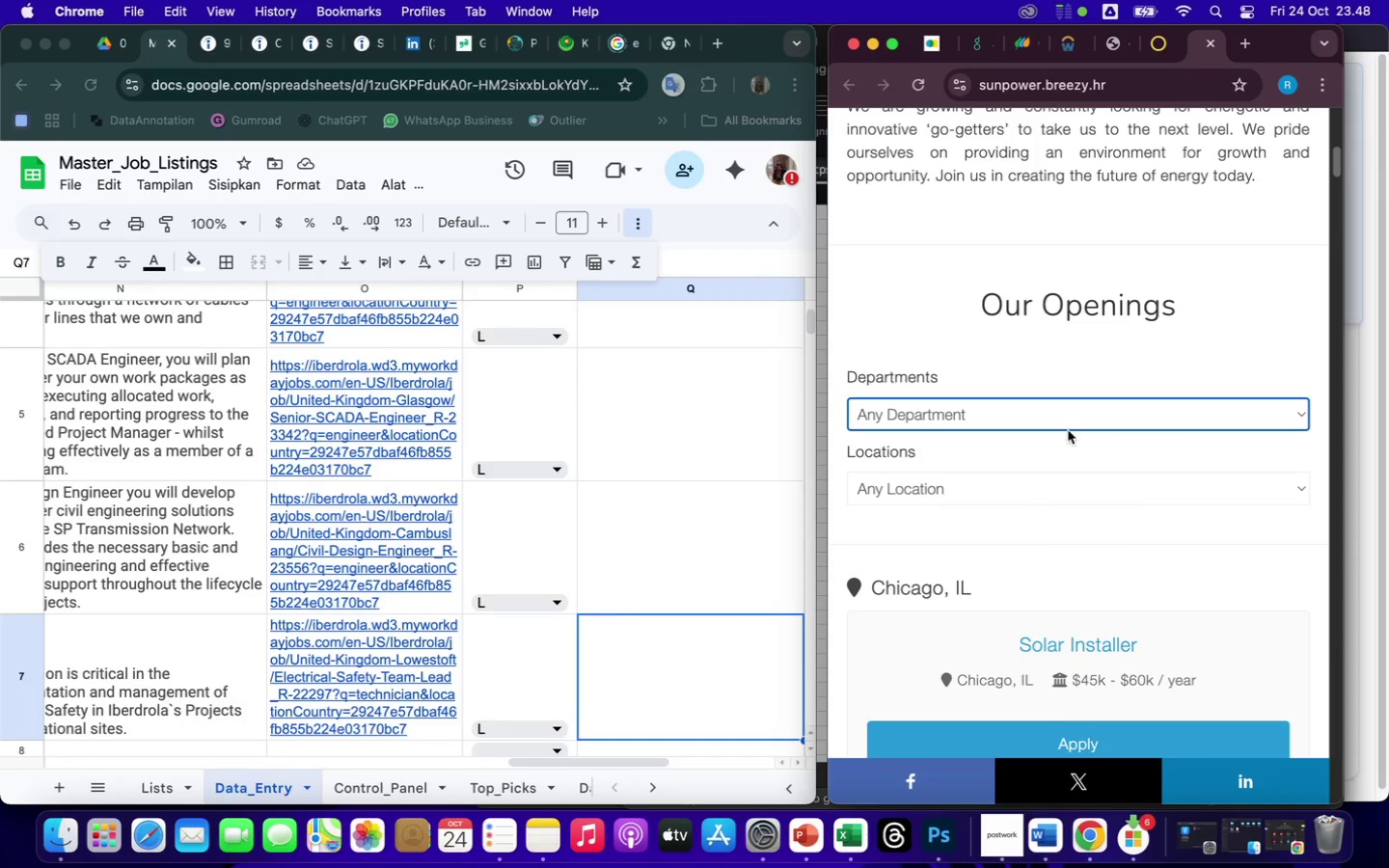 
left_click([1062, 406])
 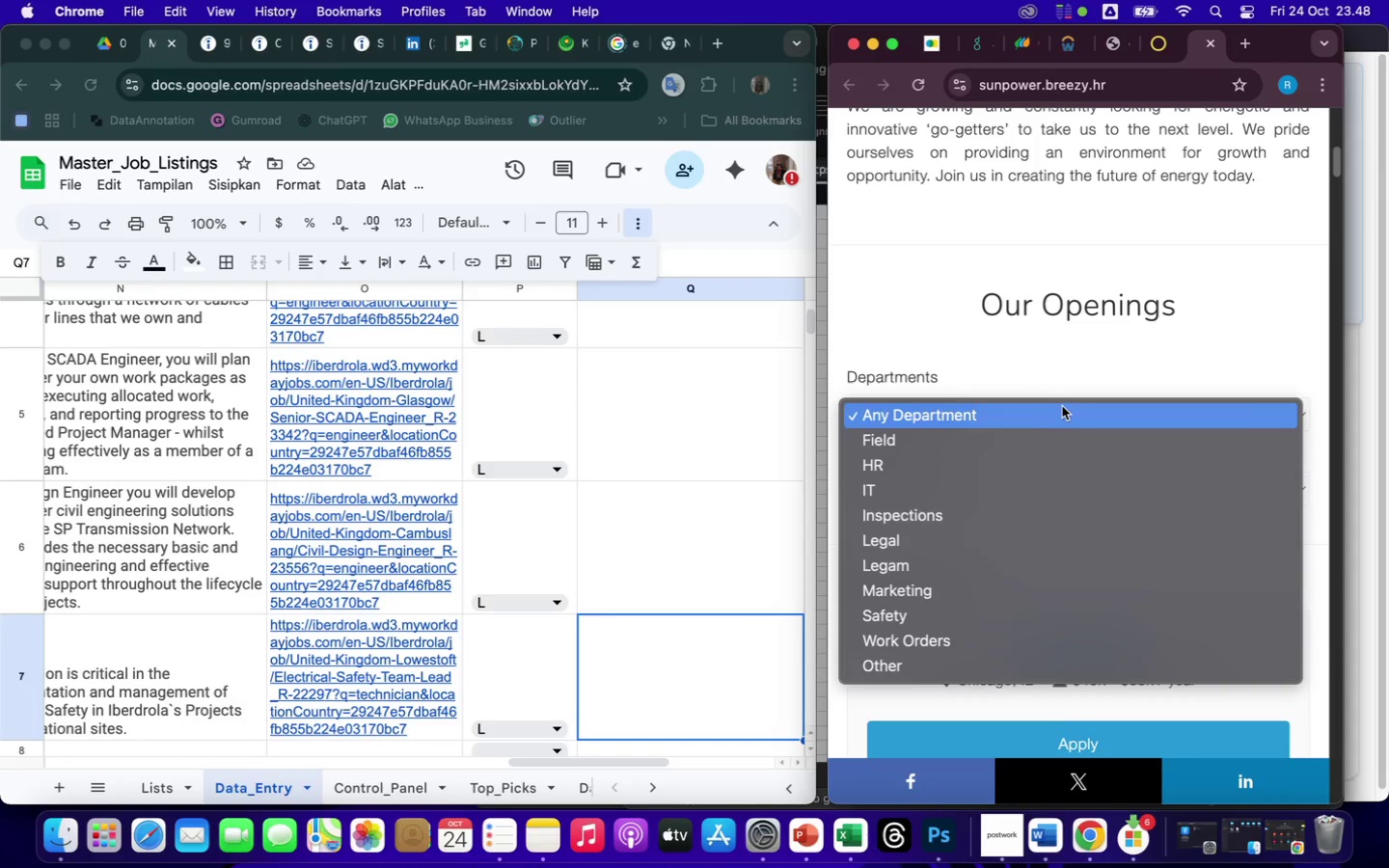 
scroll: coordinate [1007, 614], scroll_direction: down, amount: 20.0
 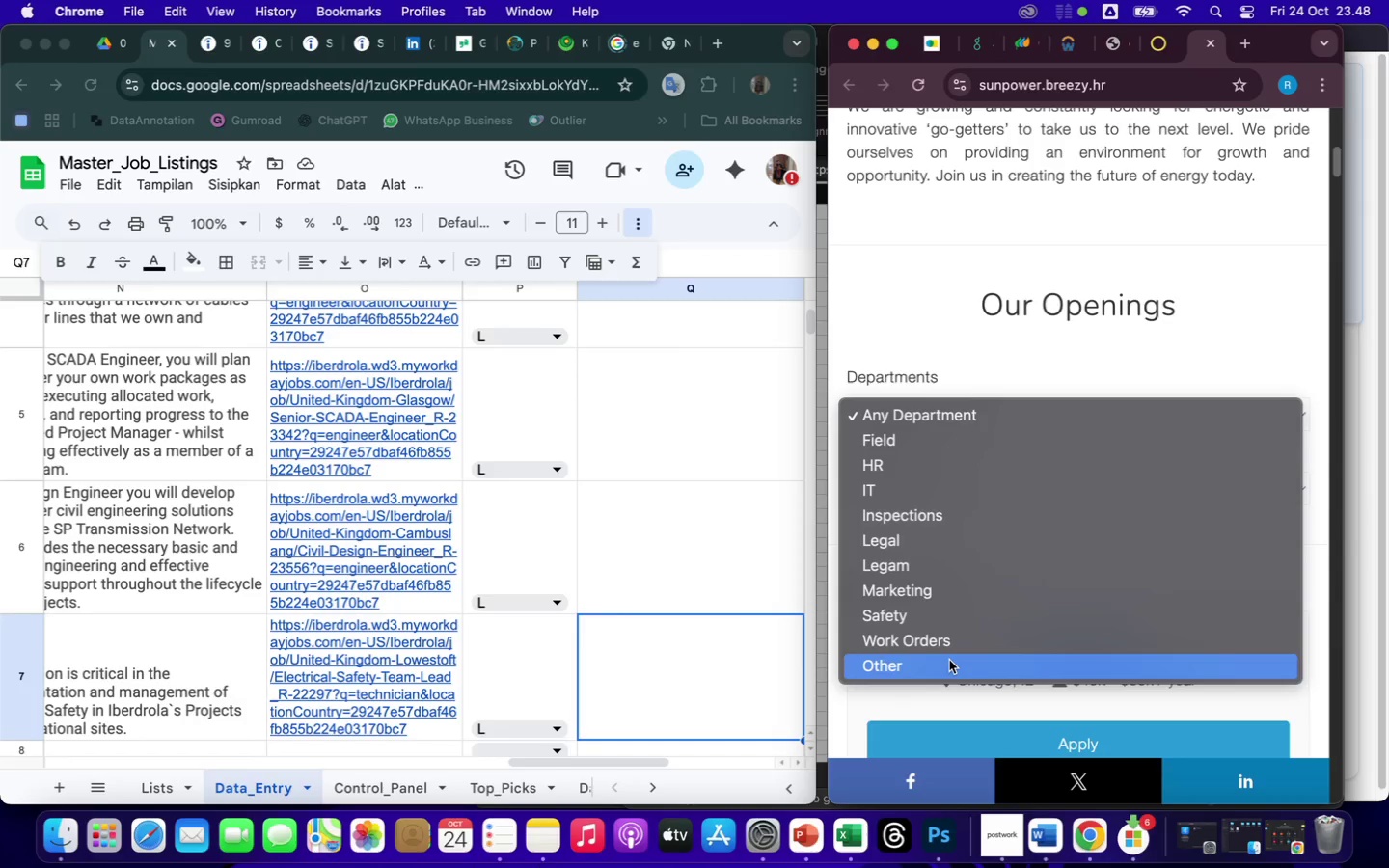 
left_click([949, 660])
 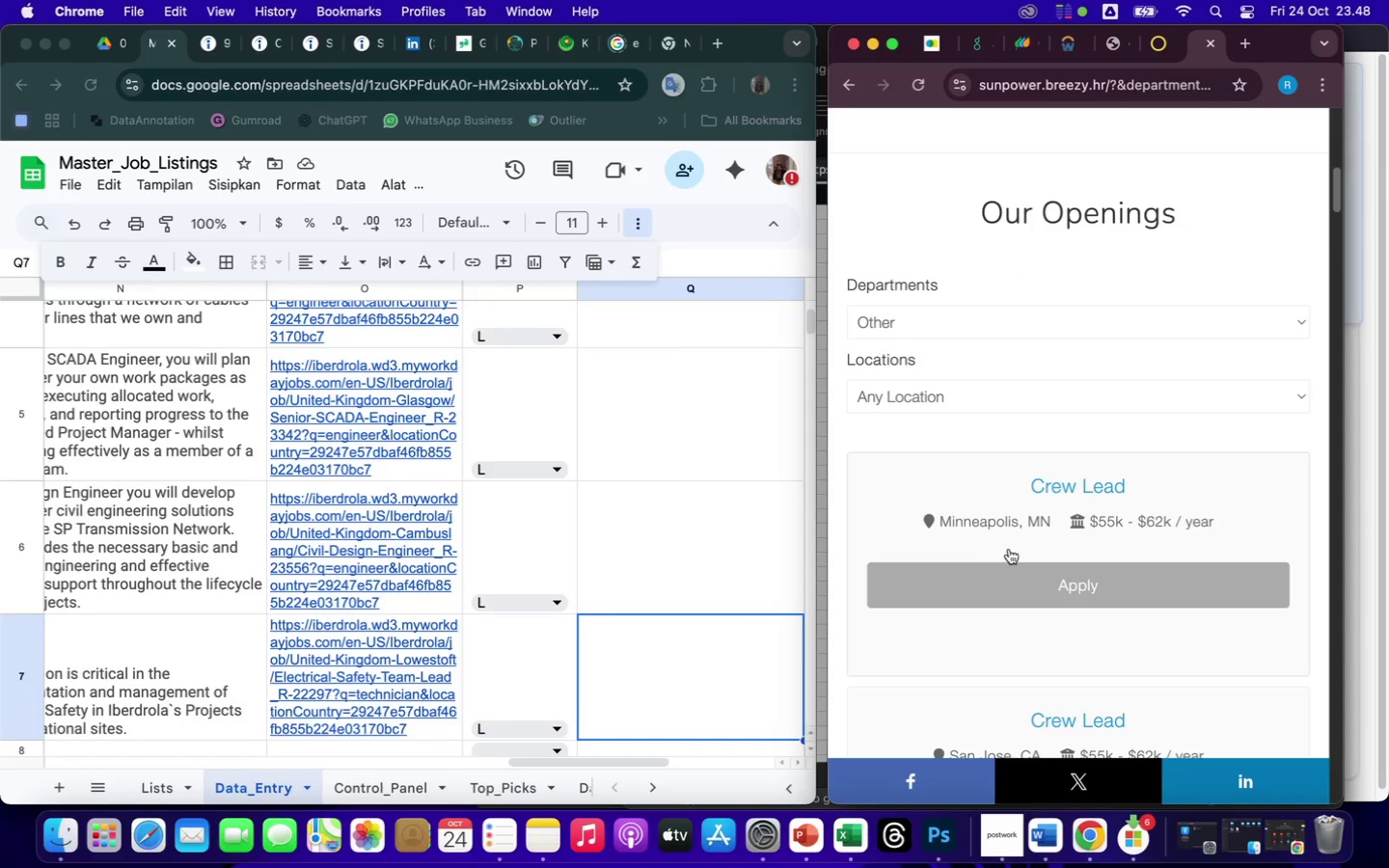 
scroll: coordinate [1004, 660], scroll_direction: down, amount: 149.0
 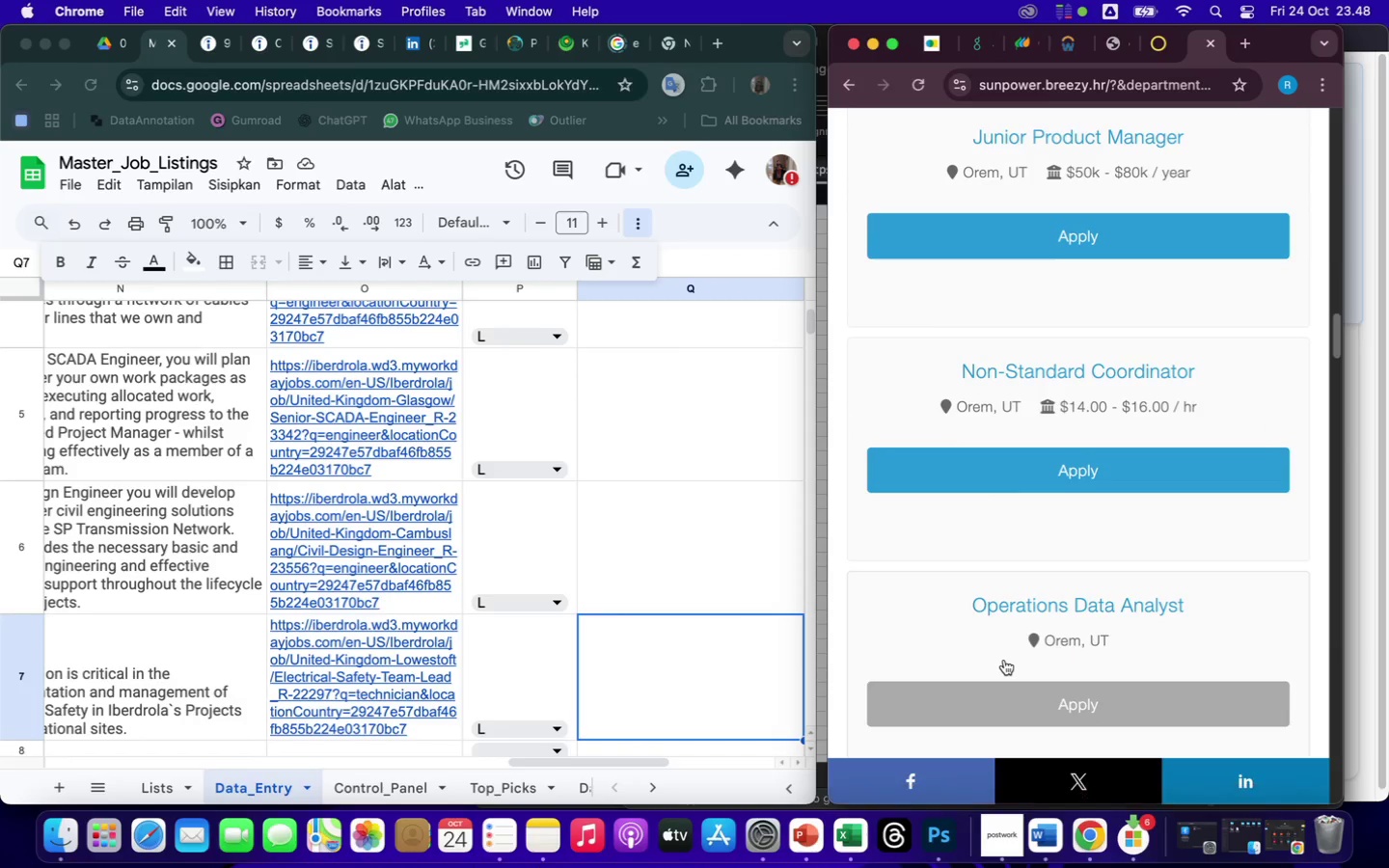 
scroll: coordinate [1004, 660], scroll_direction: up, amount: 31.0
 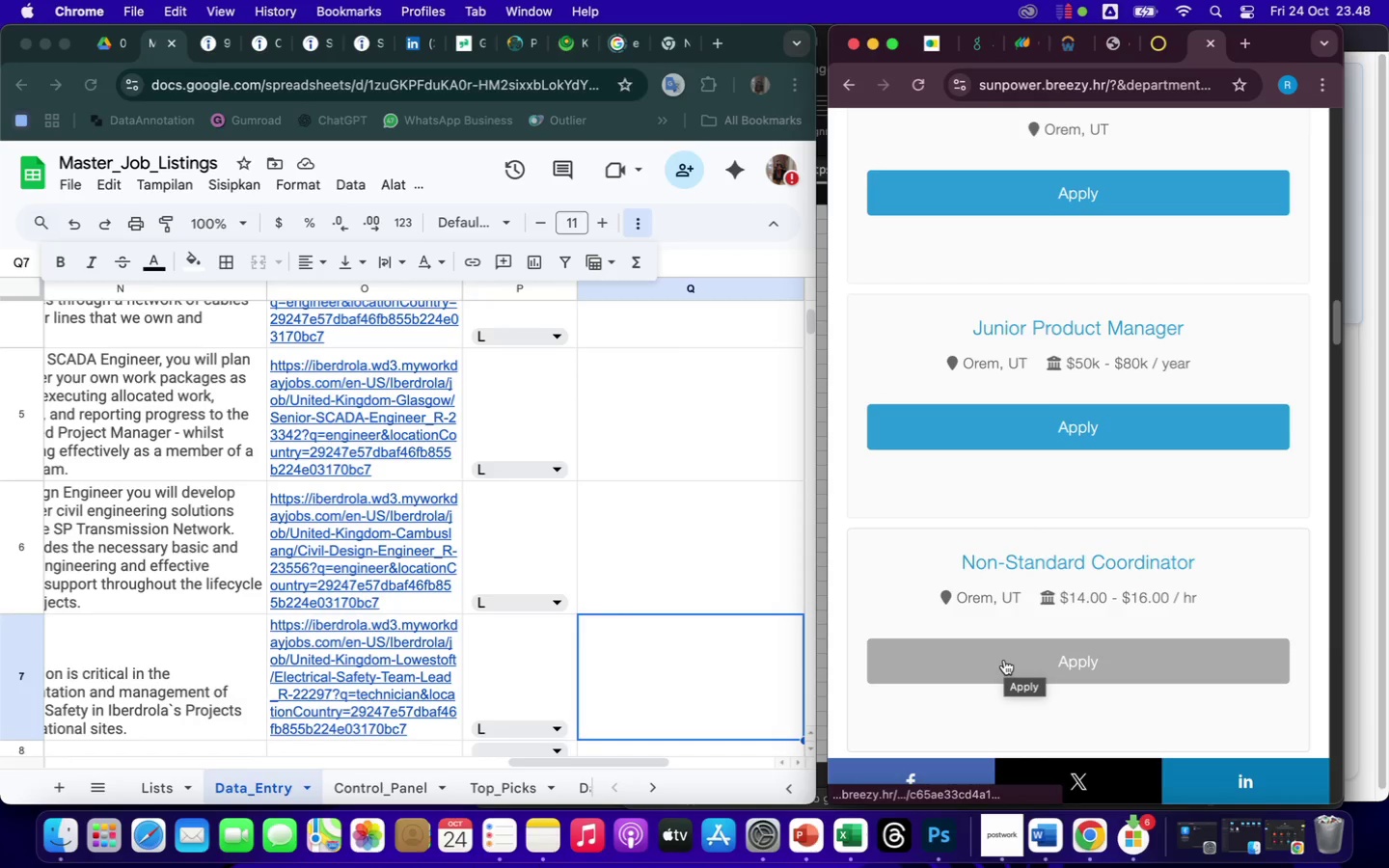 
scroll: coordinate [1101, 375], scroll_direction: down, amount: 157.0
 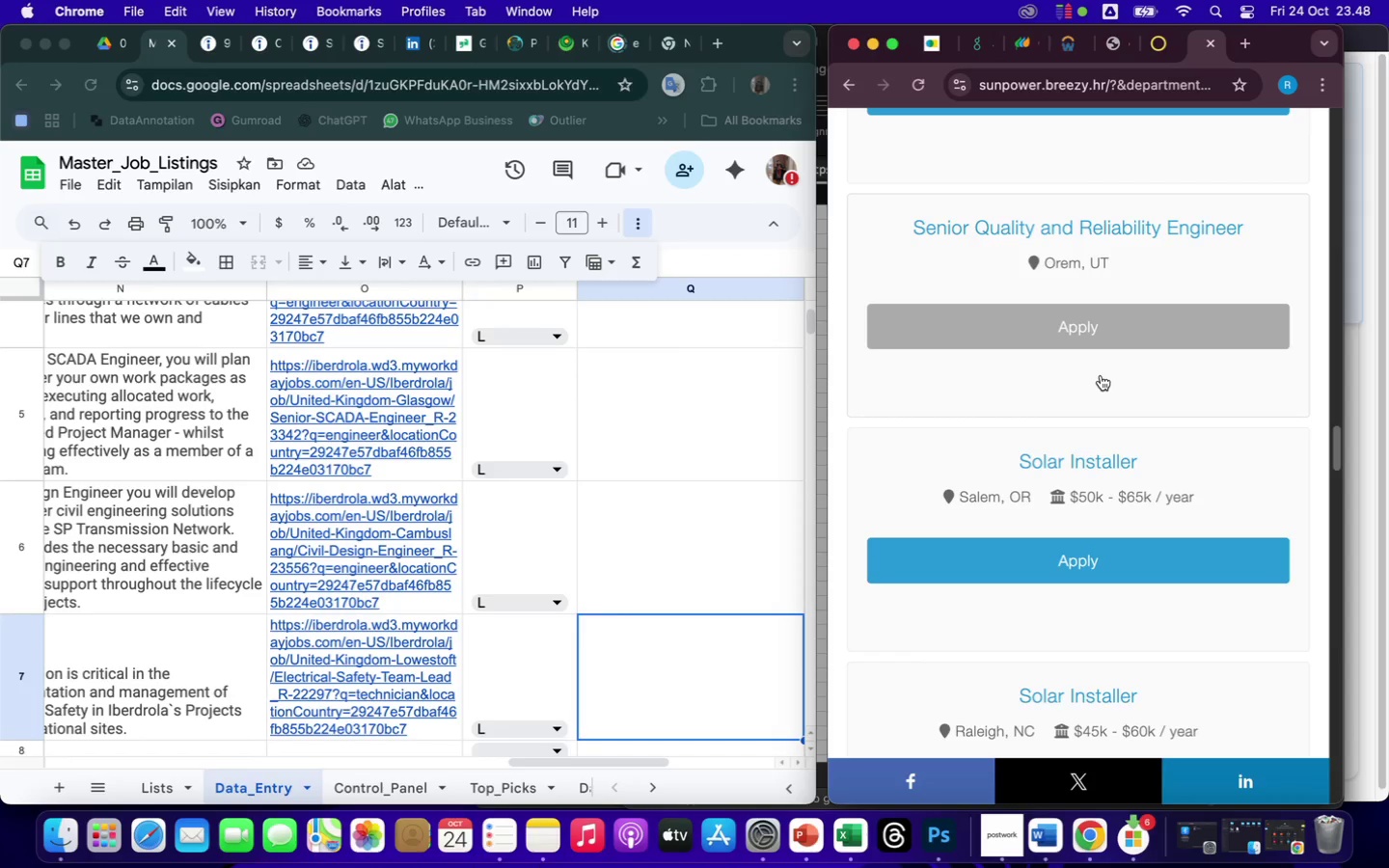 
wait(5.47)
 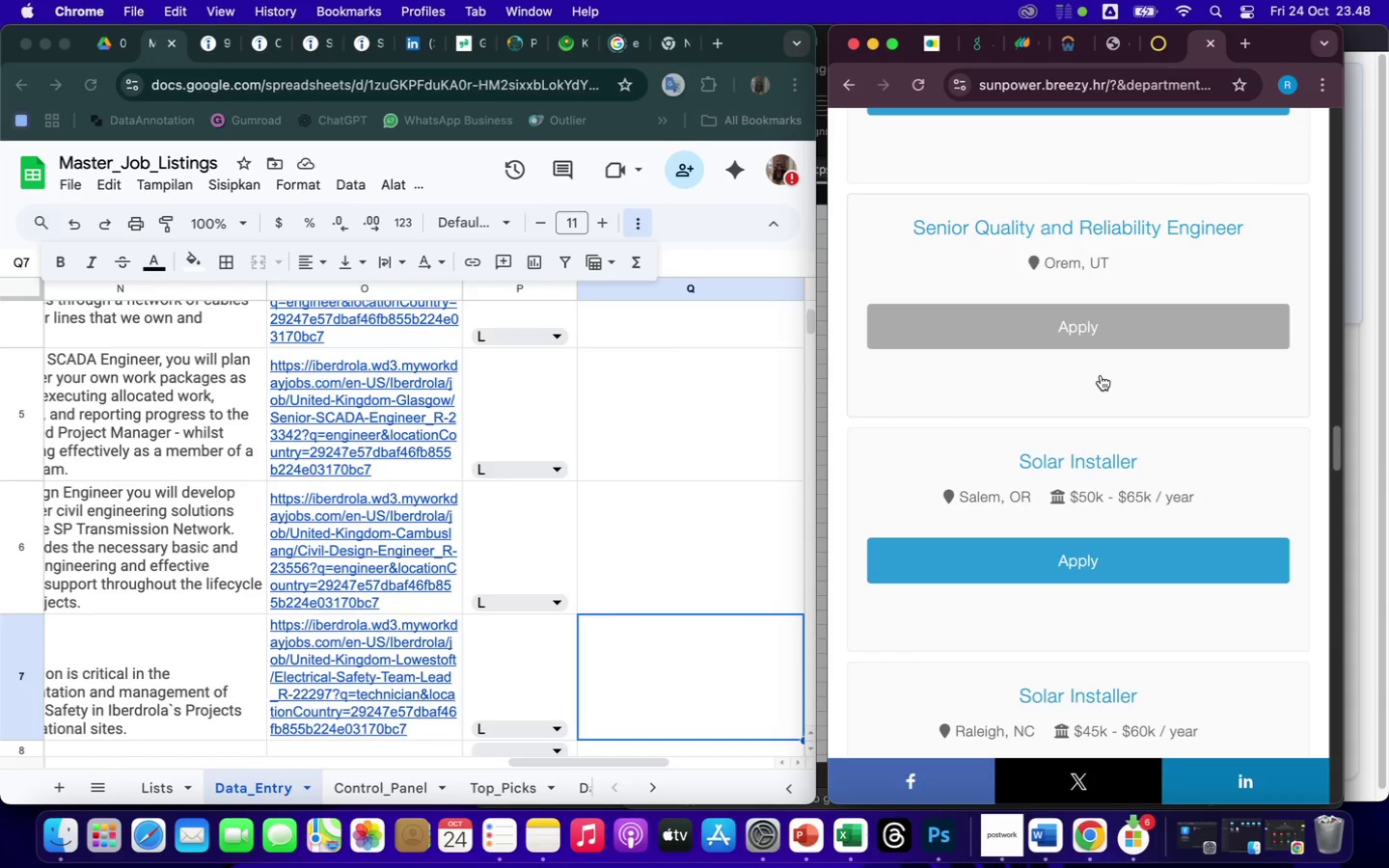 
scroll: coordinate [1187, 446], scroll_direction: down, amount: 414.0
 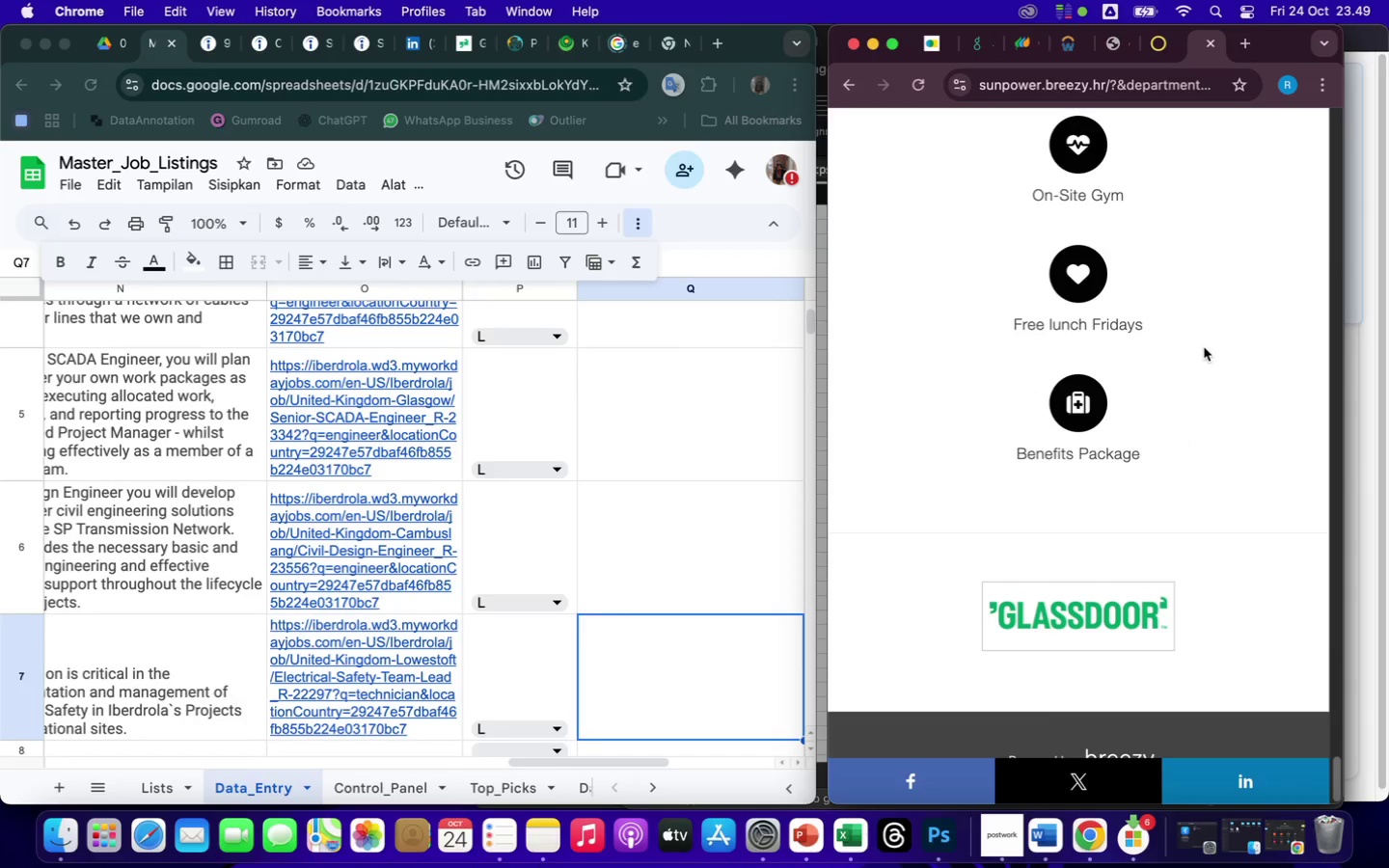 
wait(36.07)
 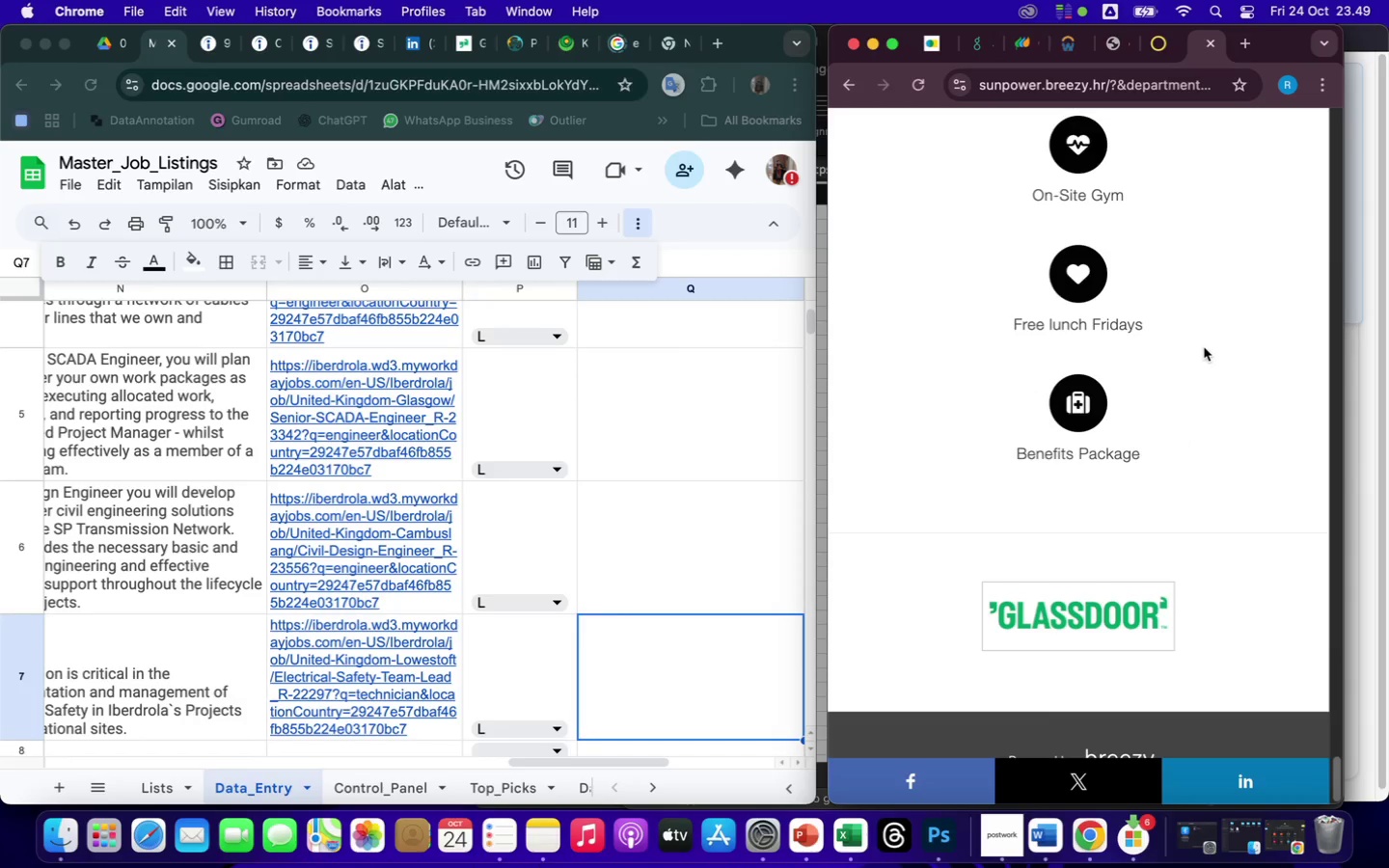 
scroll: coordinate [1172, 421], scroll_direction: up, amount: 86.0
 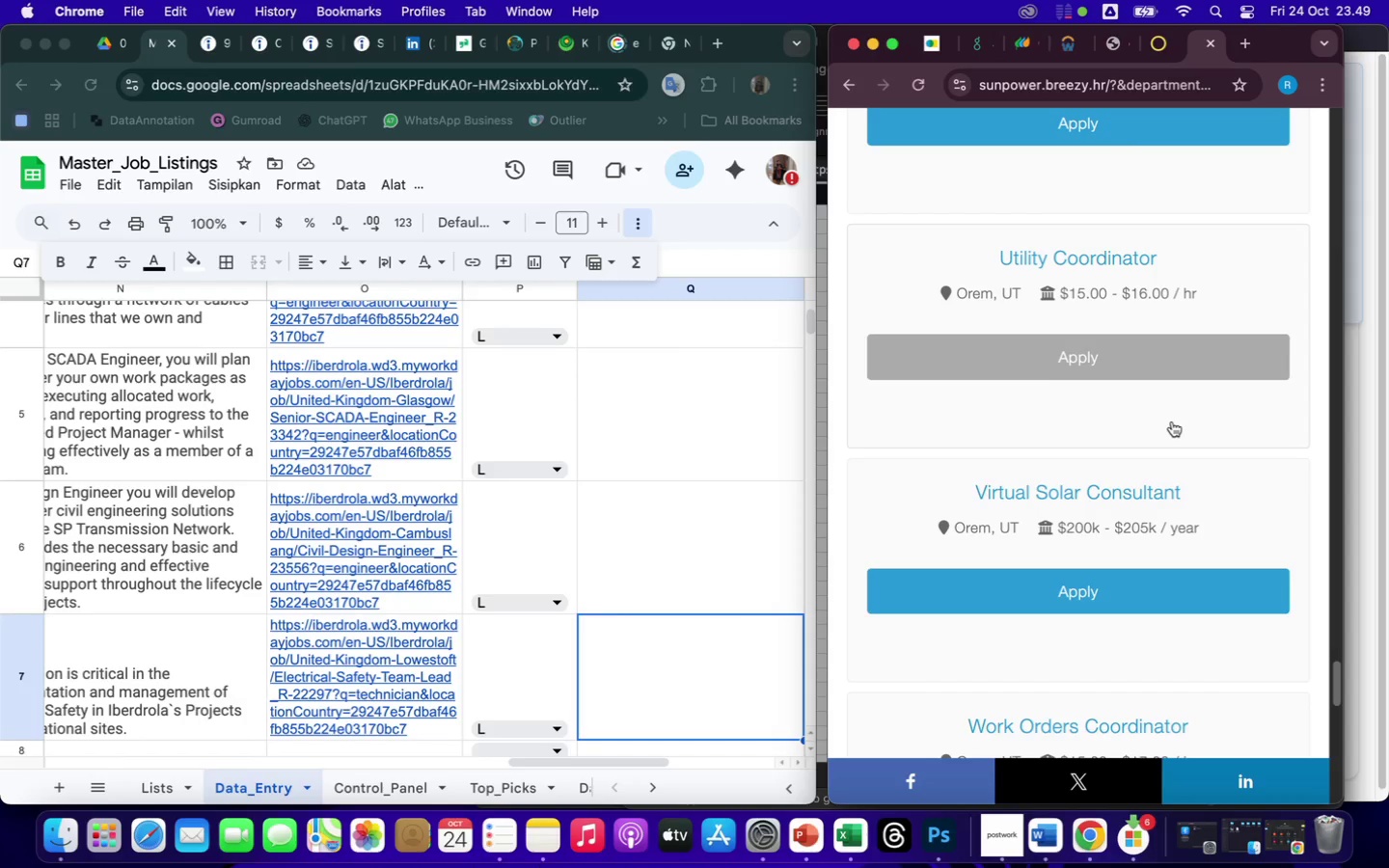 
wait(27.41)
 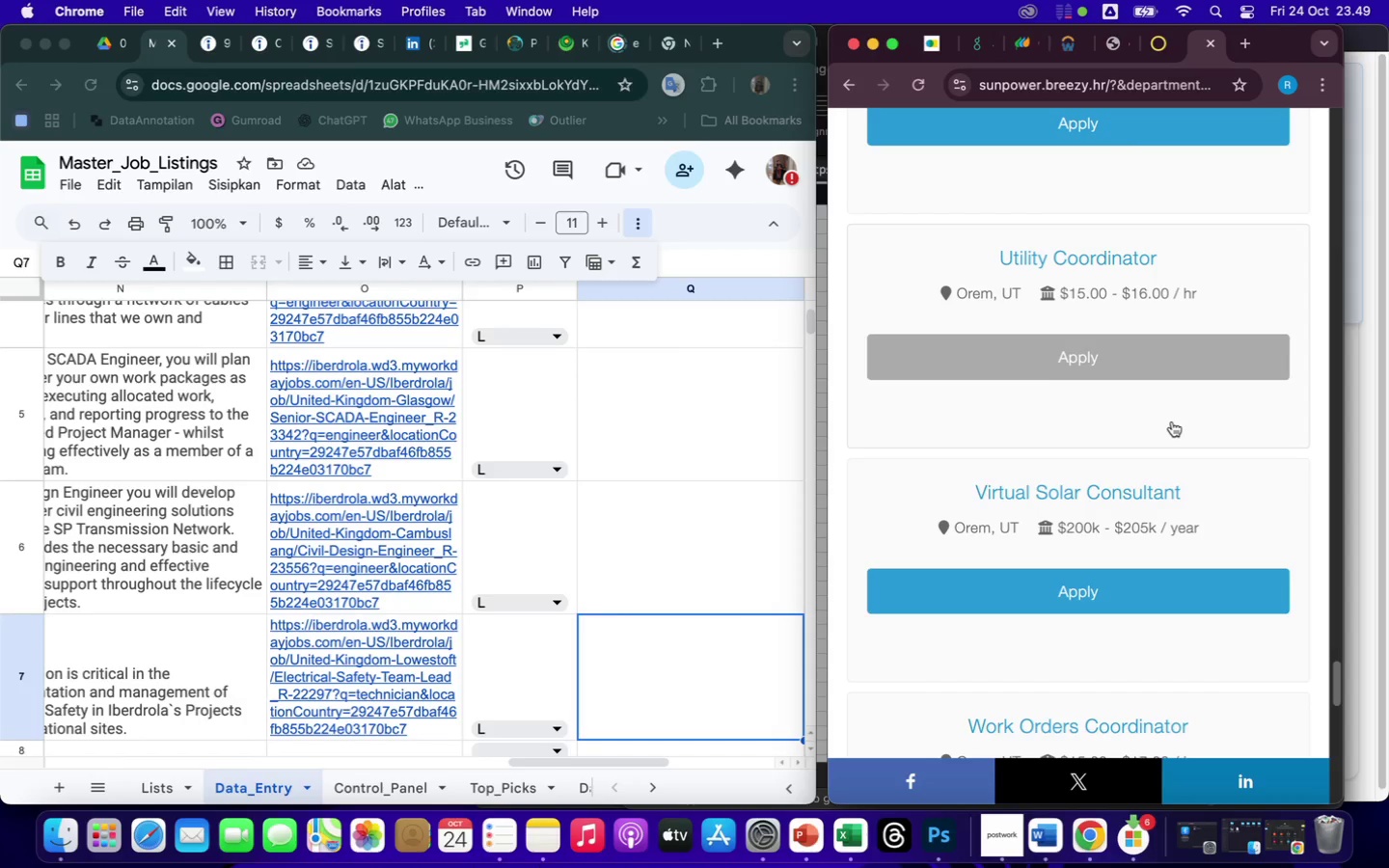 
scroll: coordinate [1187, 404], scroll_direction: up, amount: 844.0
 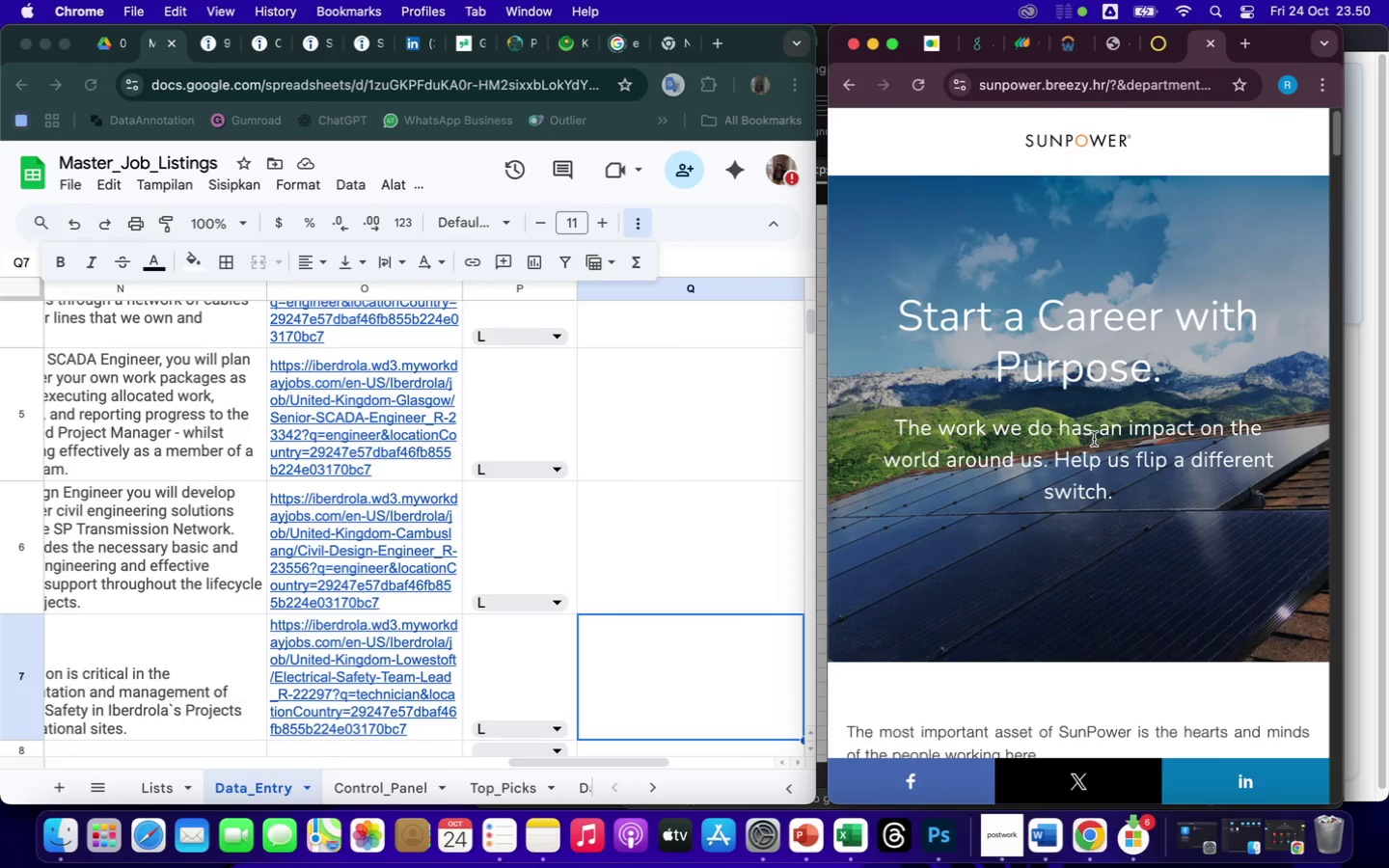 
scroll: coordinate [1094, 435], scroll_direction: down, amount: 85.0
 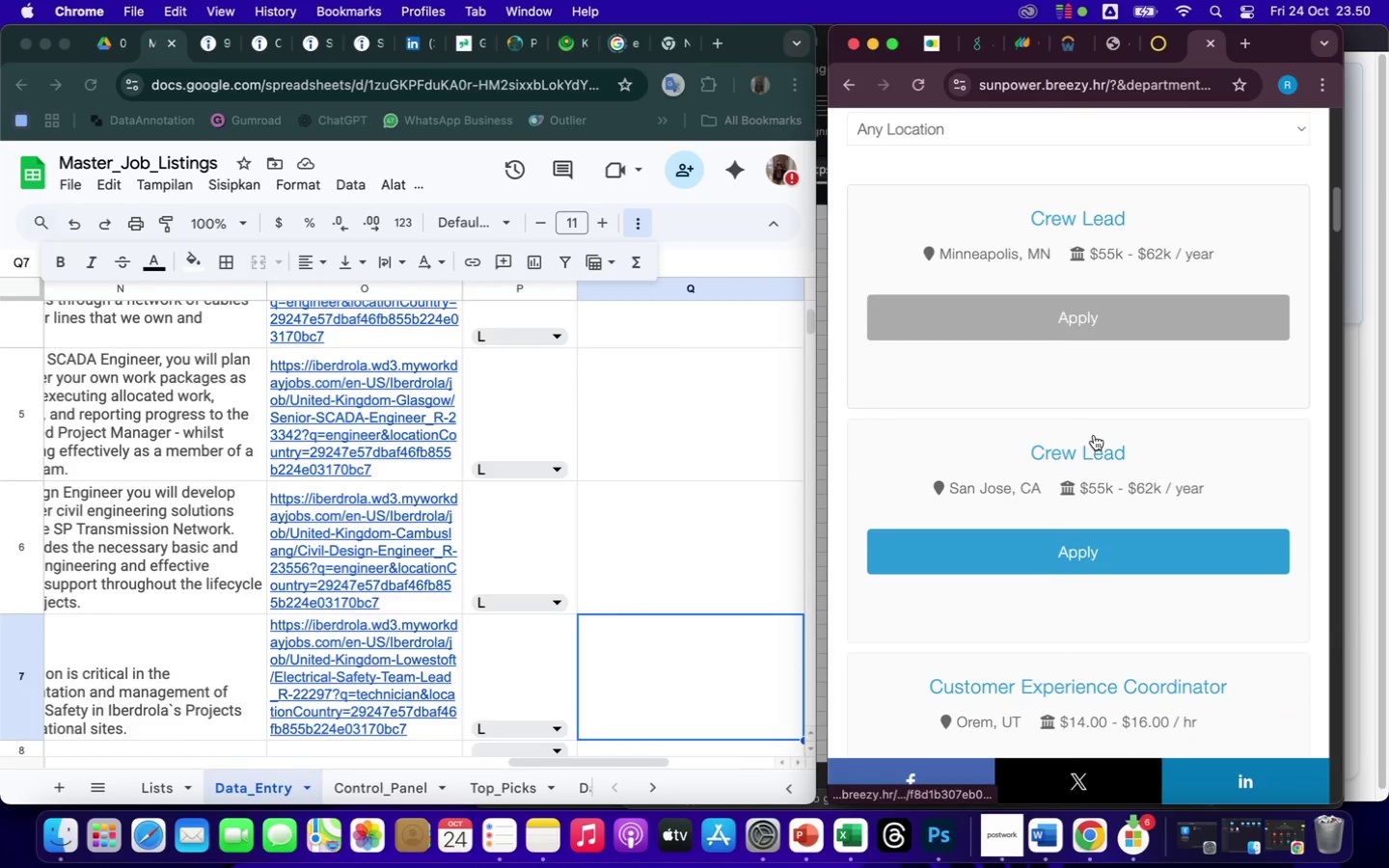 
scroll: coordinate [1094, 435], scroll_direction: up, amount: 36.0
 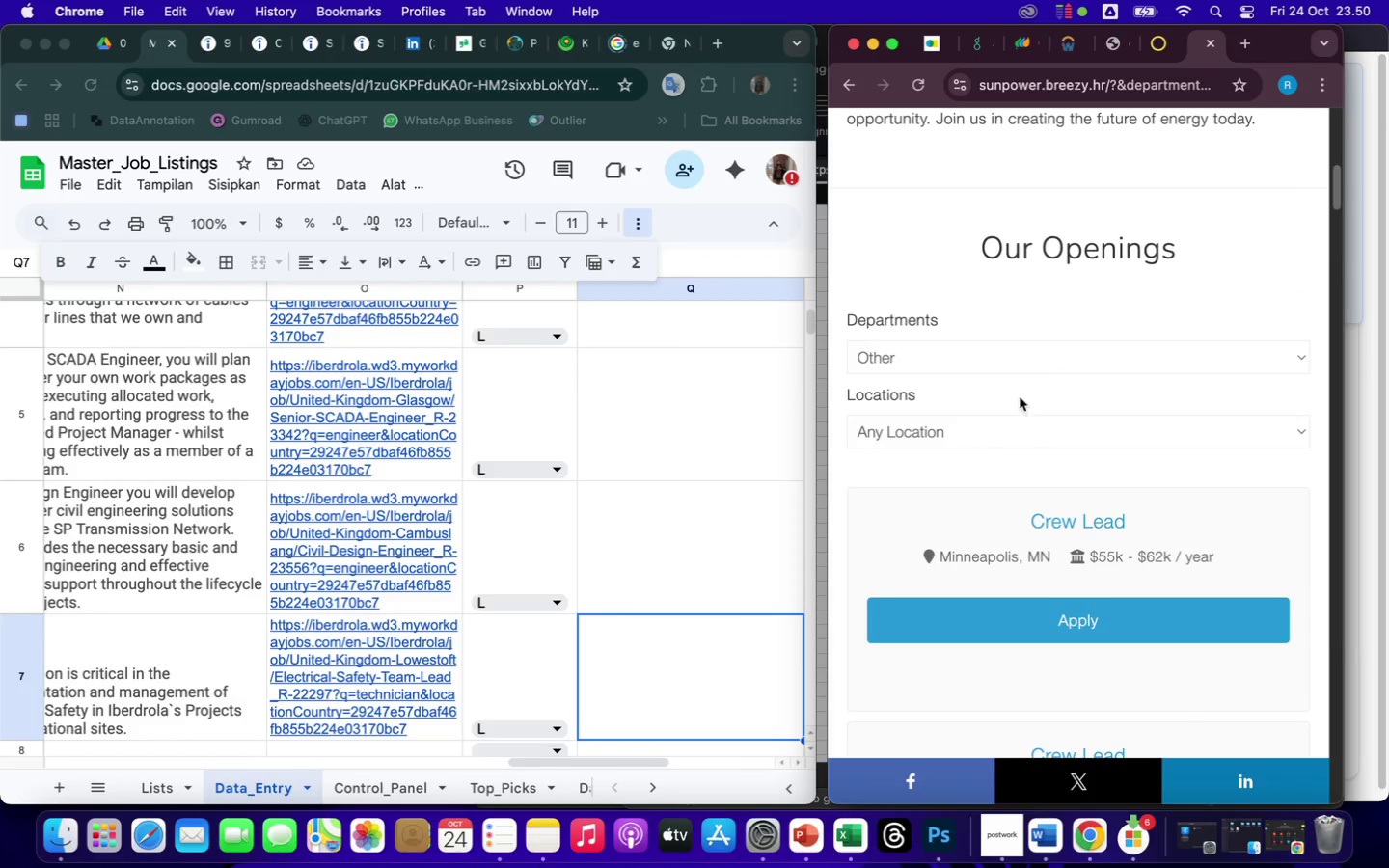 
left_click([1027, 352])
 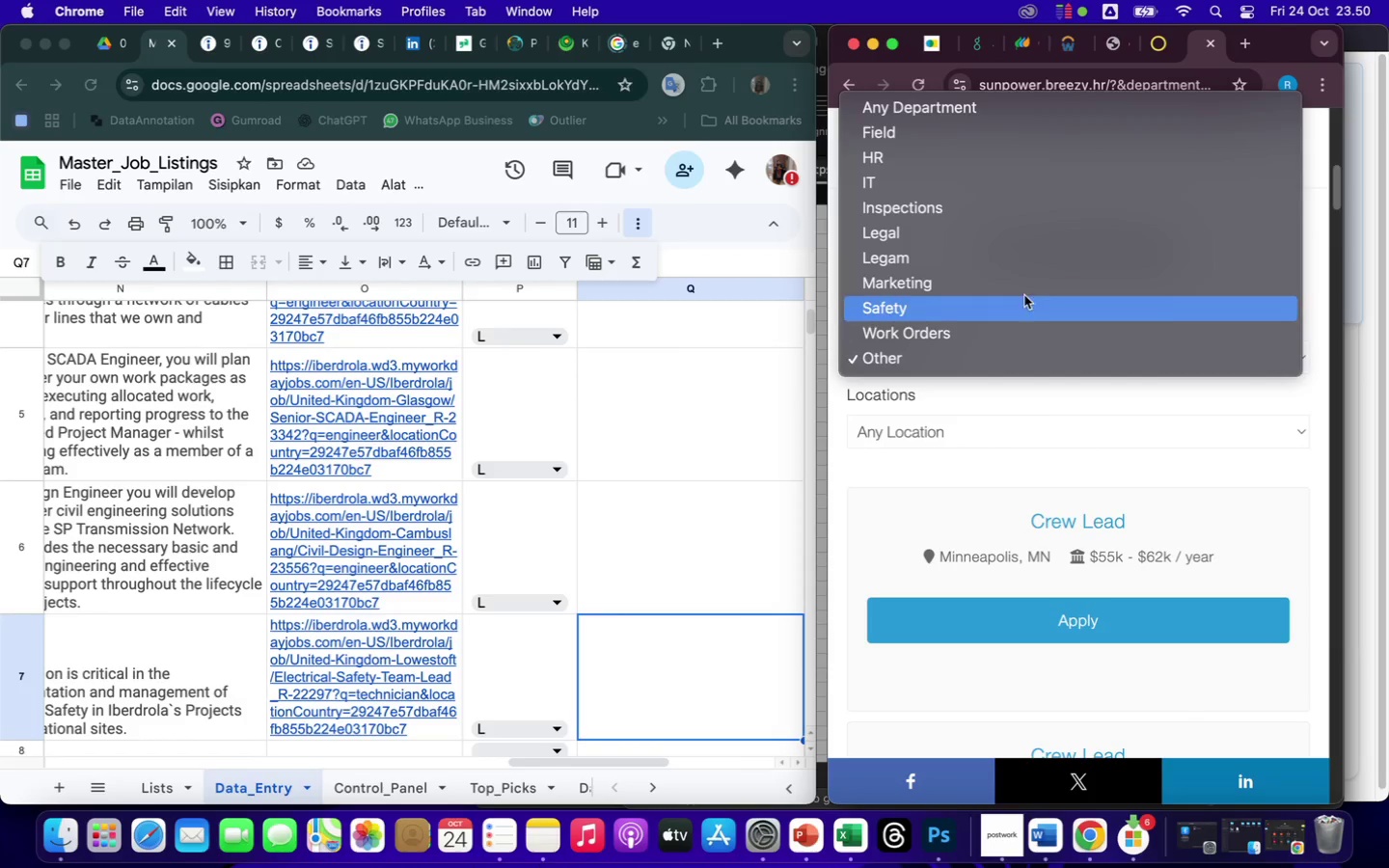 
scroll: coordinate [1028, 289], scroll_direction: down, amount: 23.0
 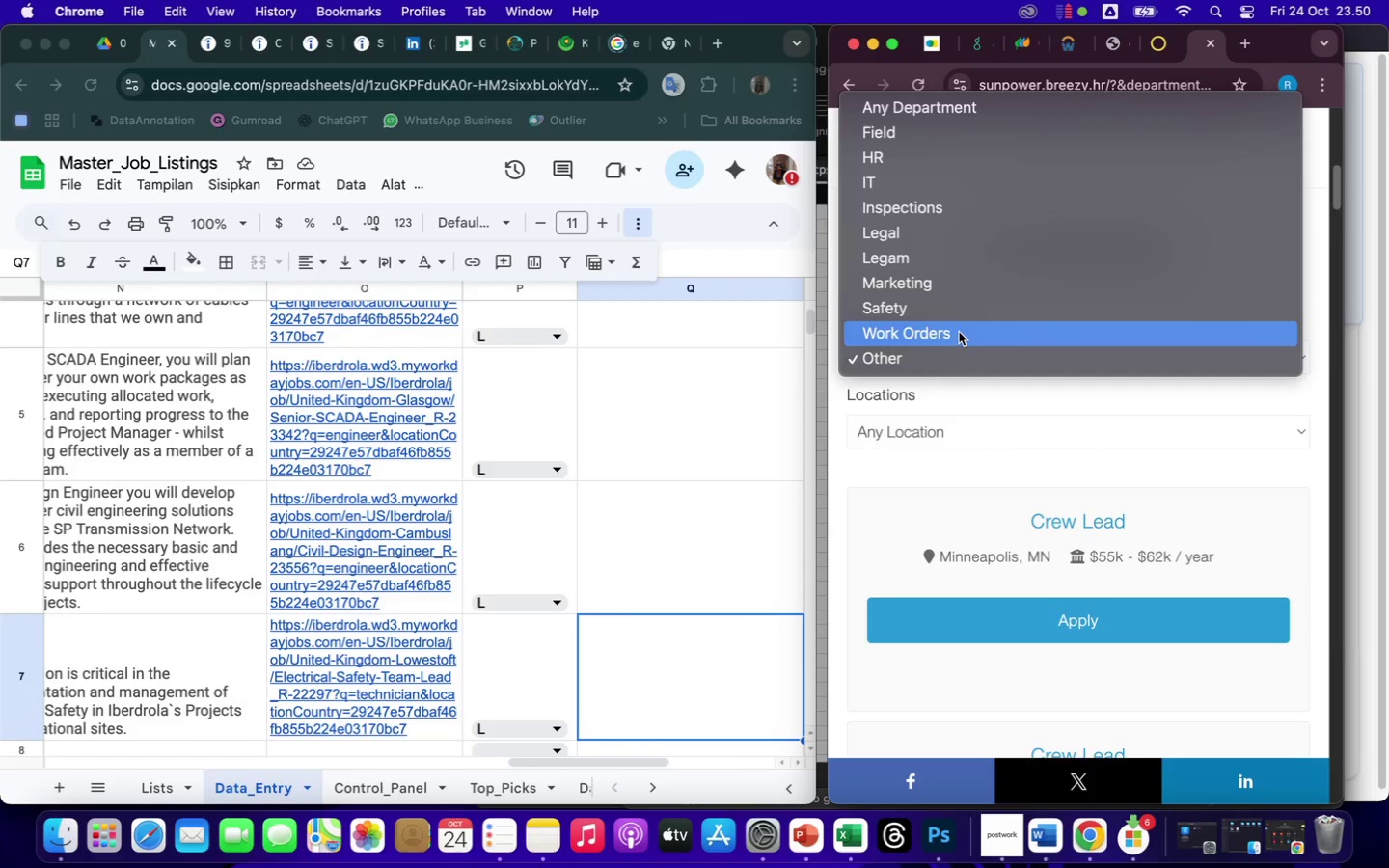 
left_click([959, 332])
 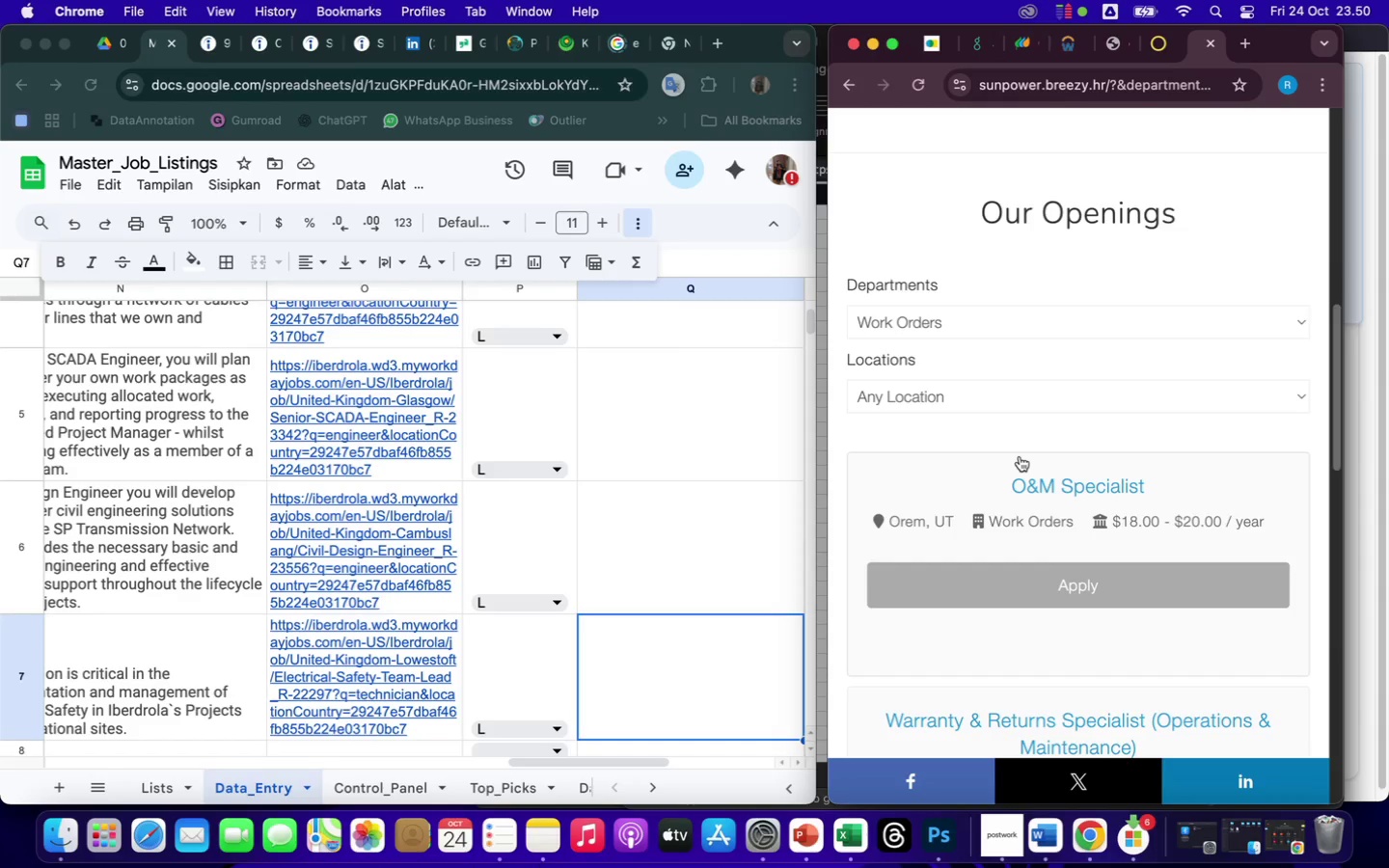 
wait(39.5)
 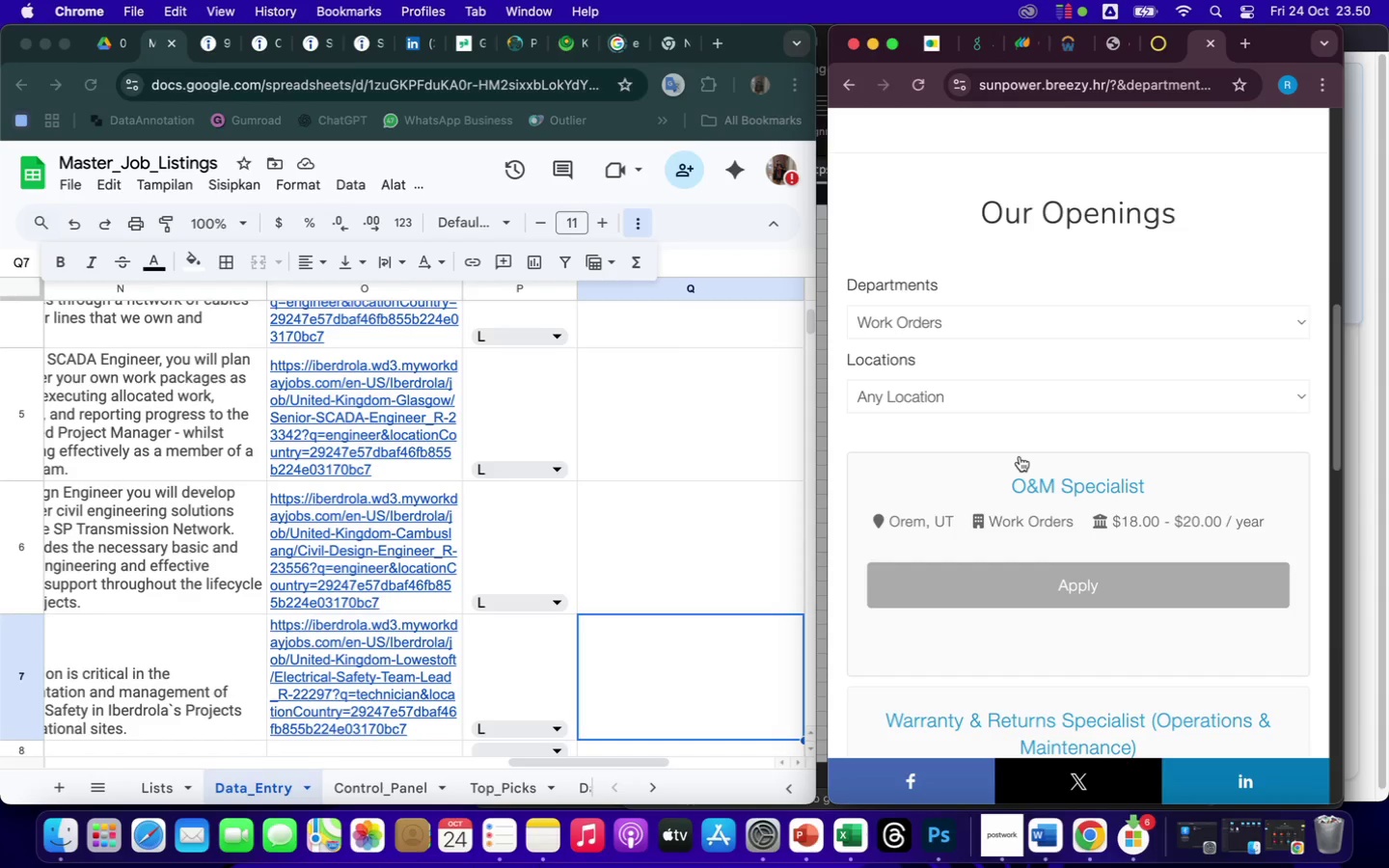 
left_click([1041, 326])
 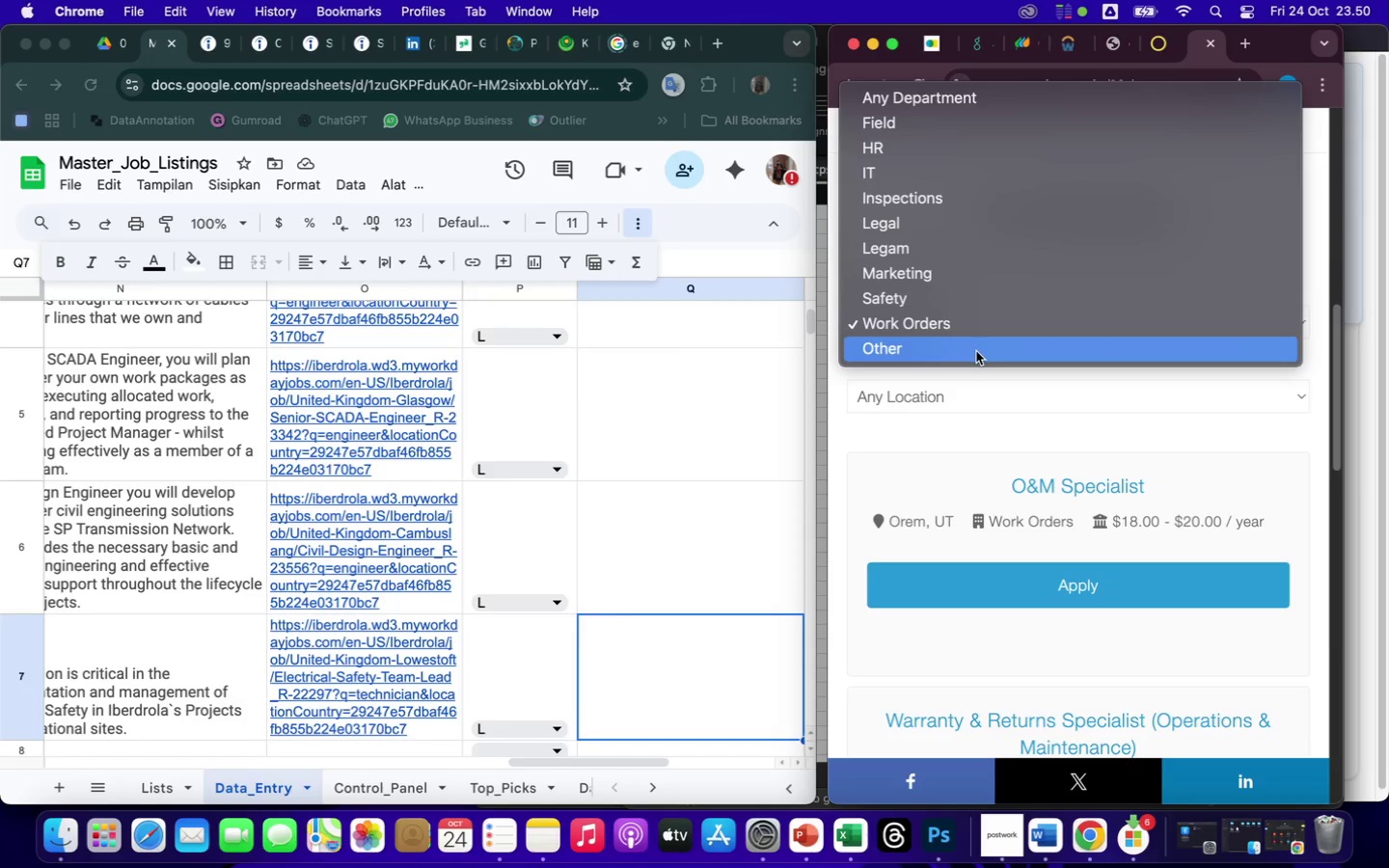 
scroll: coordinate [976, 351], scroll_direction: down, amount: 22.0
 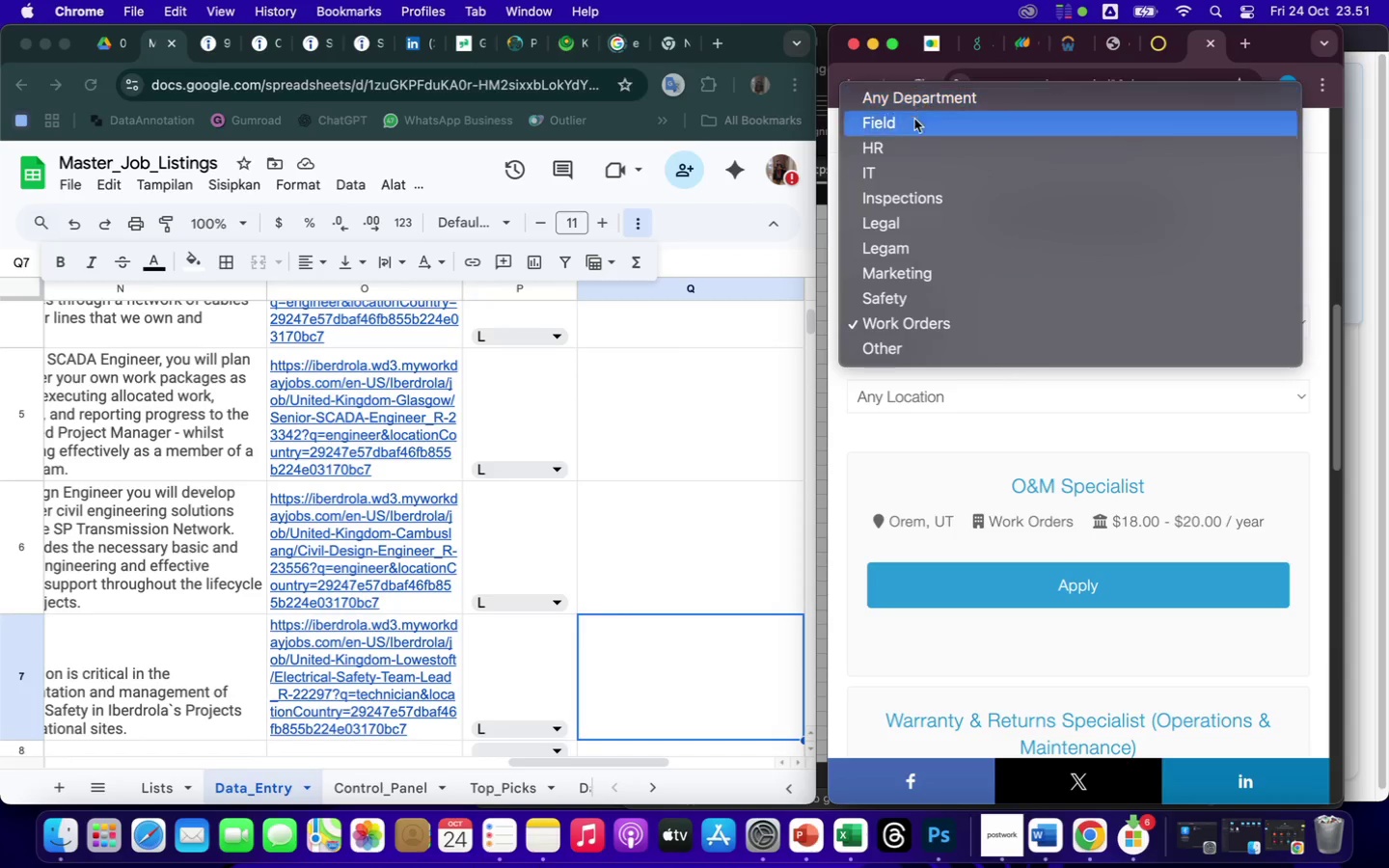 
left_click([874, 175])
 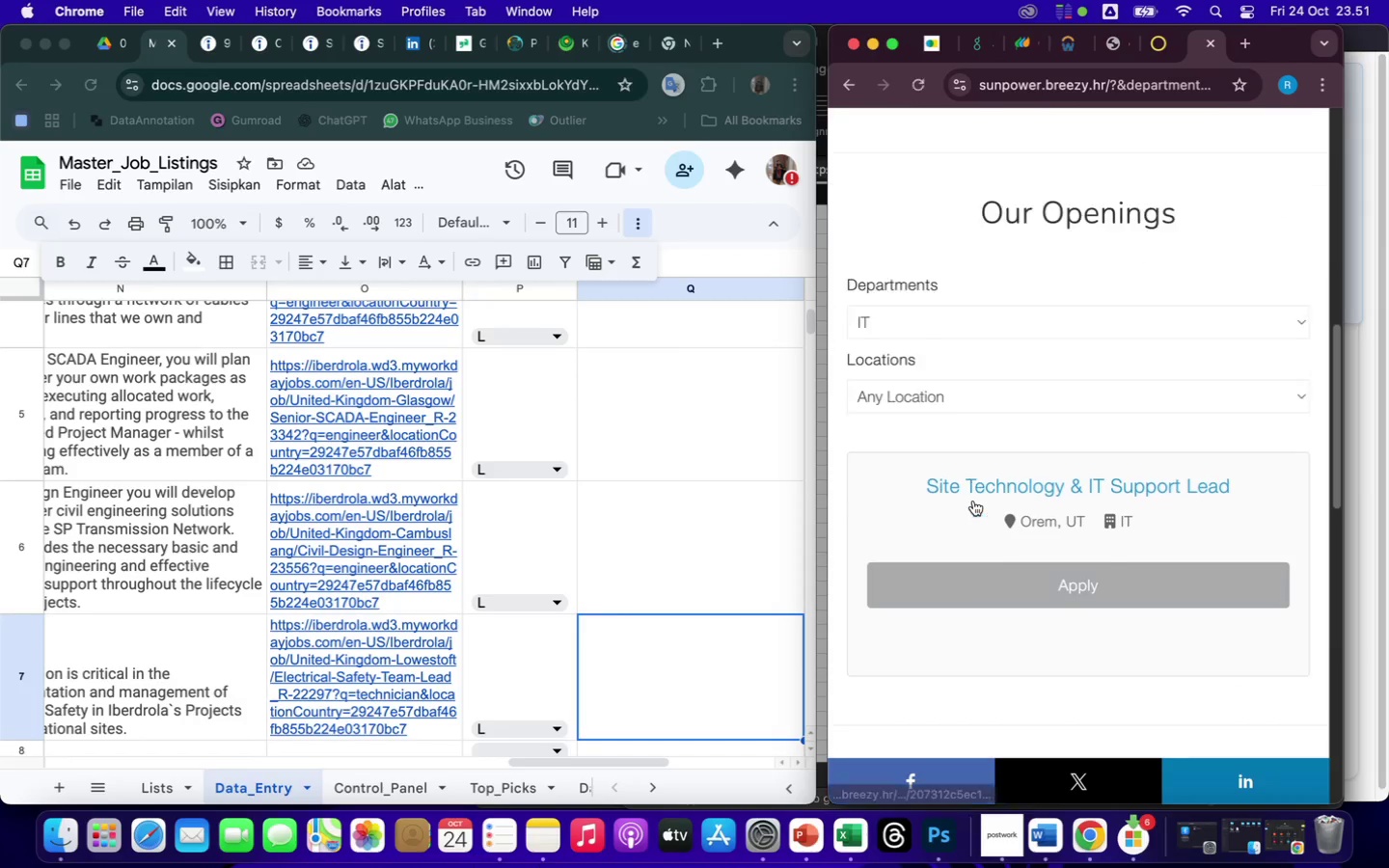 
scroll: coordinate [1000, 408], scroll_direction: down, amount: 49.0
 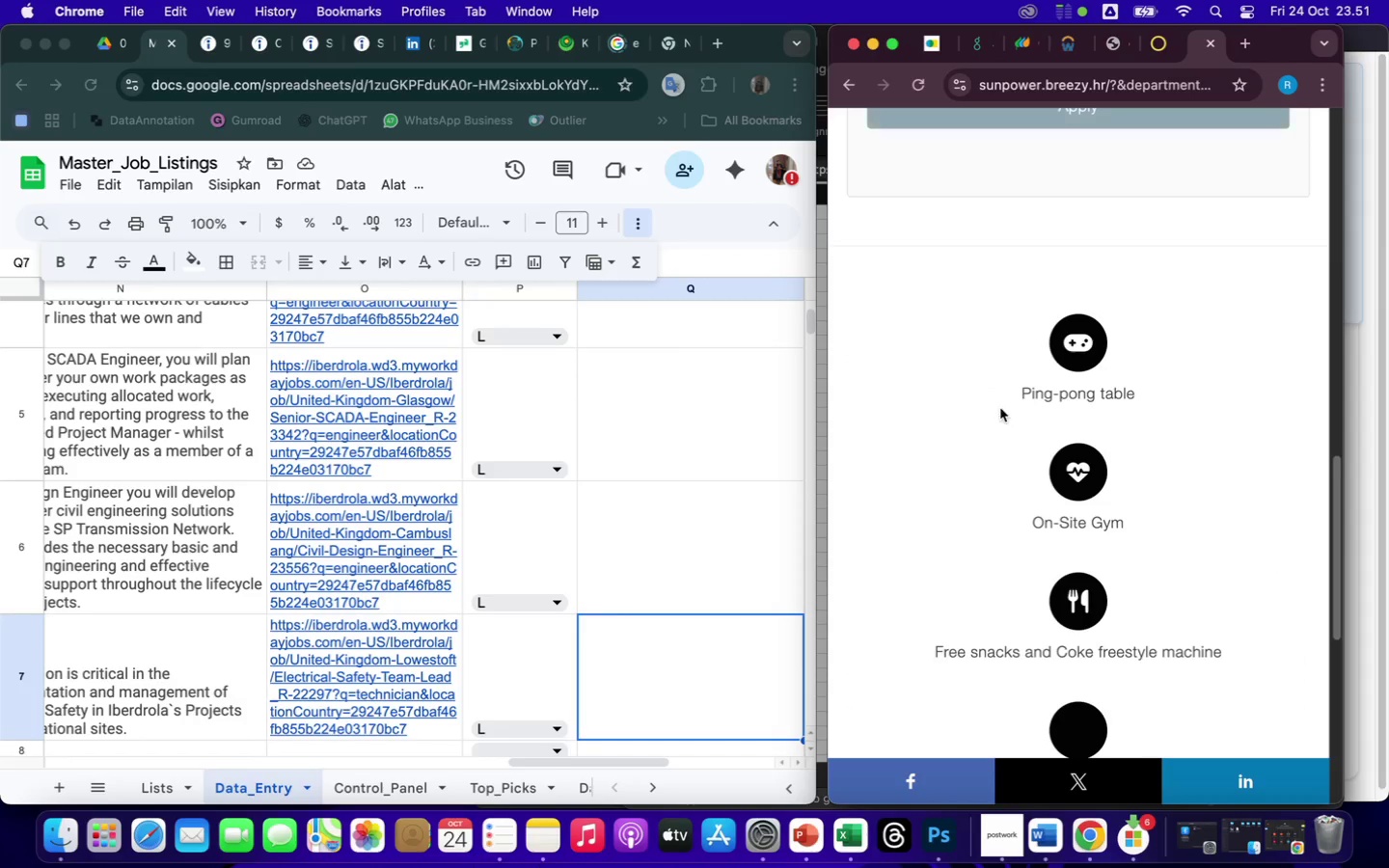 
scroll: coordinate [1000, 408], scroll_direction: up, amount: 109.0
 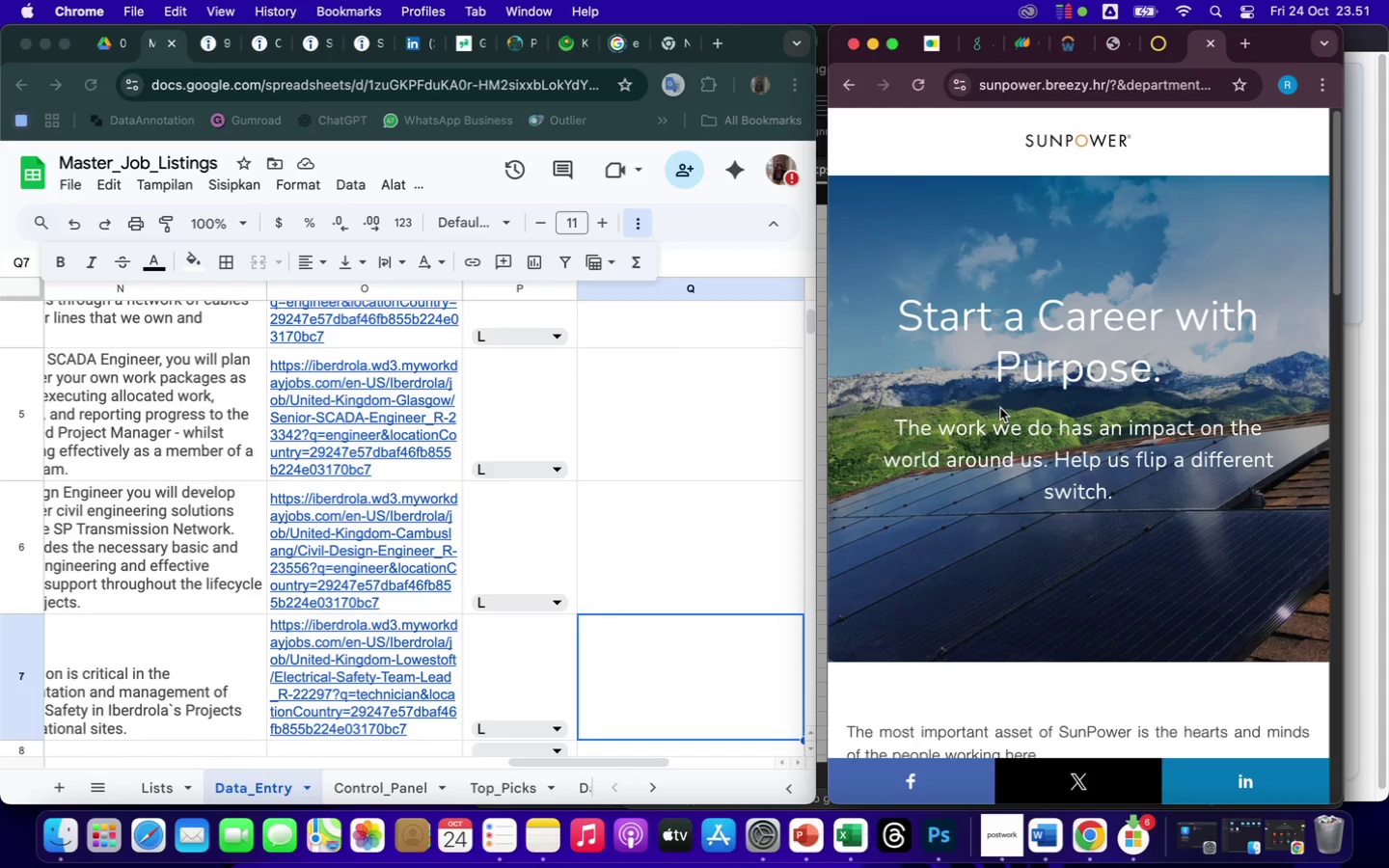 
wait(17.74)
 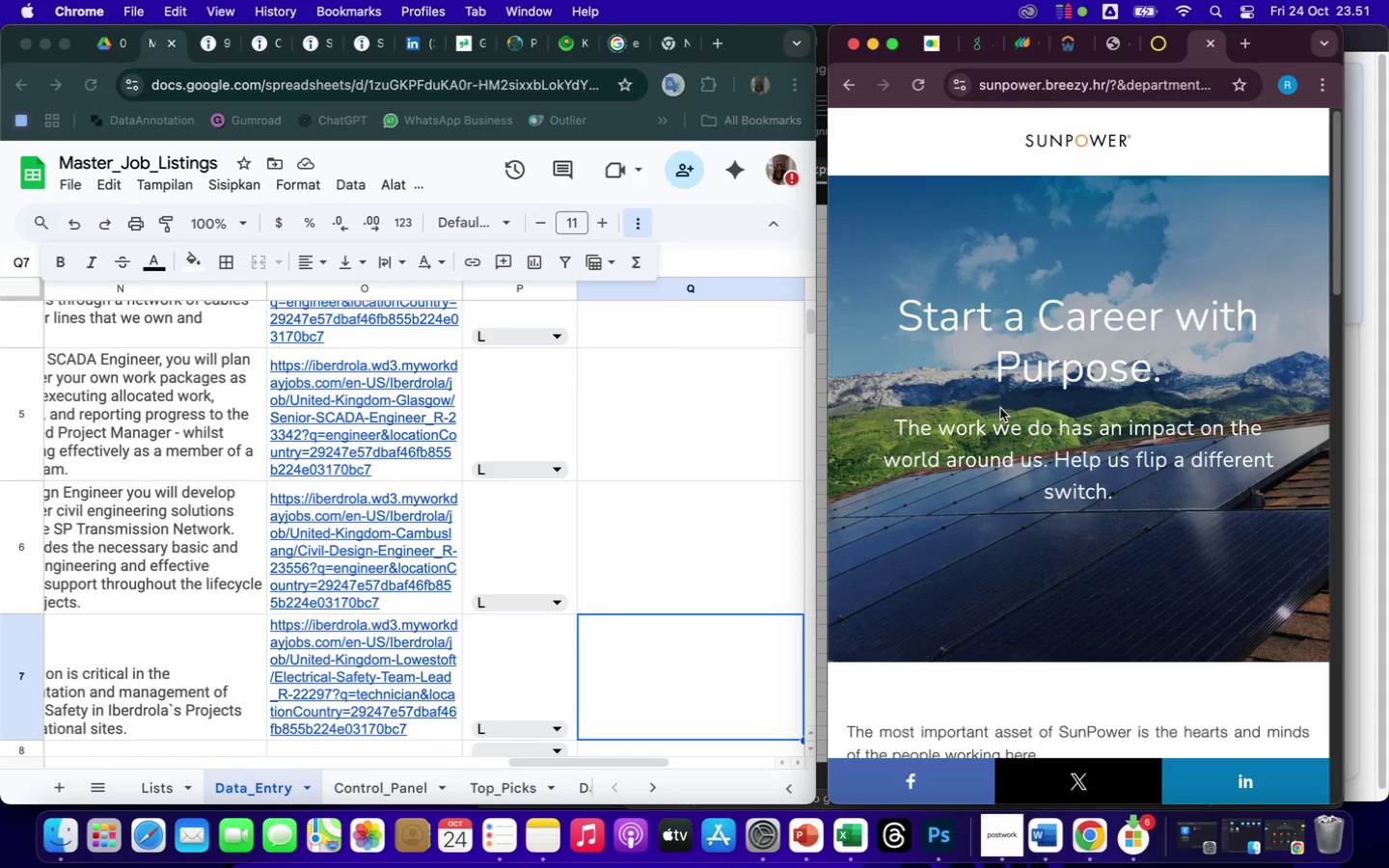 
scroll: coordinate [1172, 631], scroll_direction: down, amount: 35.0
 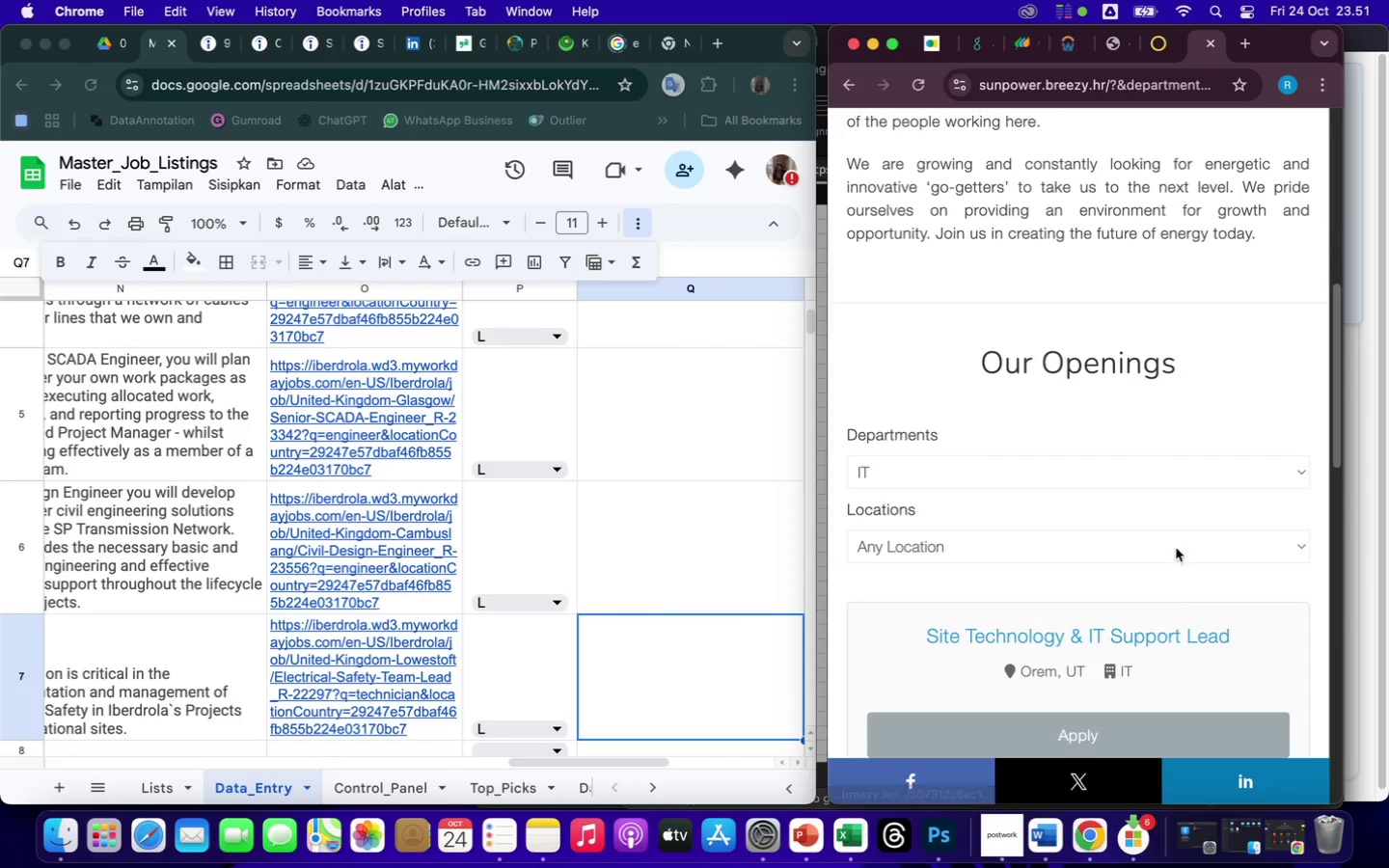 
left_click([1172, 468])
 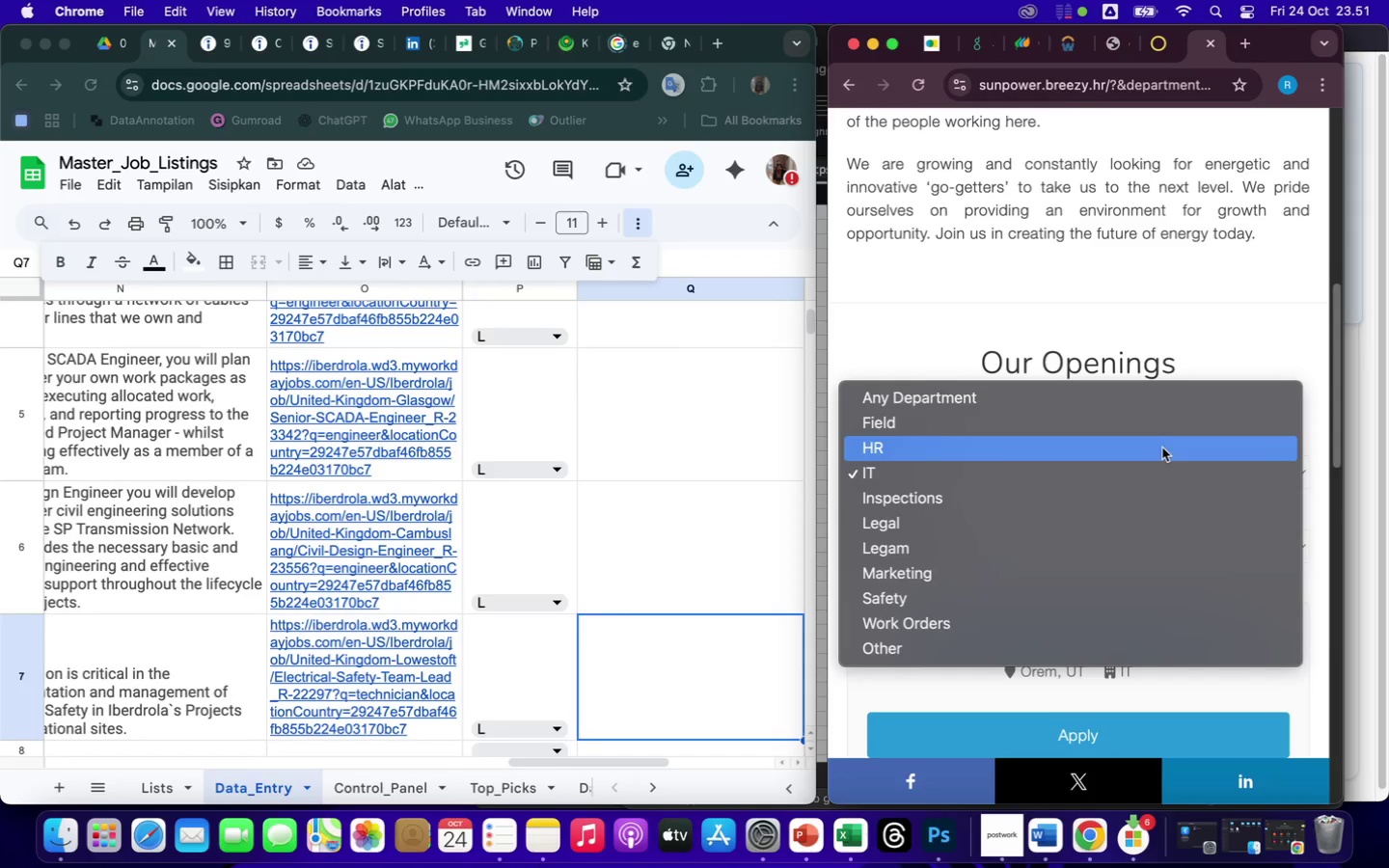 
left_click([1157, 423])
 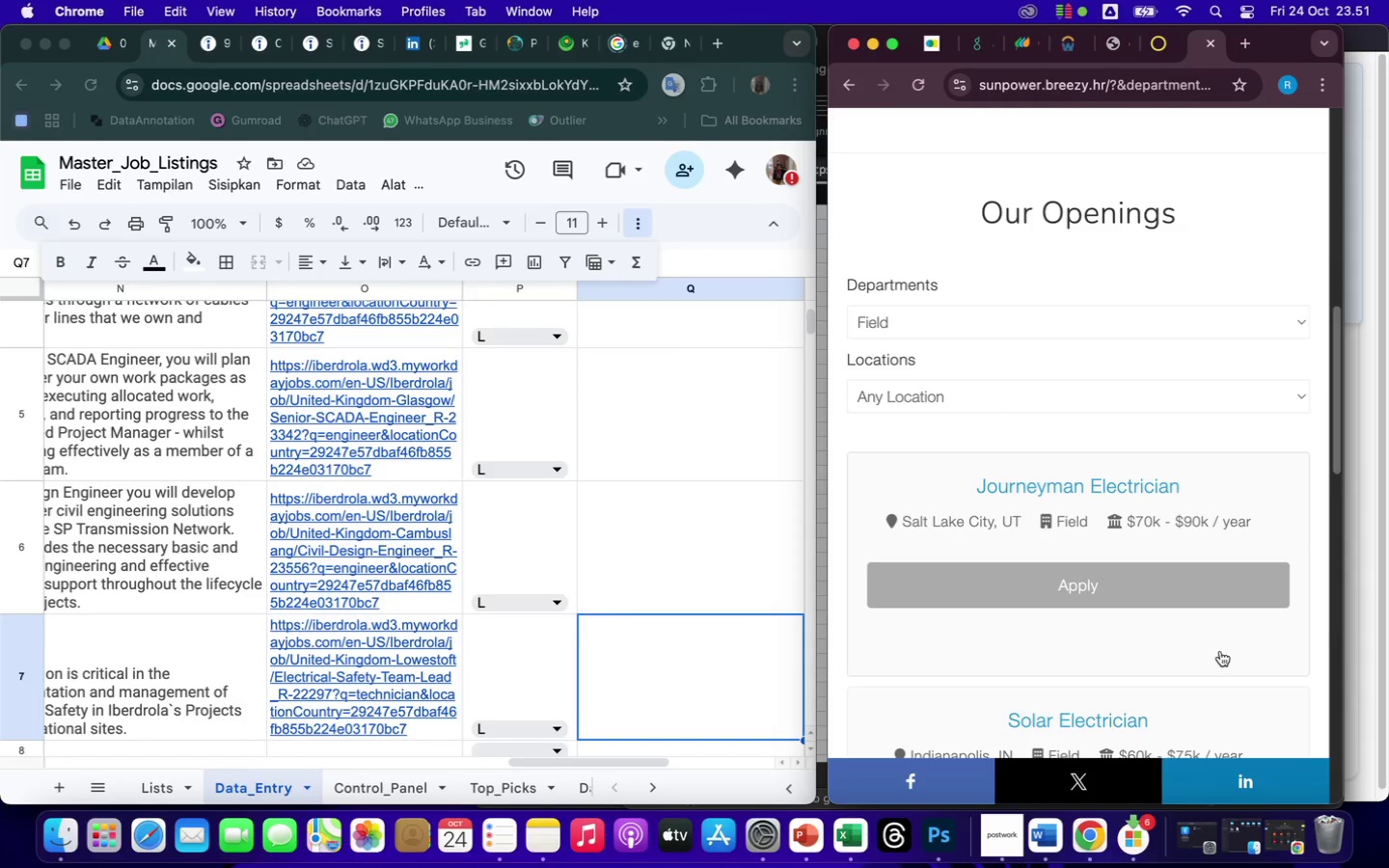 
scroll: coordinate [1220, 651], scroll_direction: down, amount: 16.0
 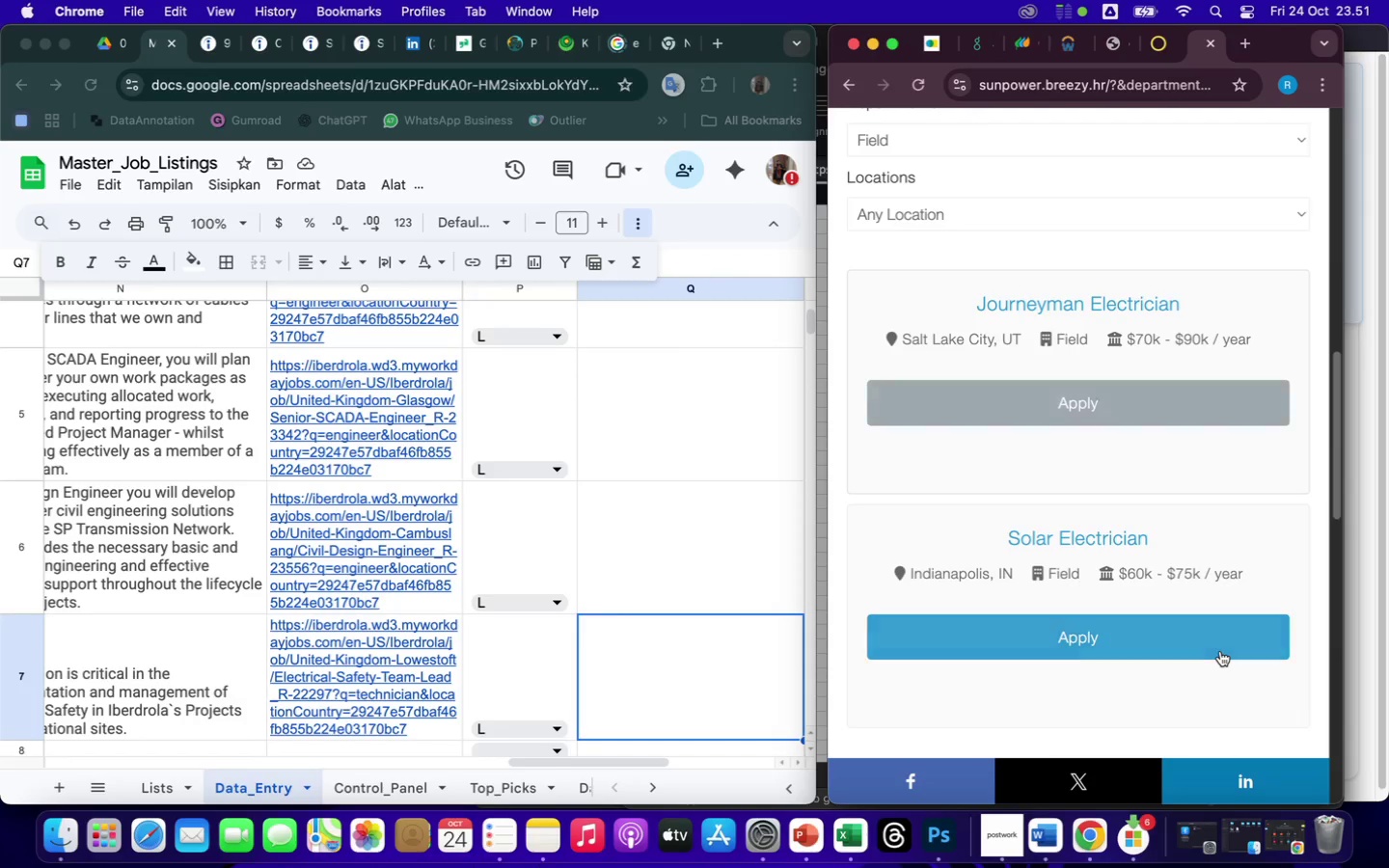 
scroll: coordinate [1220, 651], scroll_direction: up, amount: 29.0
 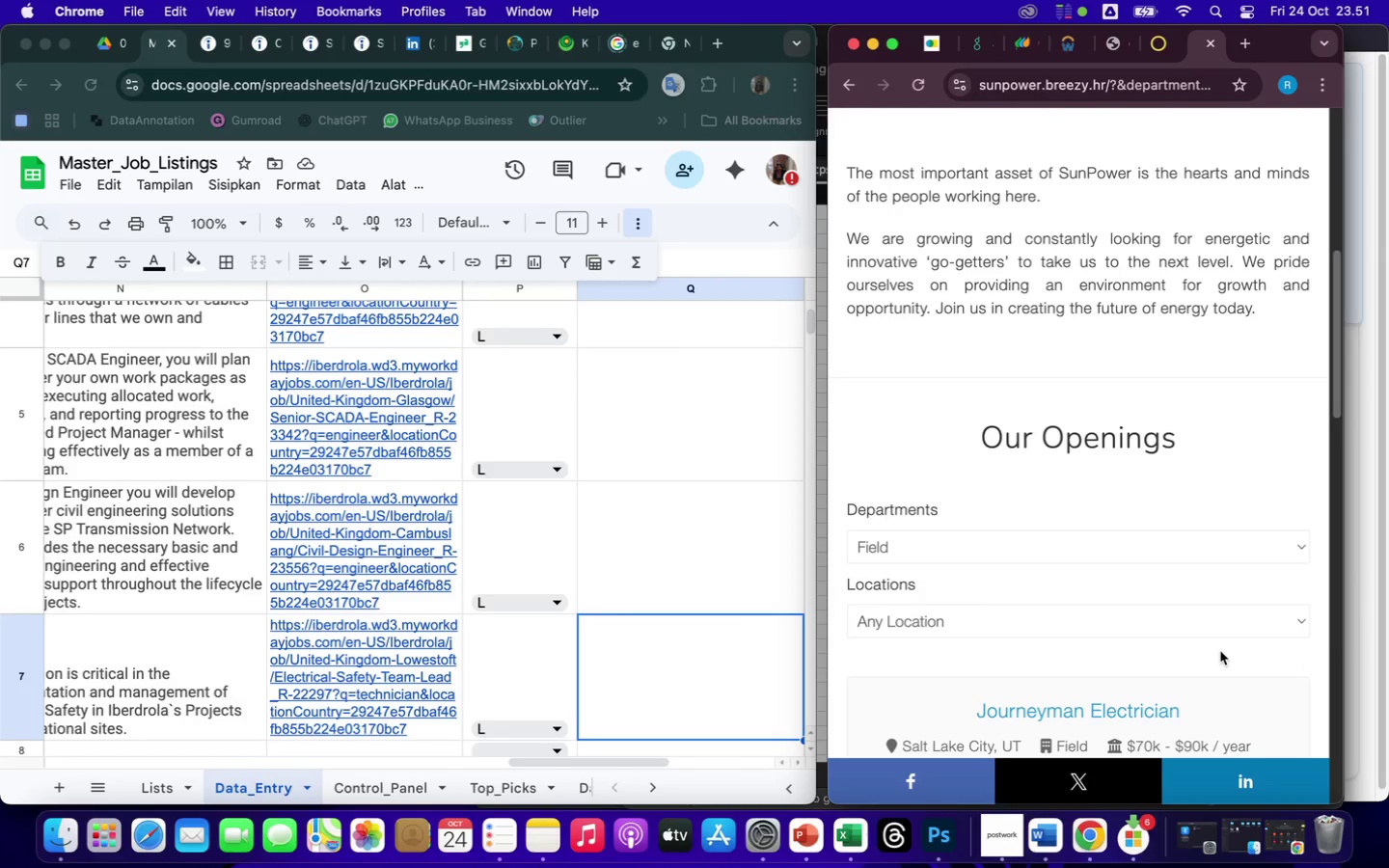 
scroll: coordinate [1220, 649], scroll_direction: down, amount: 32.0
 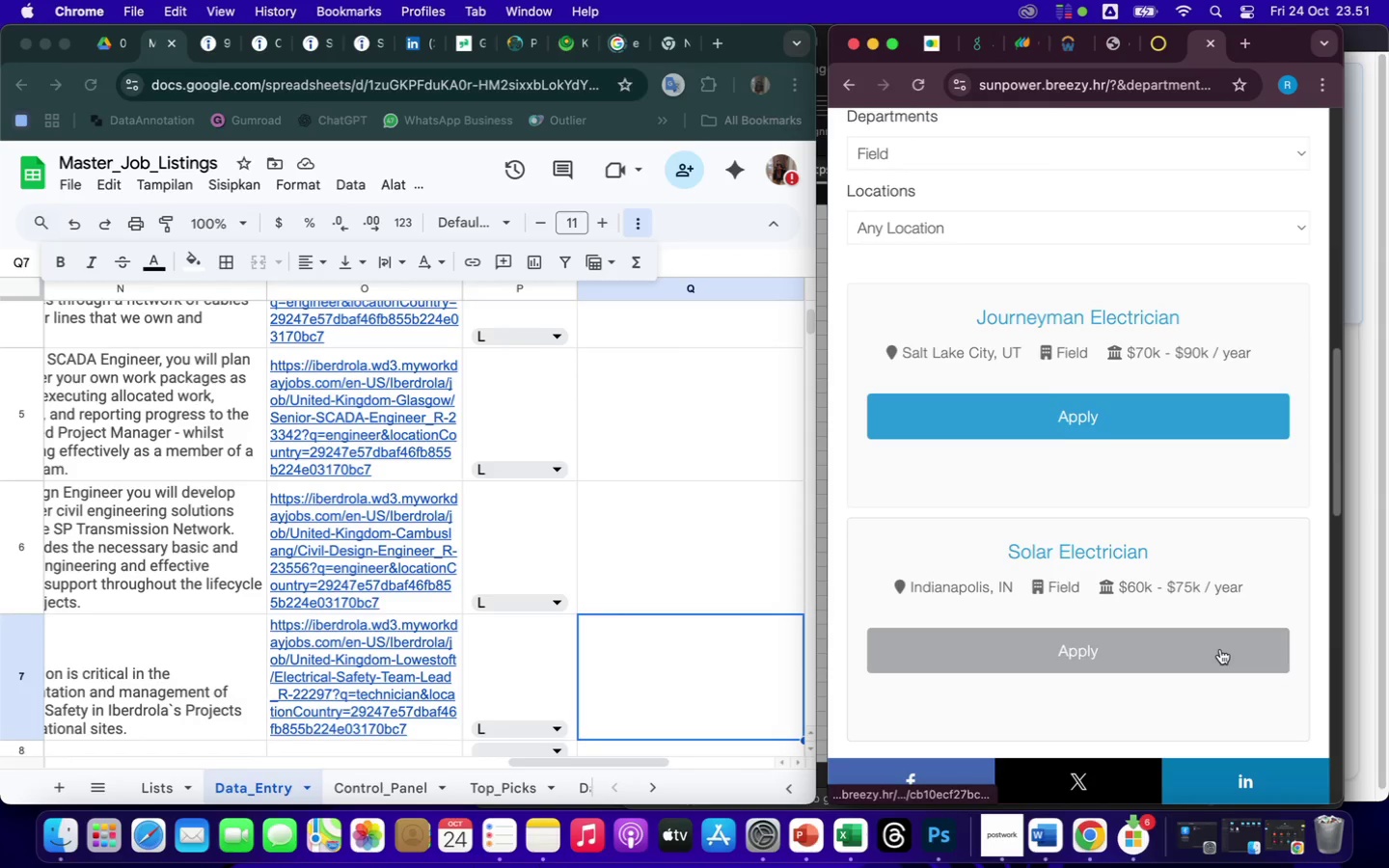 
scroll: coordinate [1220, 649], scroll_direction: up, amount: 14.0
 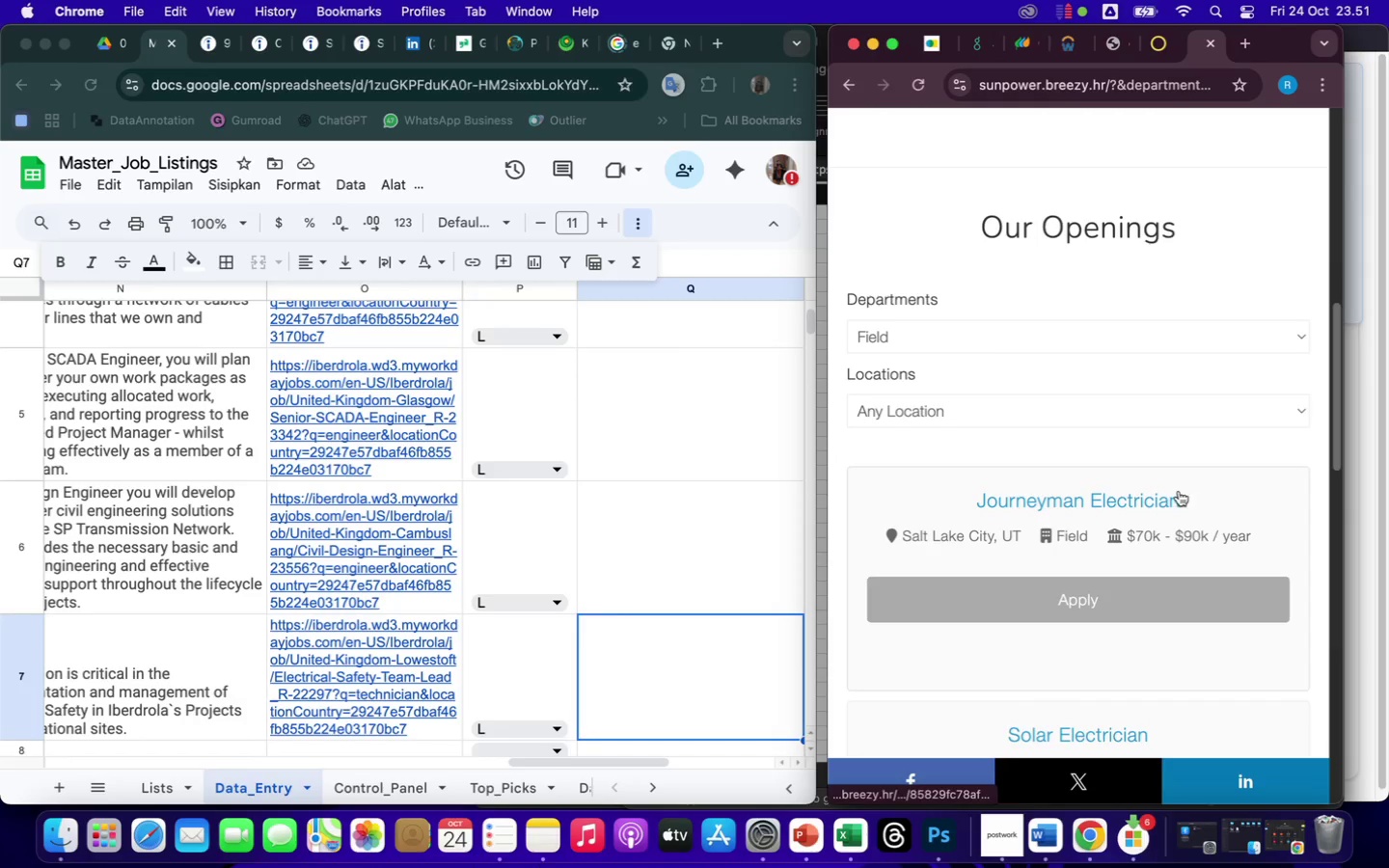 
left_click([1156, 495])
 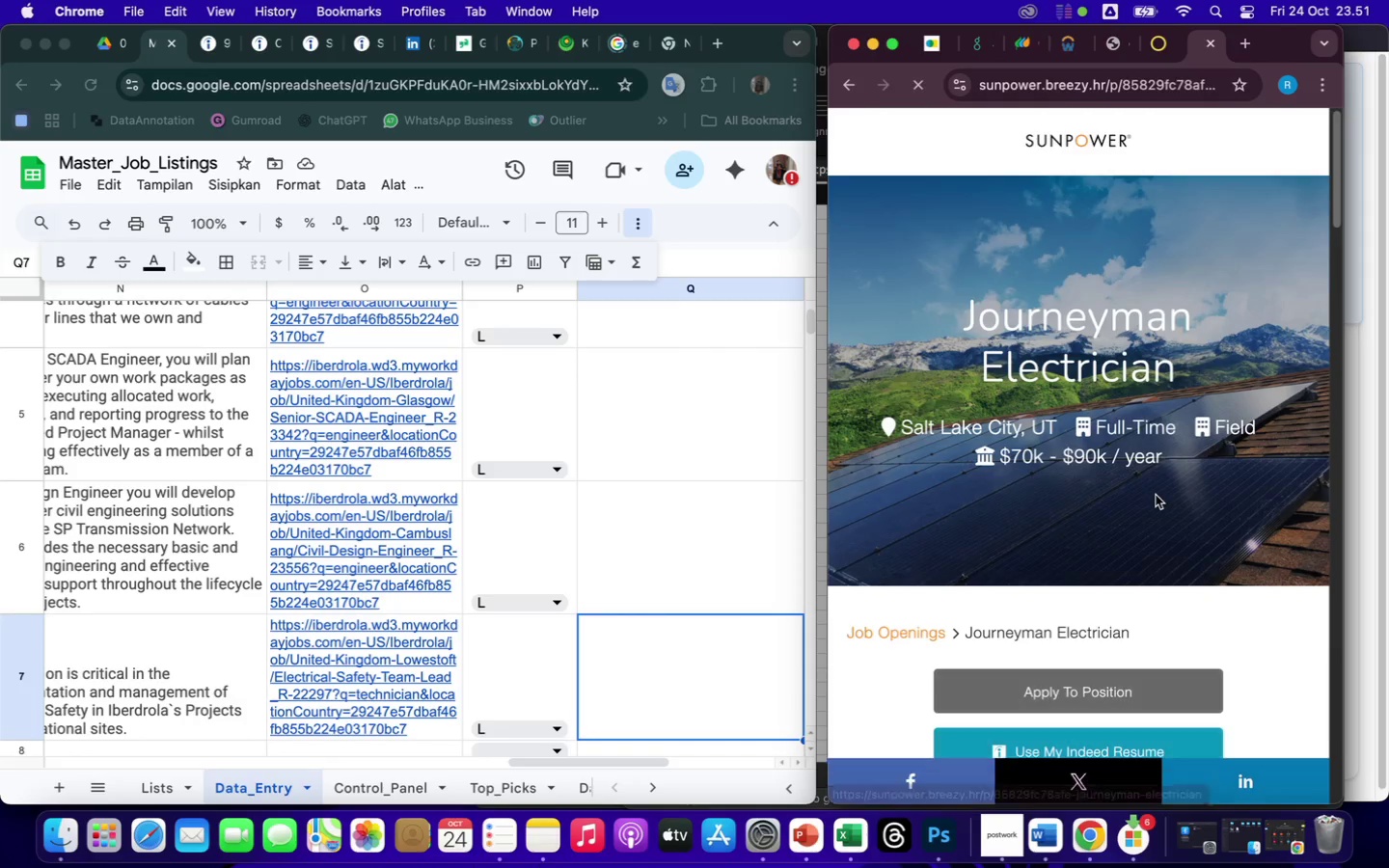 
scroll: coordinate [1156, 476], scroll_direction: down, amount: 78.0
 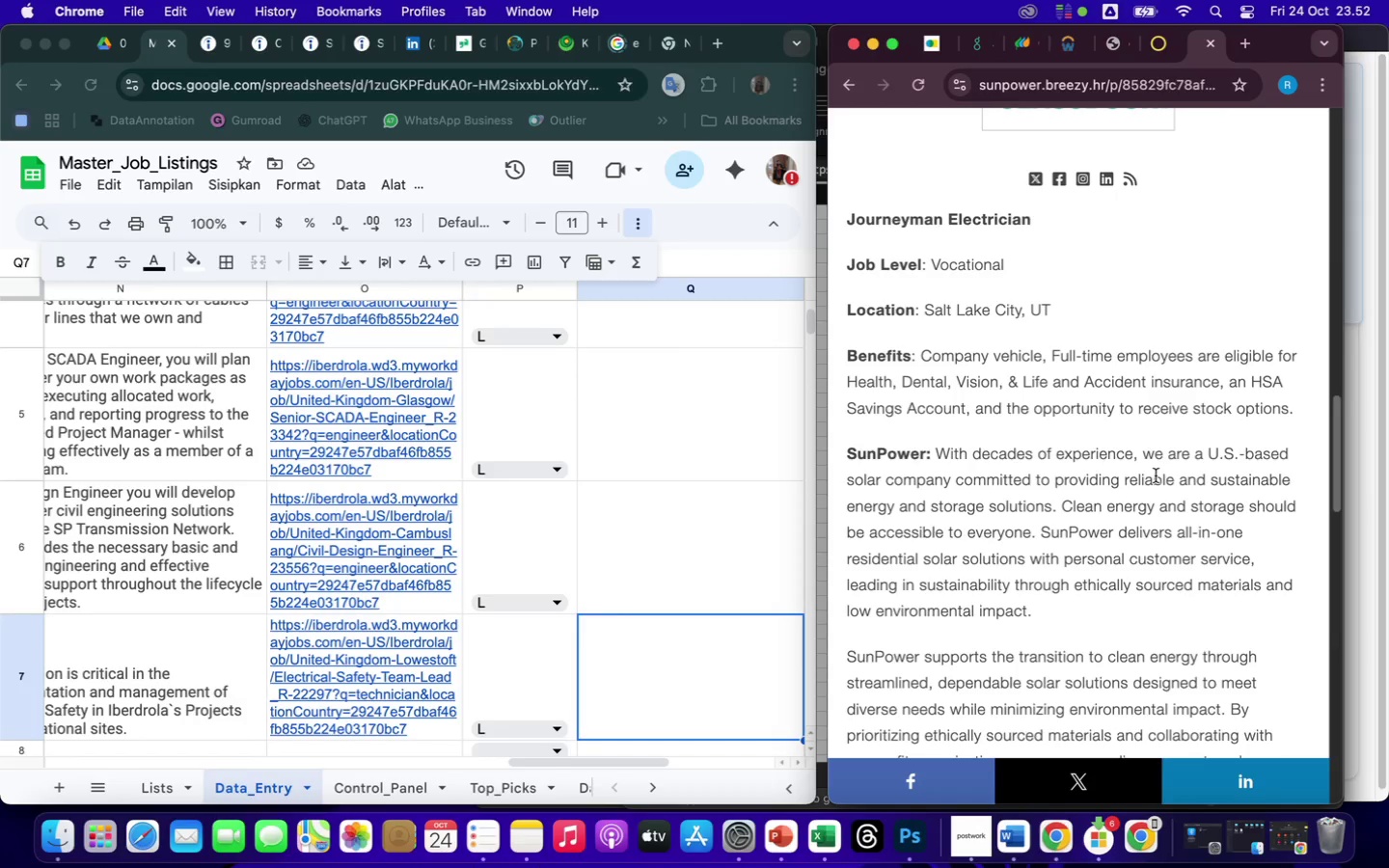 
wait(67.89)
 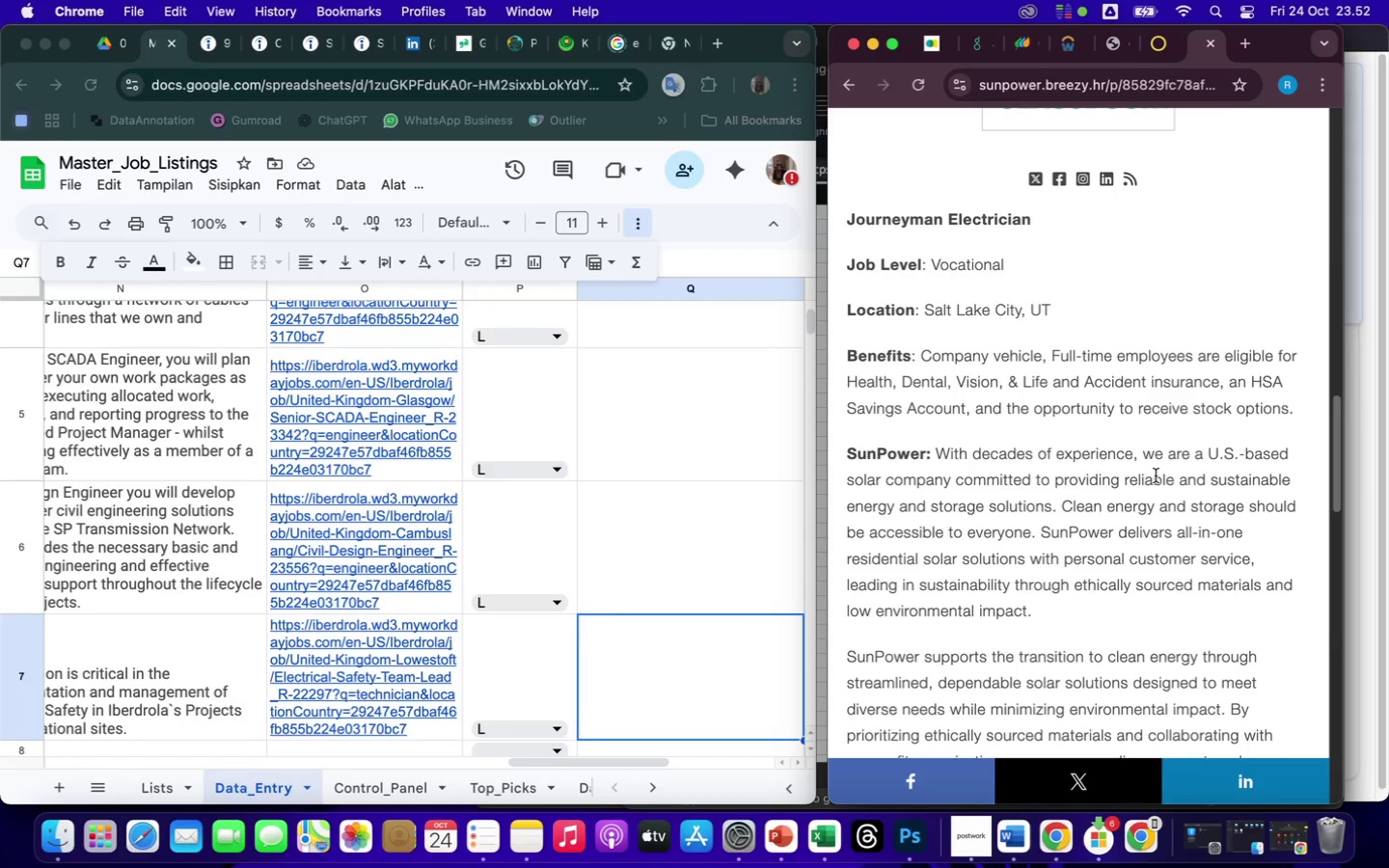 
key(ArrowLeft)
 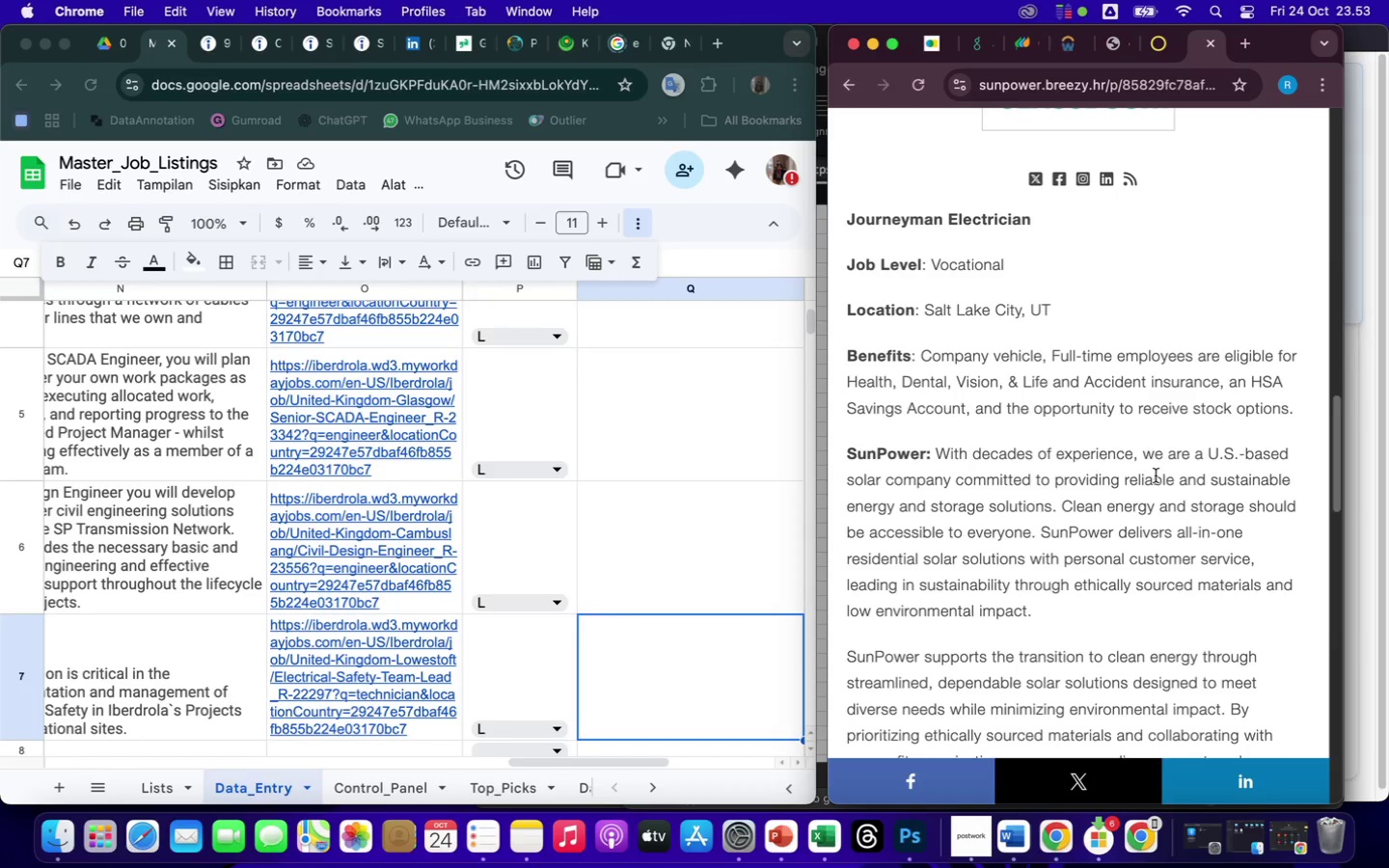 
key(ArrowLeft)
 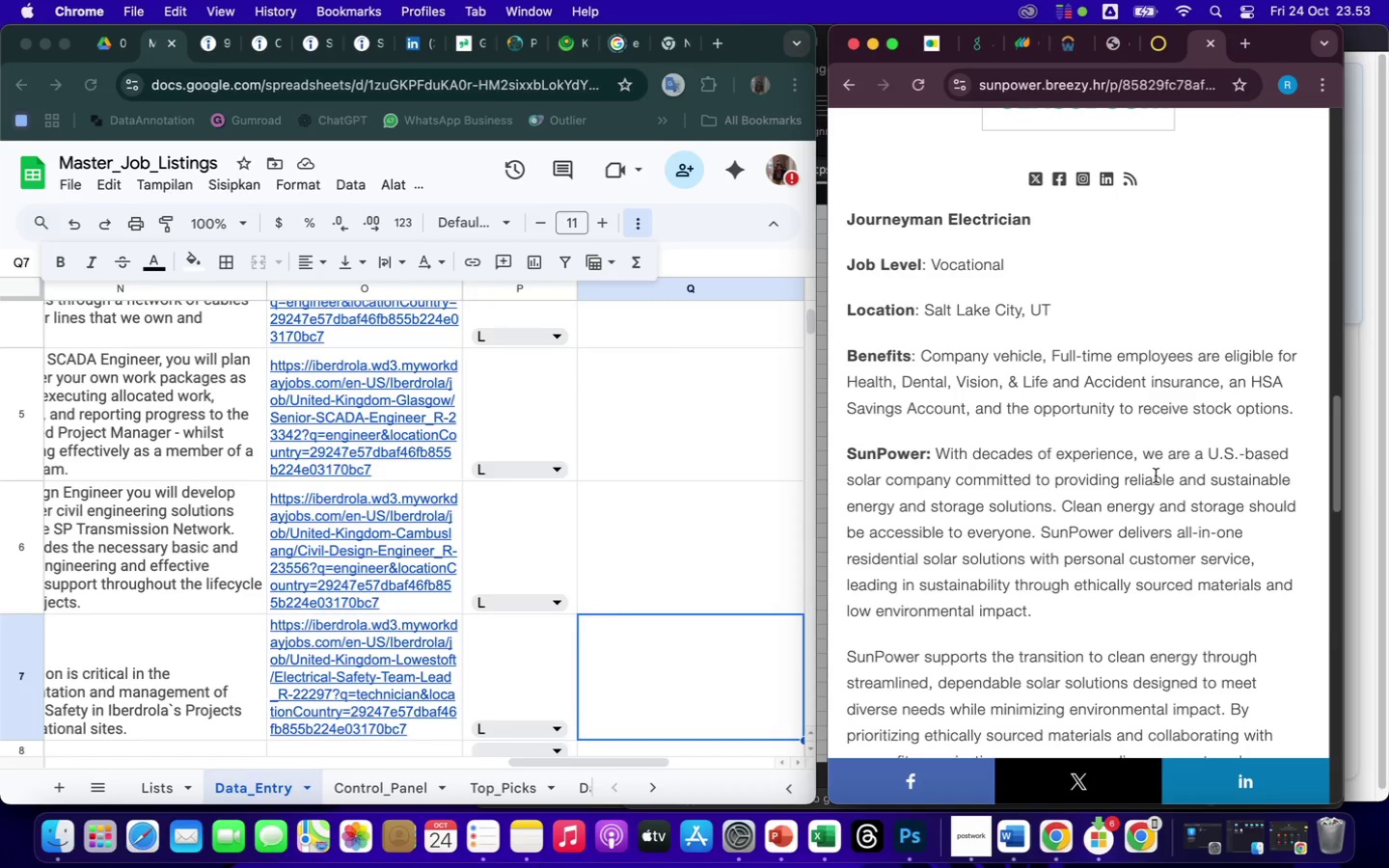 
key(ArrowLeft)
 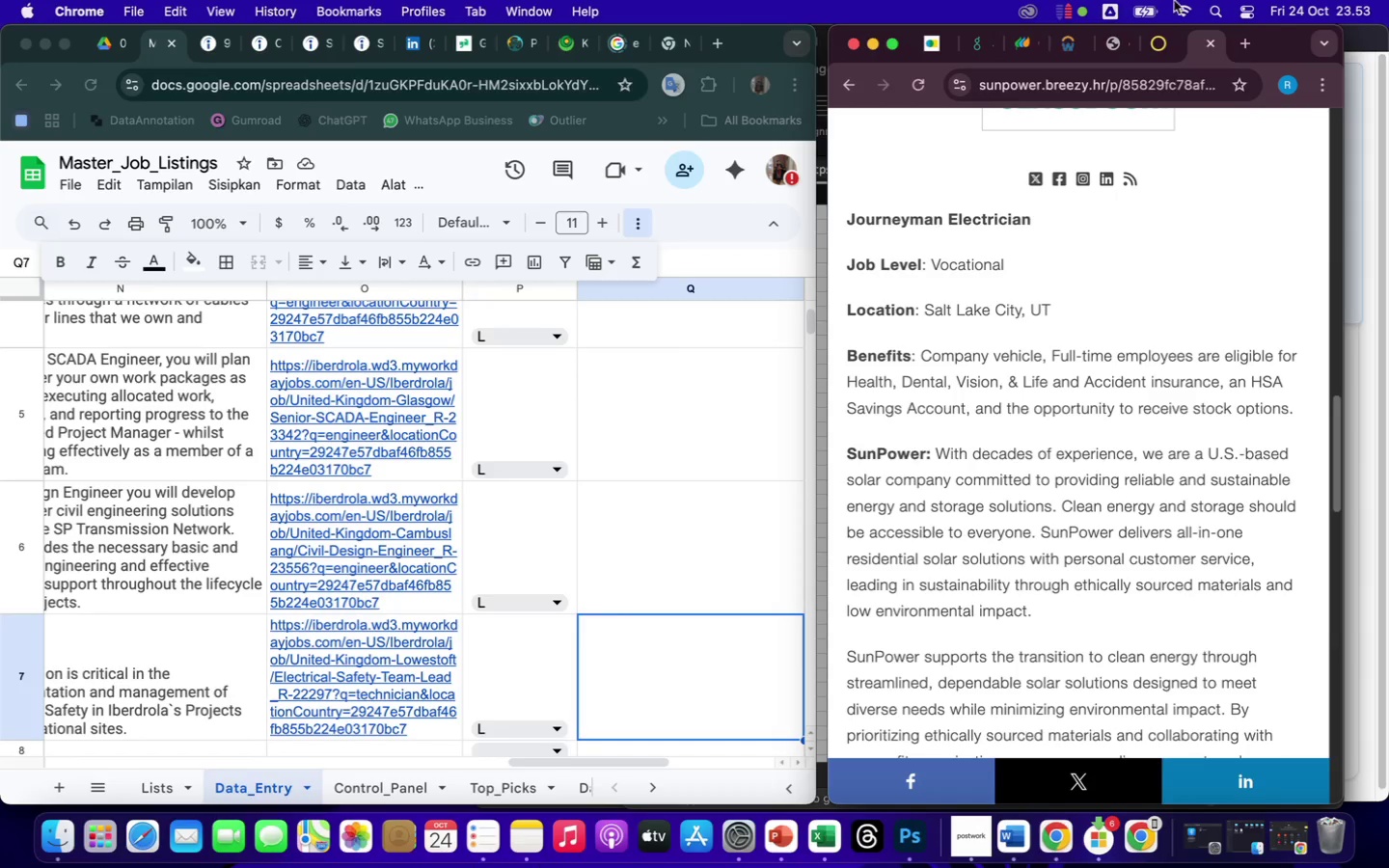 
left_click([599, 410])
 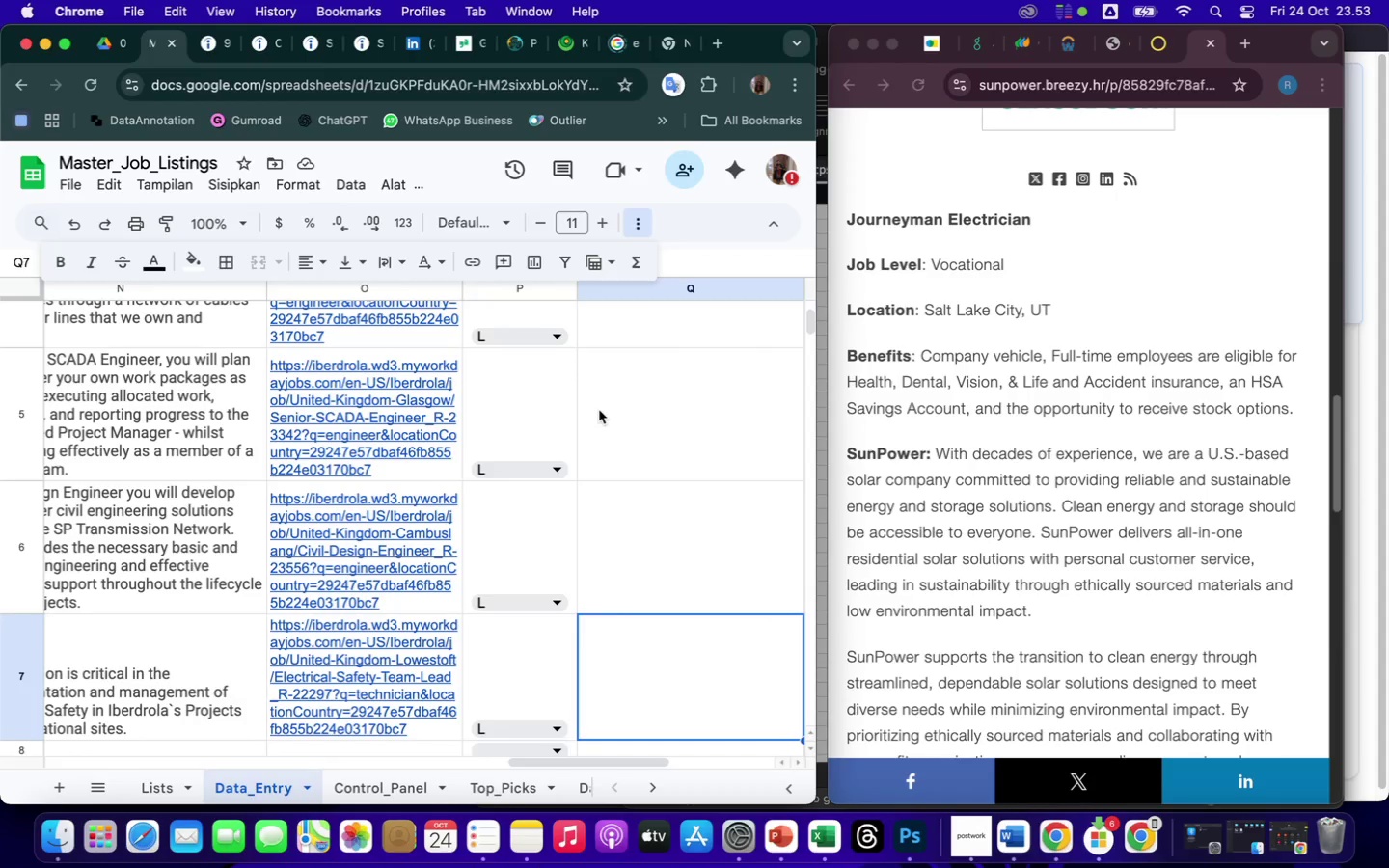 
left_click([684, 420])
 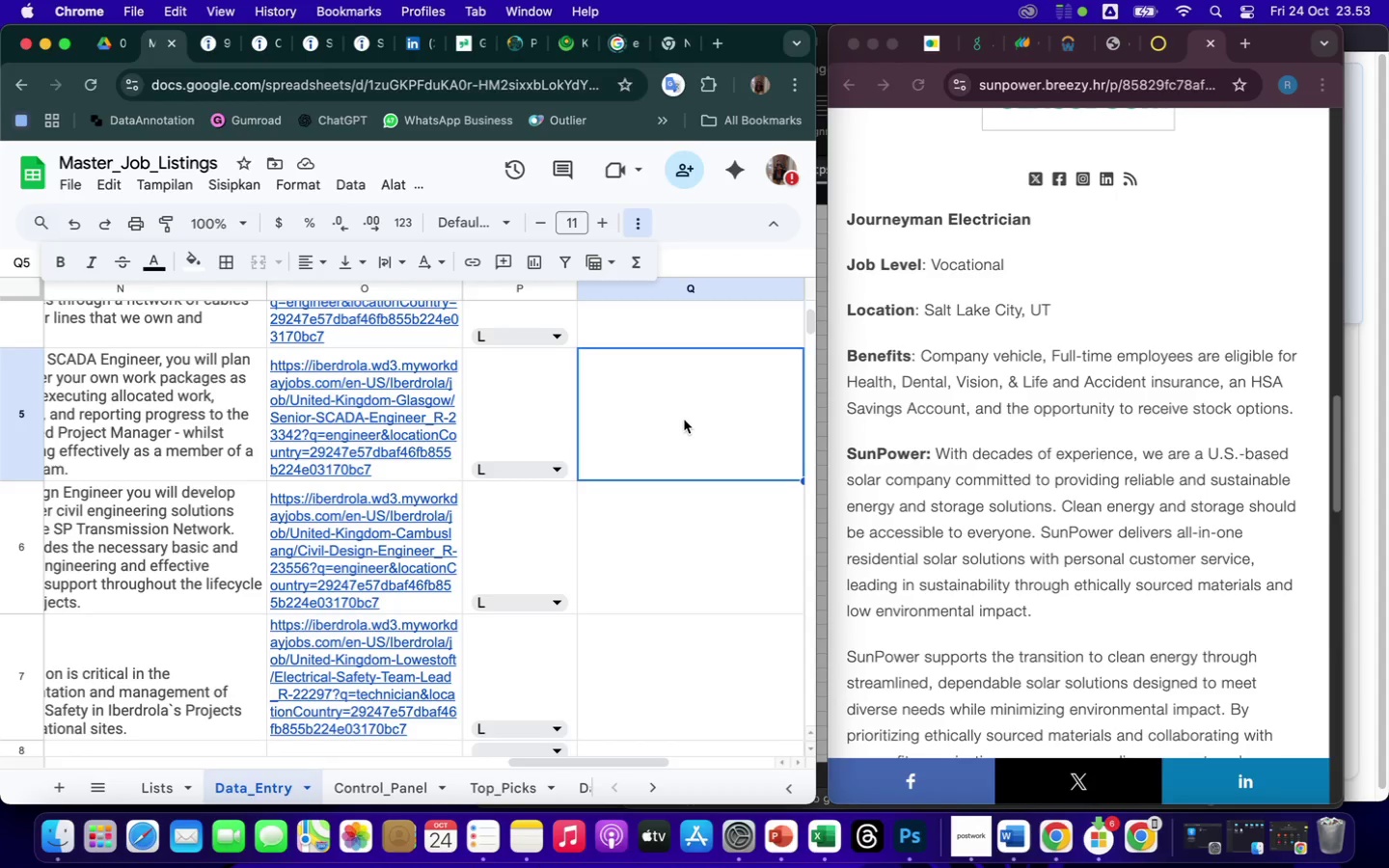 
key(ArrowLeft)
 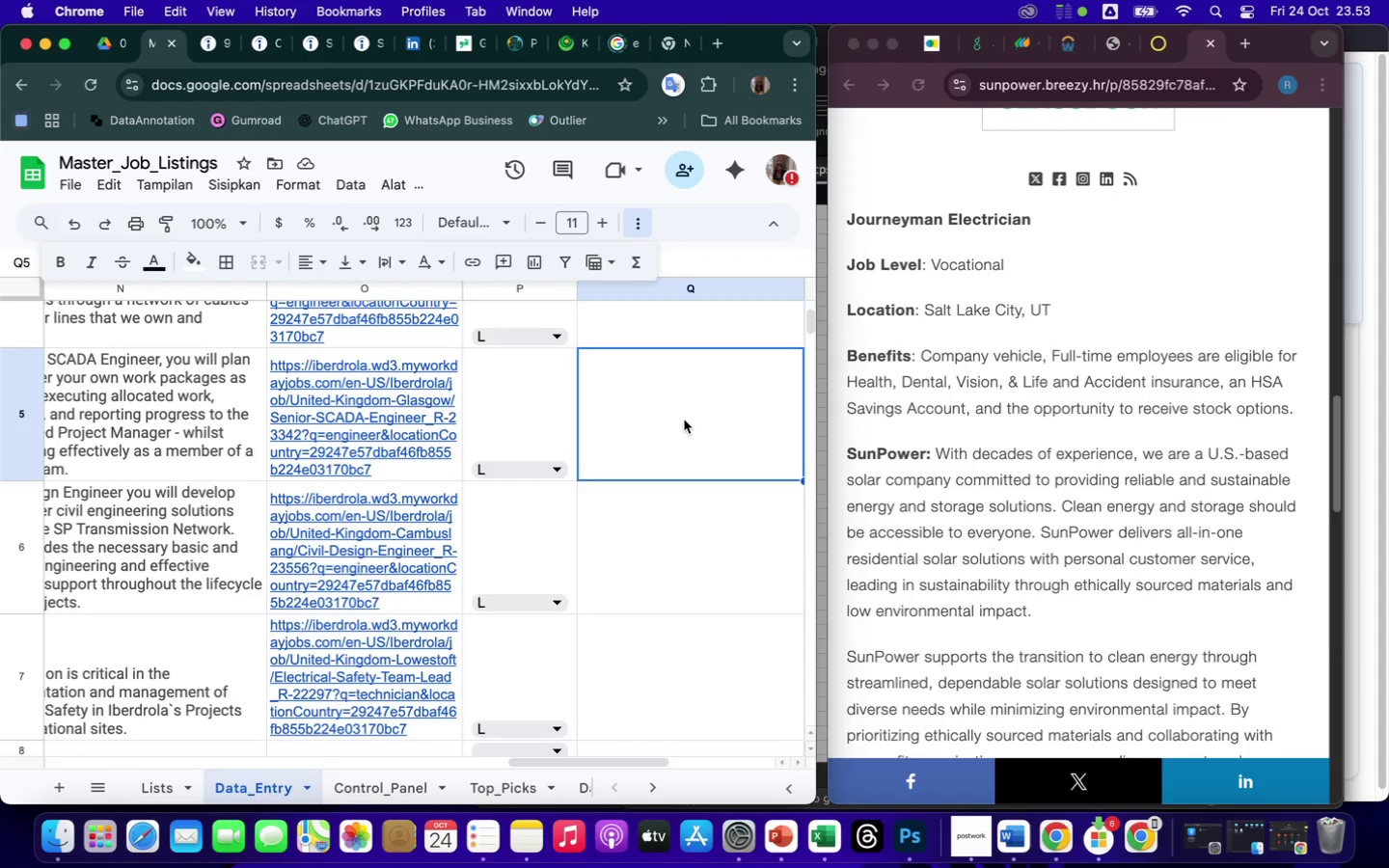 
key(ArrowLeft)
 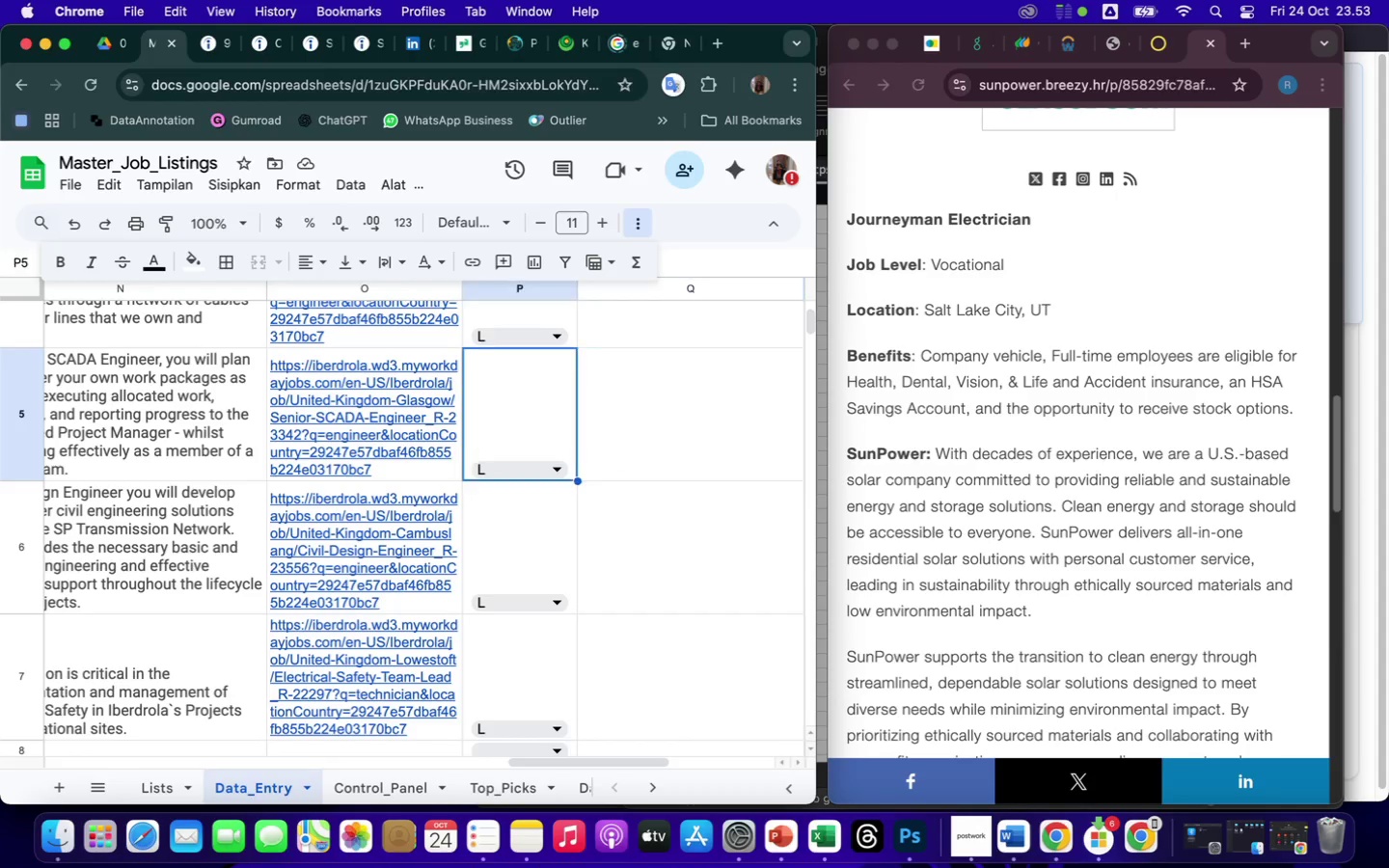 
key(ArrowLeft)
 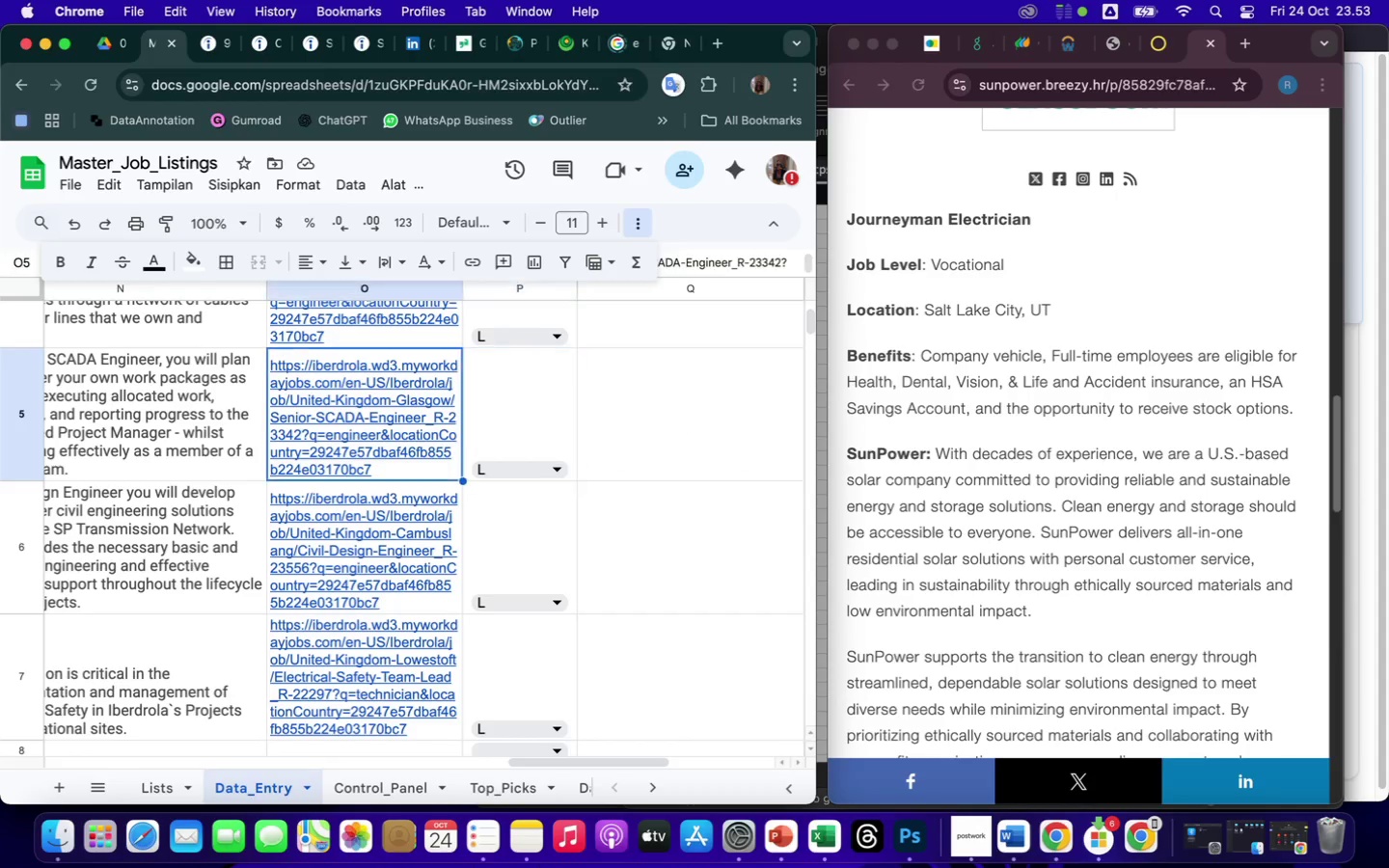 
key(ArrowLeft)
 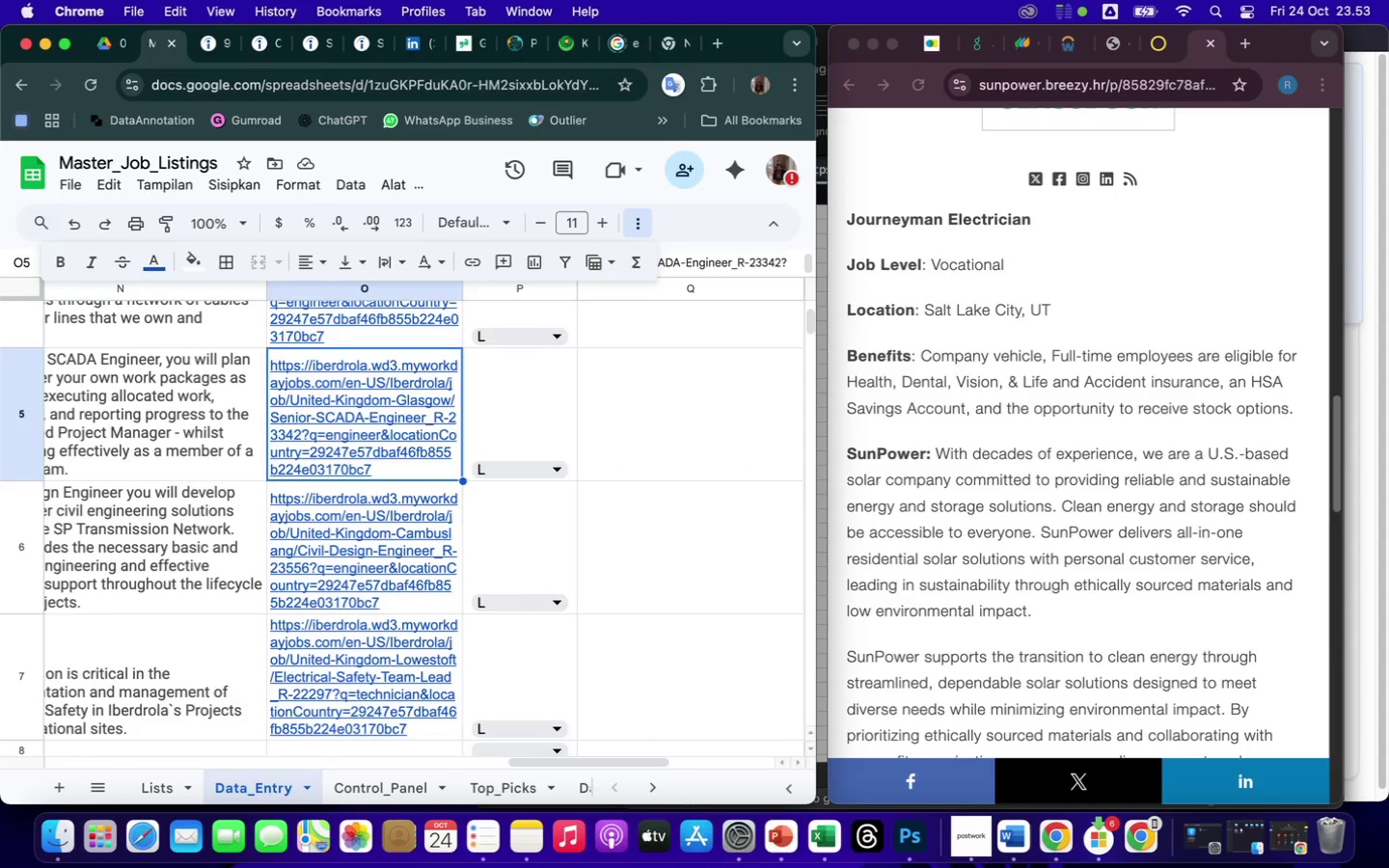 
key(ArrowLeft)
 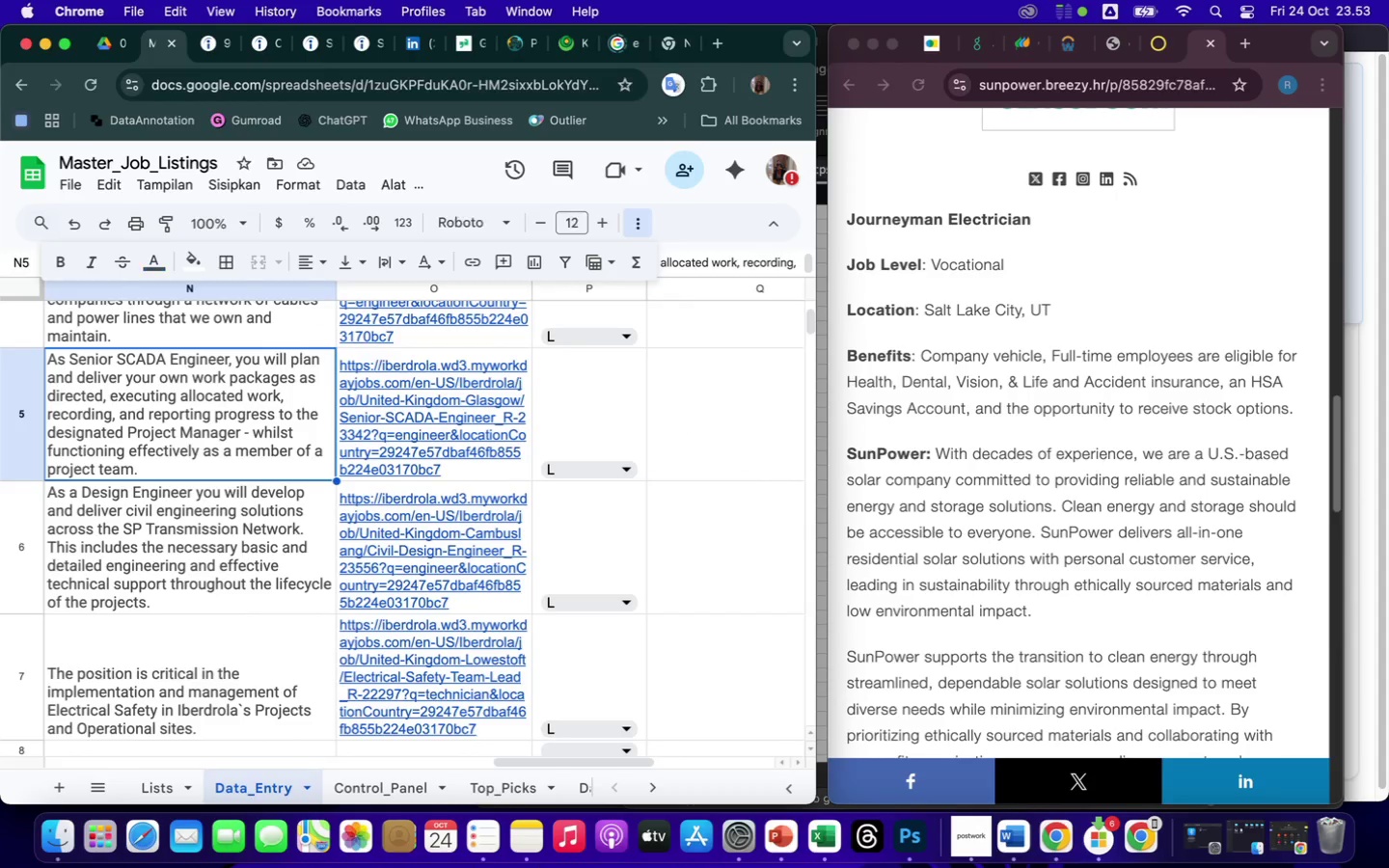 
key(ArrowLeft)
 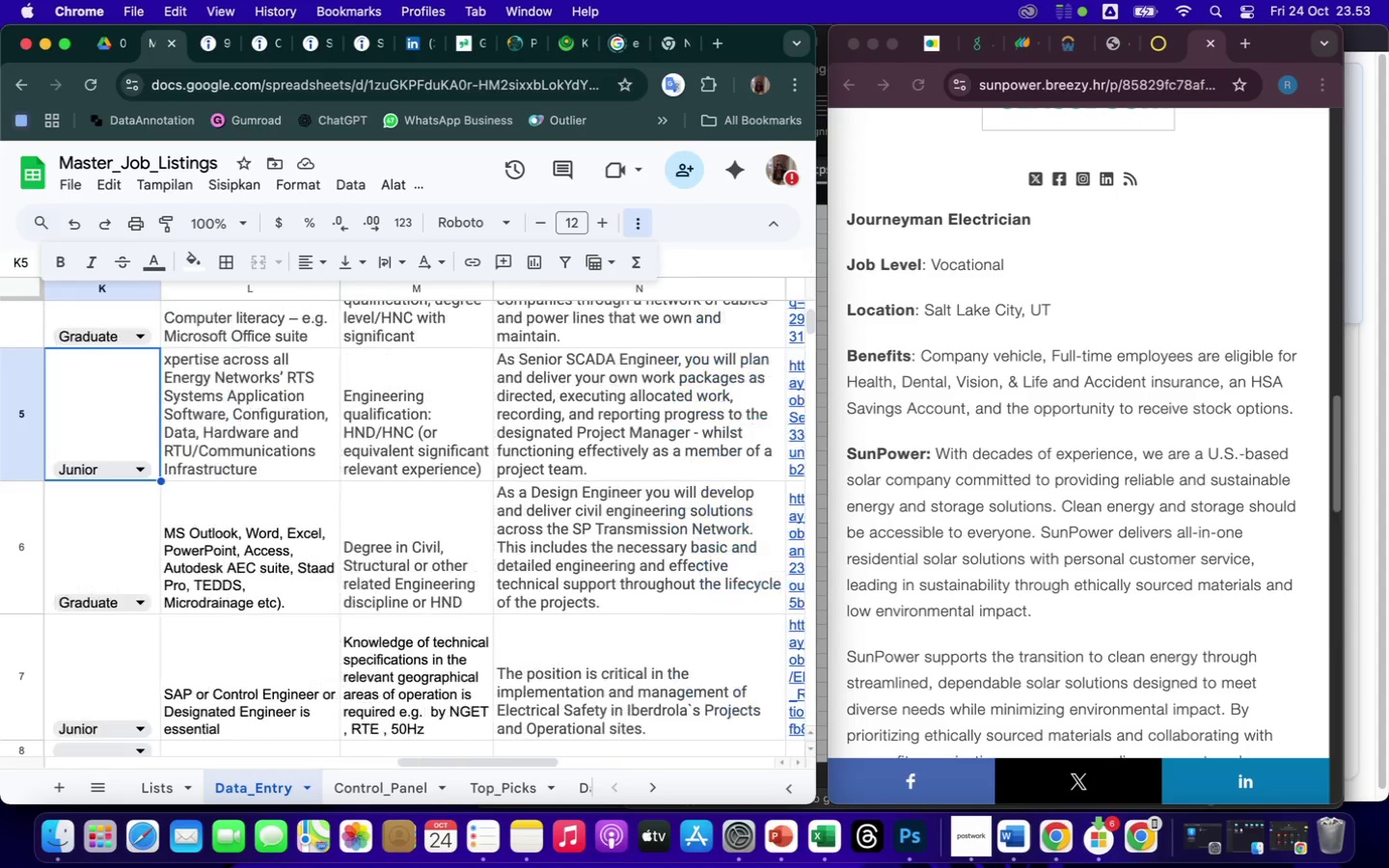 
key(ArrowLeft)
 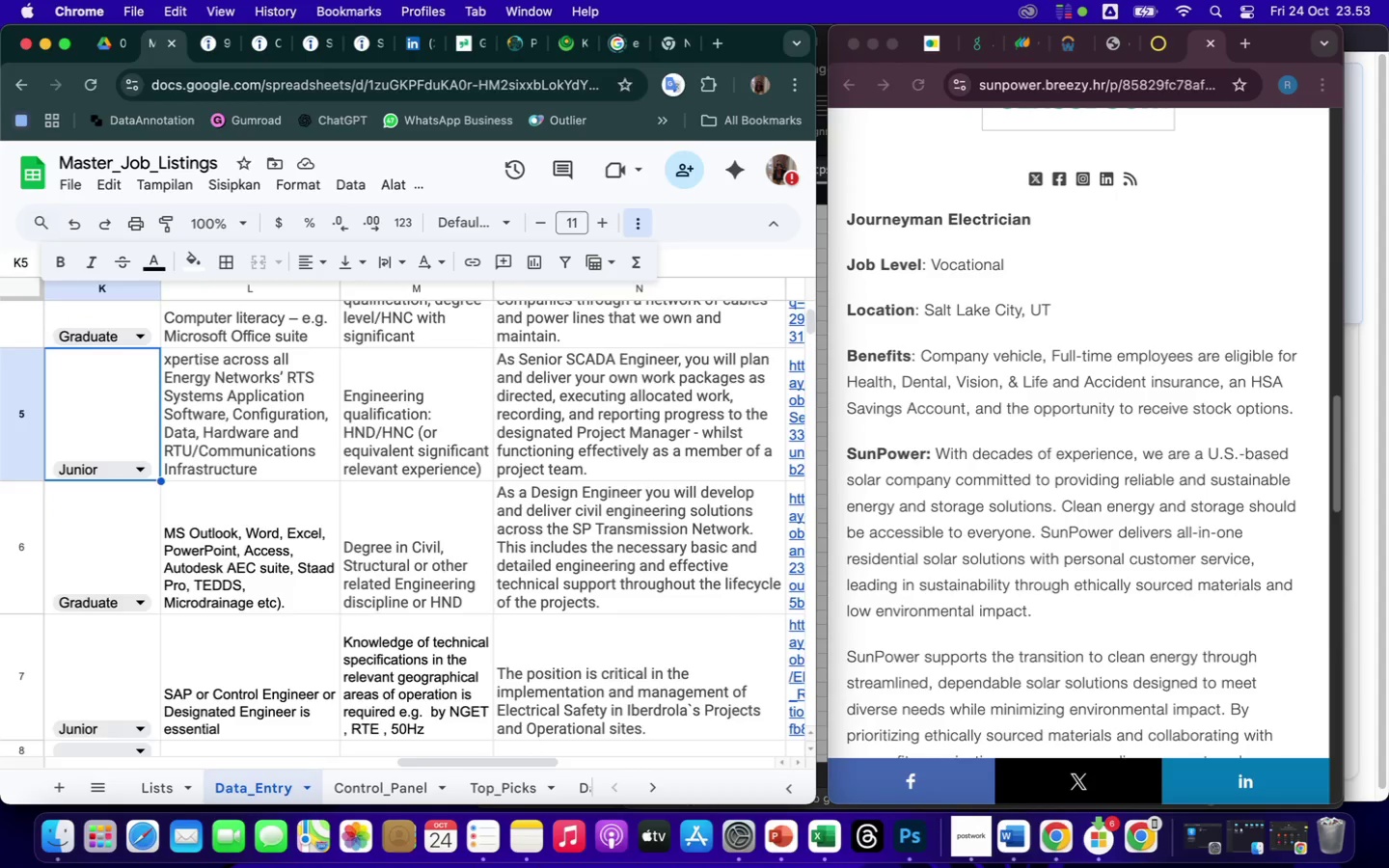 
key(ArrowLeft)
 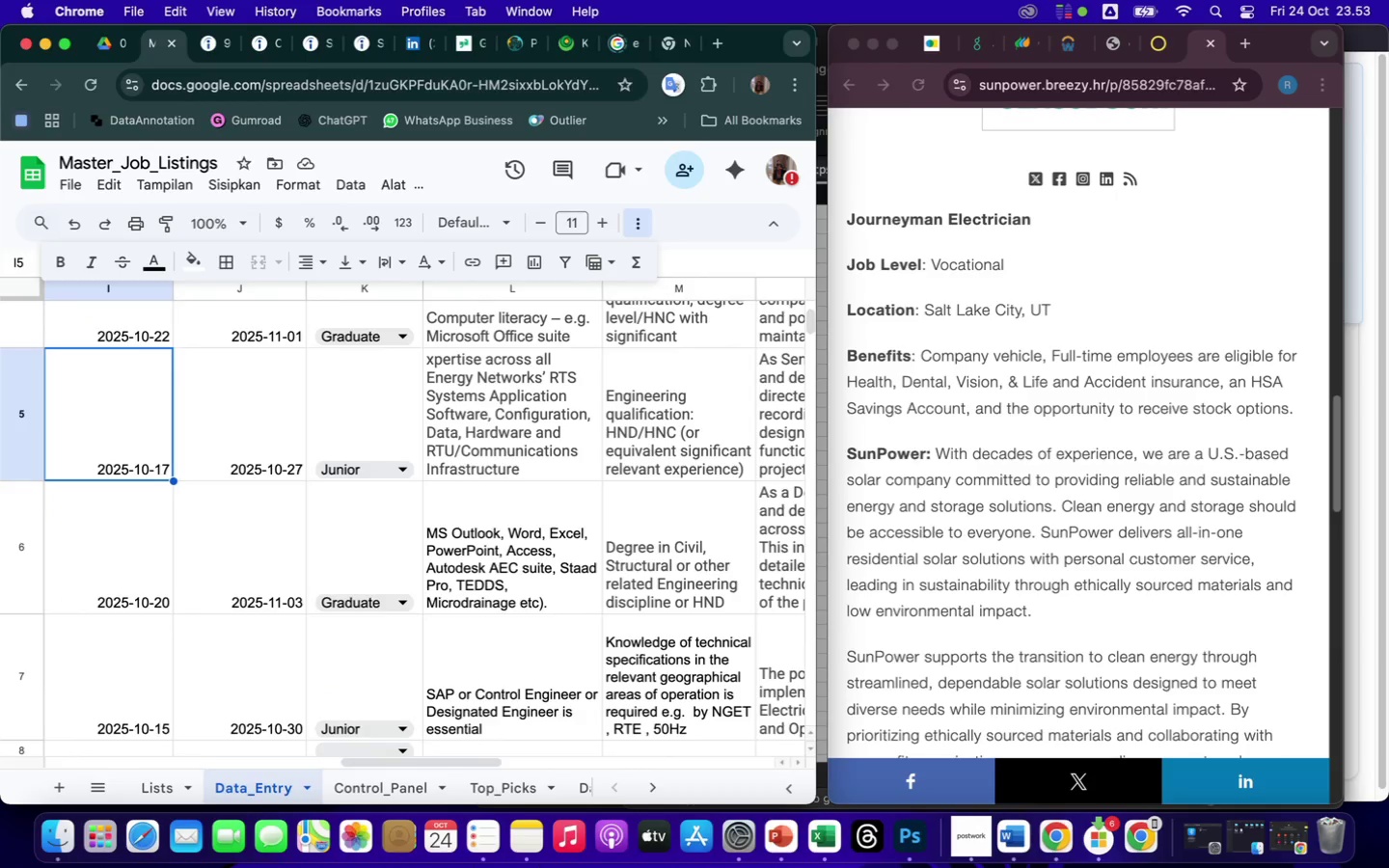 
key(ArrowLeft)
 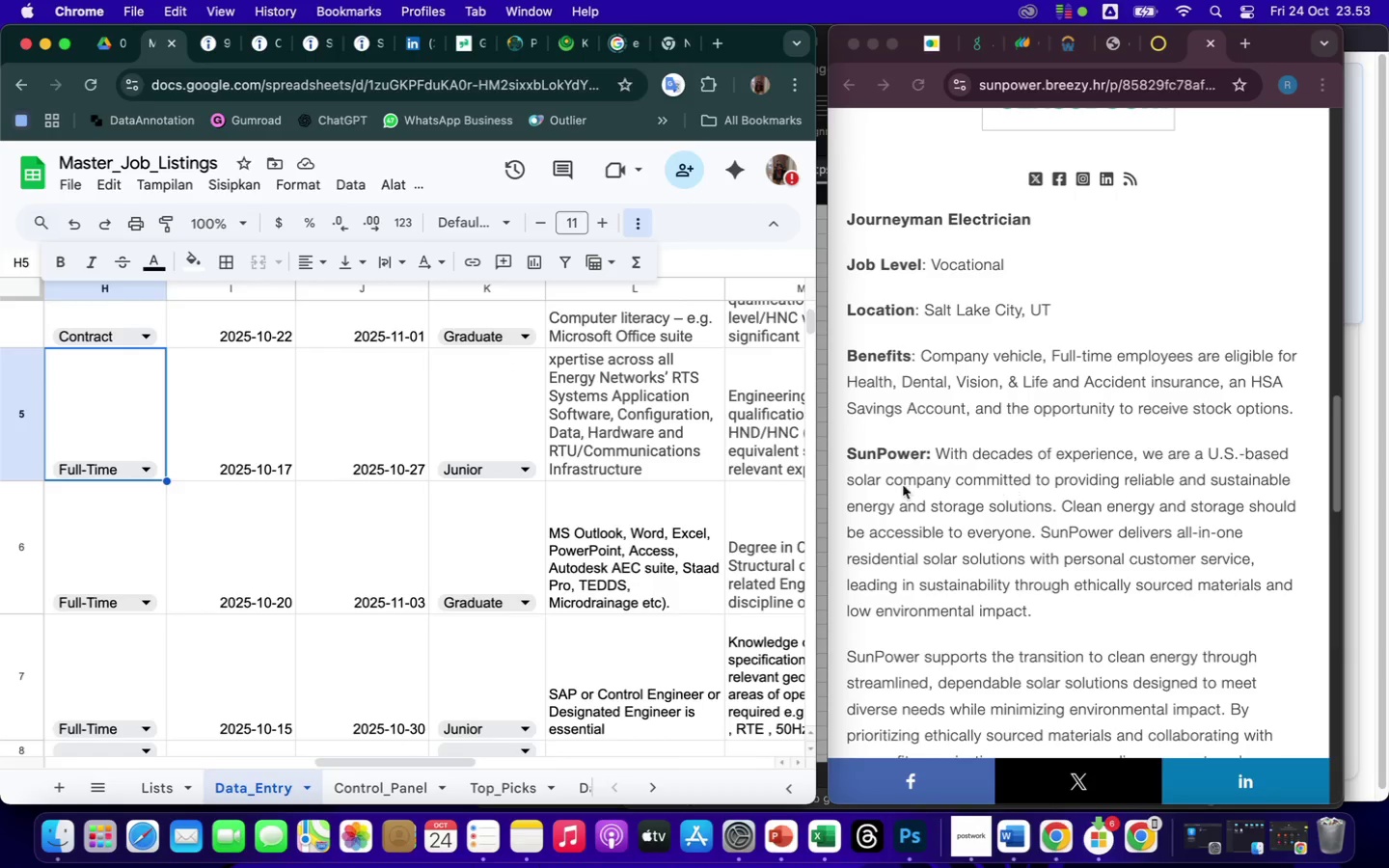 
scroll: coordinate [458, 508], scroll_direction: up, amount: 205.0
 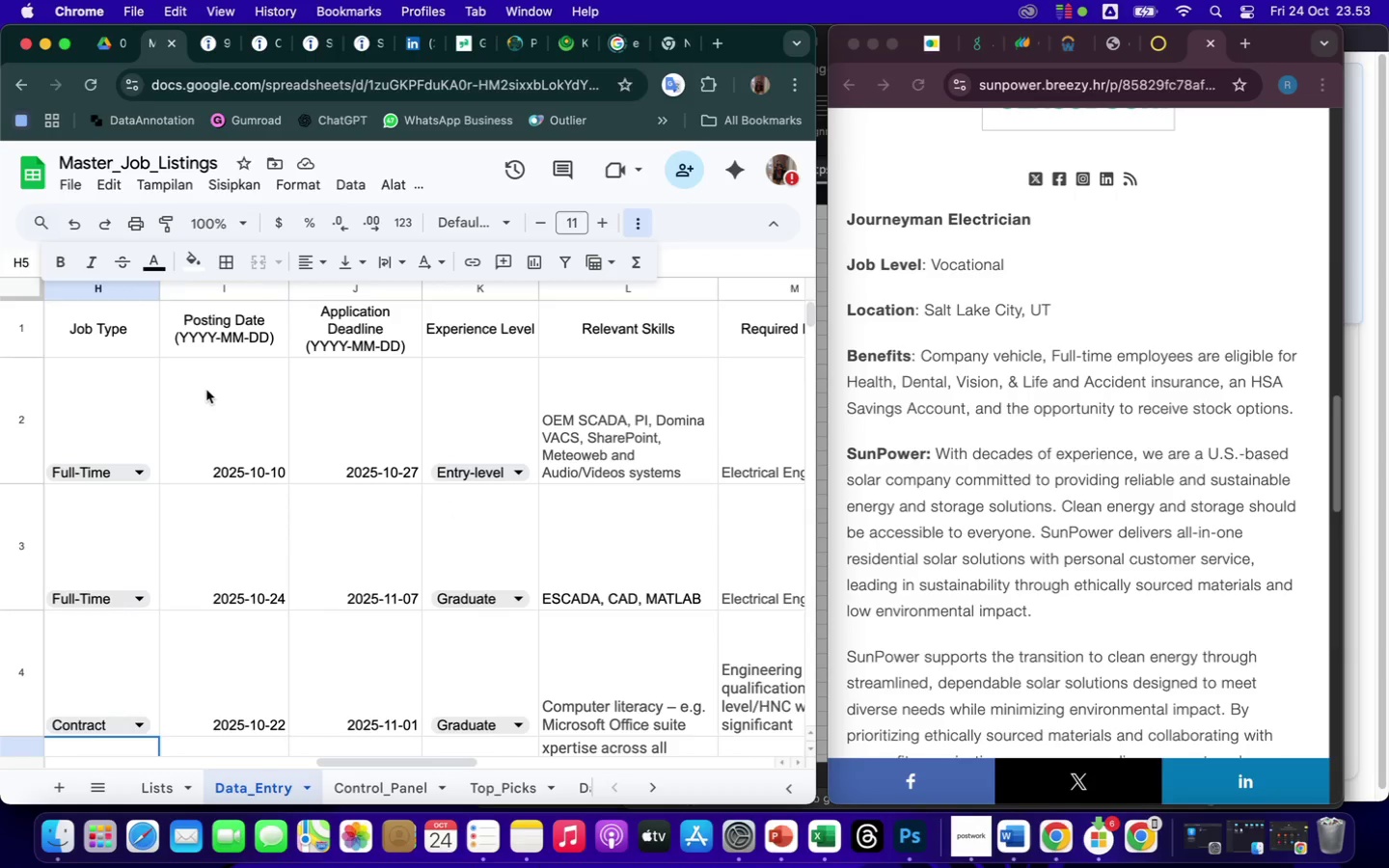 
left_click([123, 340])
 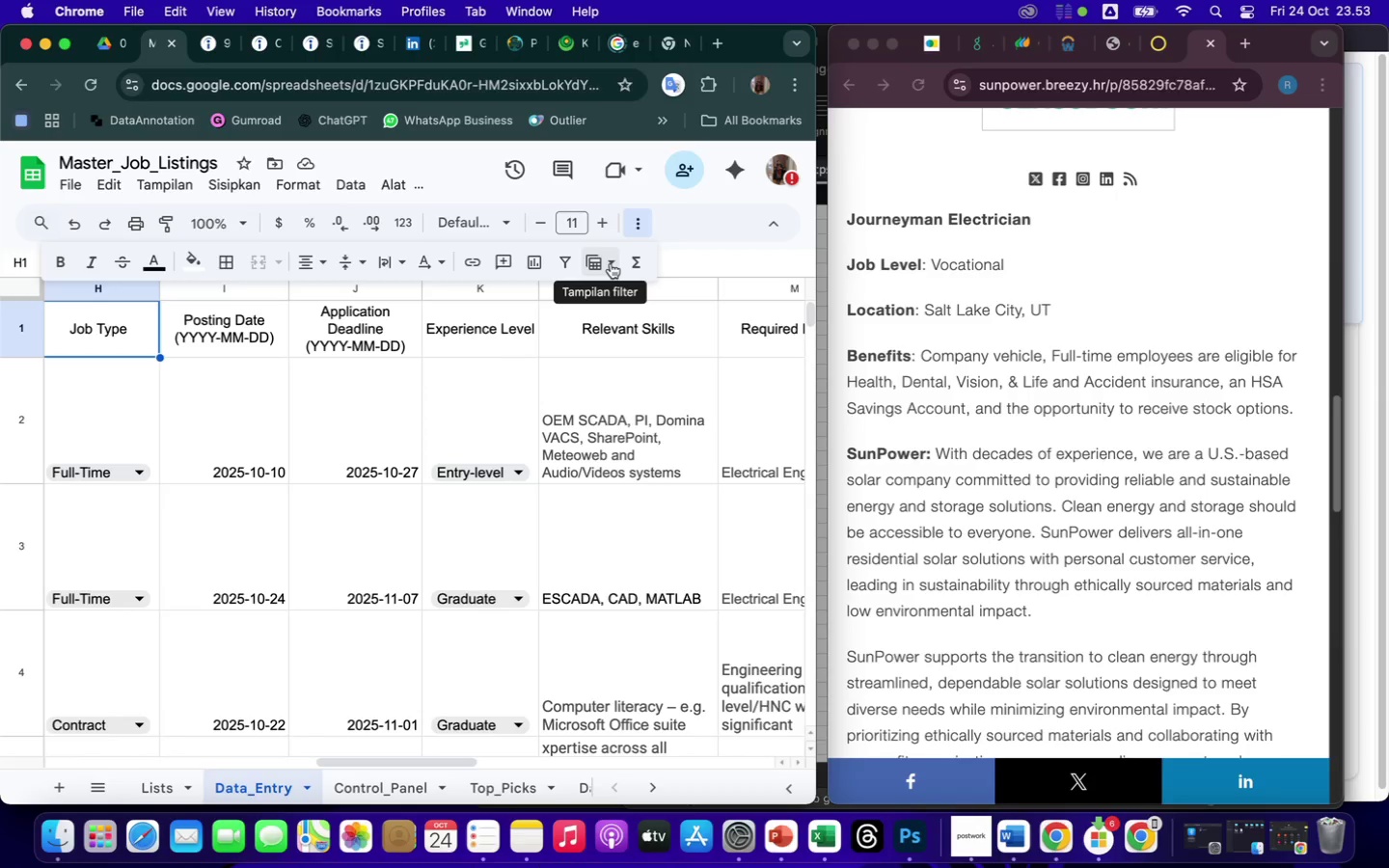 
wait(10.2)
 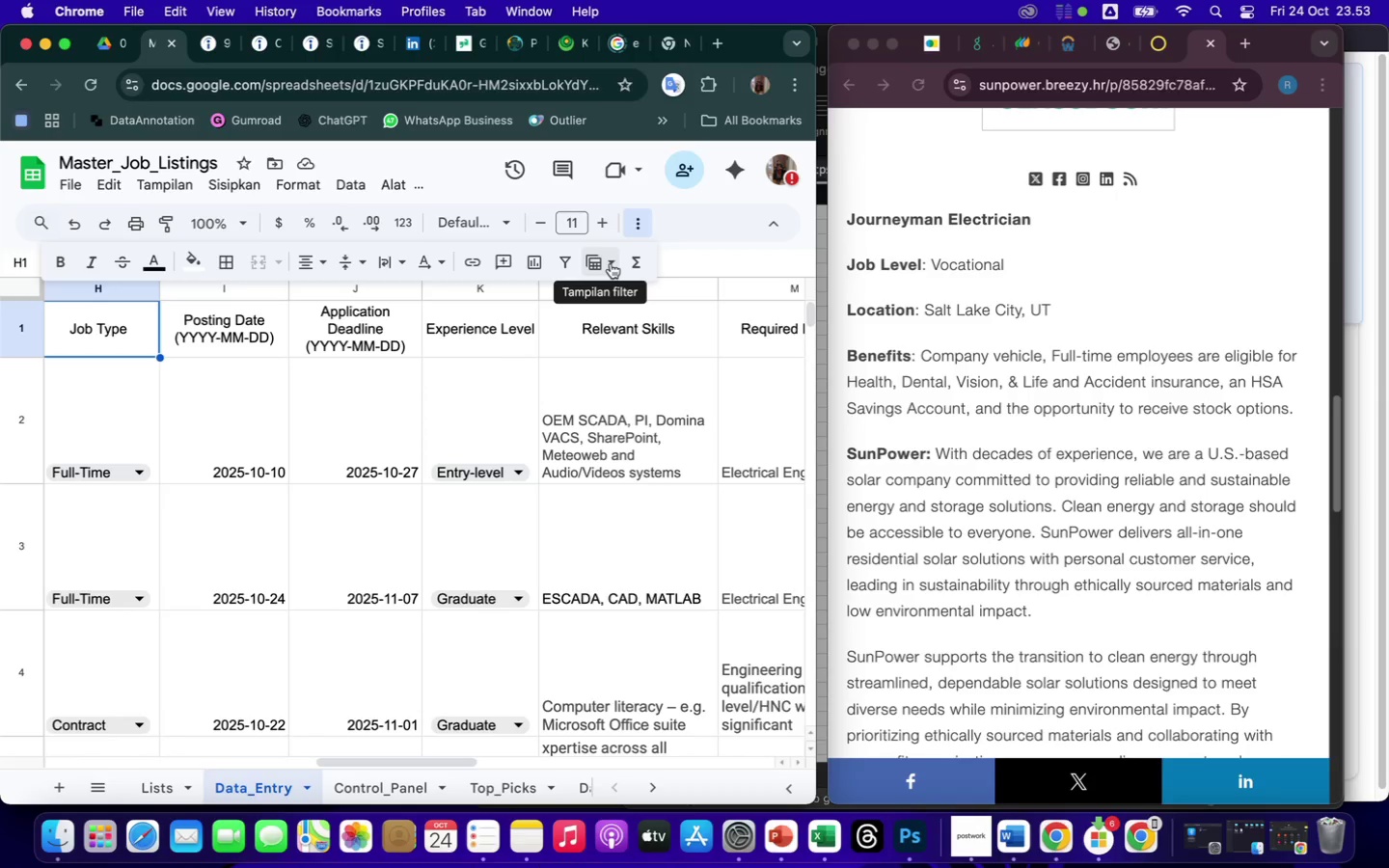 
left_click([248, 187])
 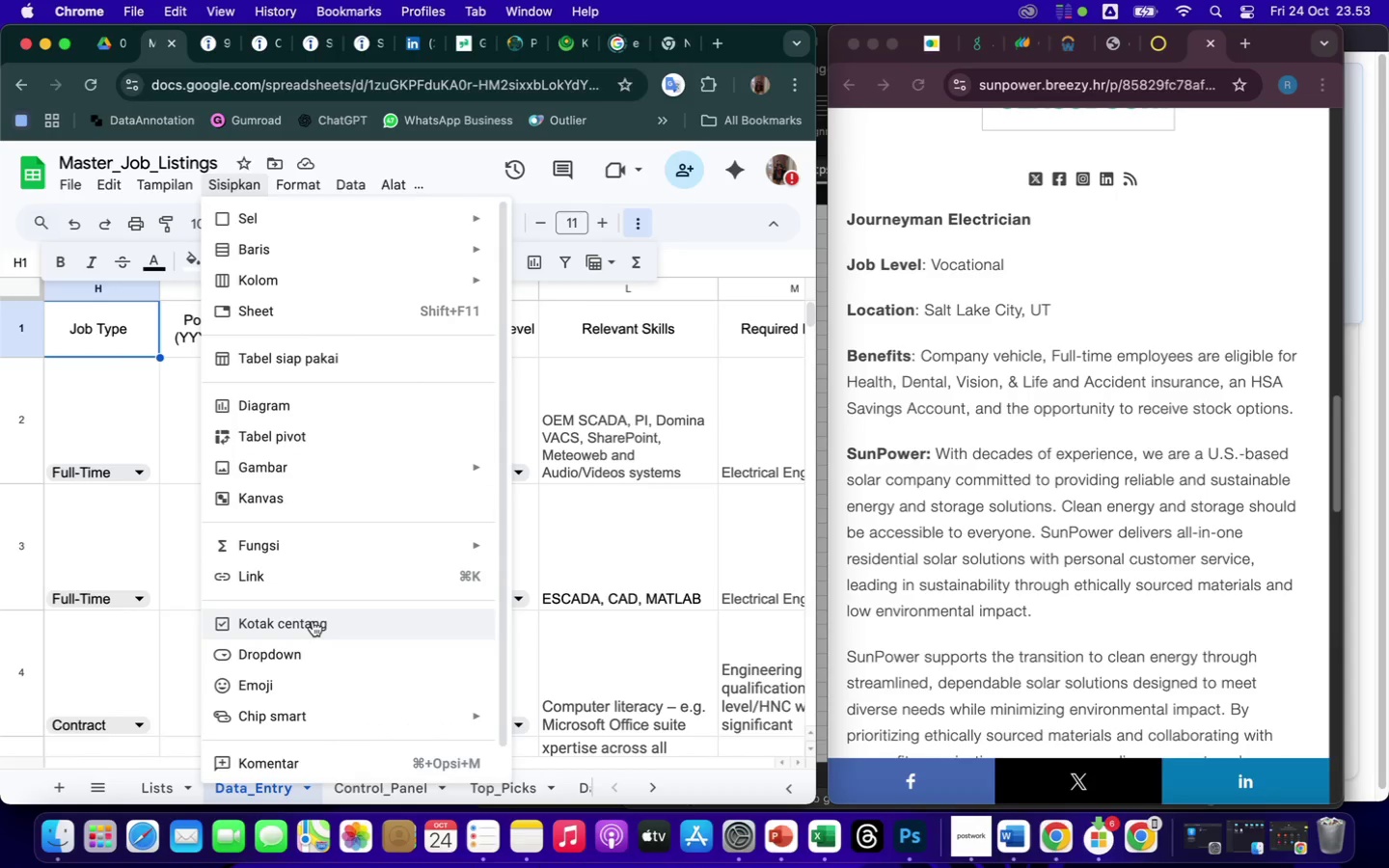 
scroll: coordinate [314, 639], scroll_direction: up, amount: 8.0
 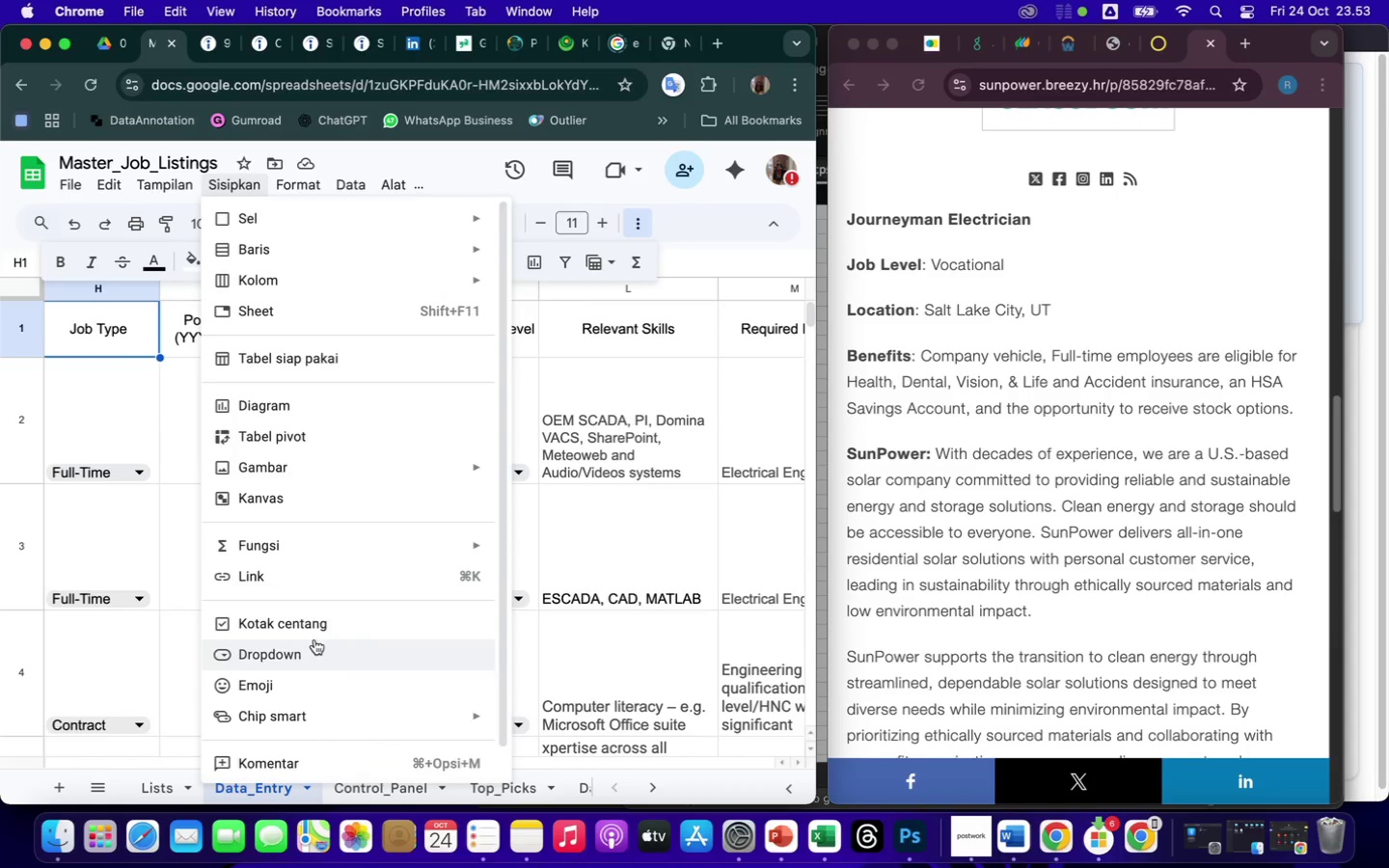 
scroll: coordinate [314, 639], scroll_direction: down, amount: 14.0
 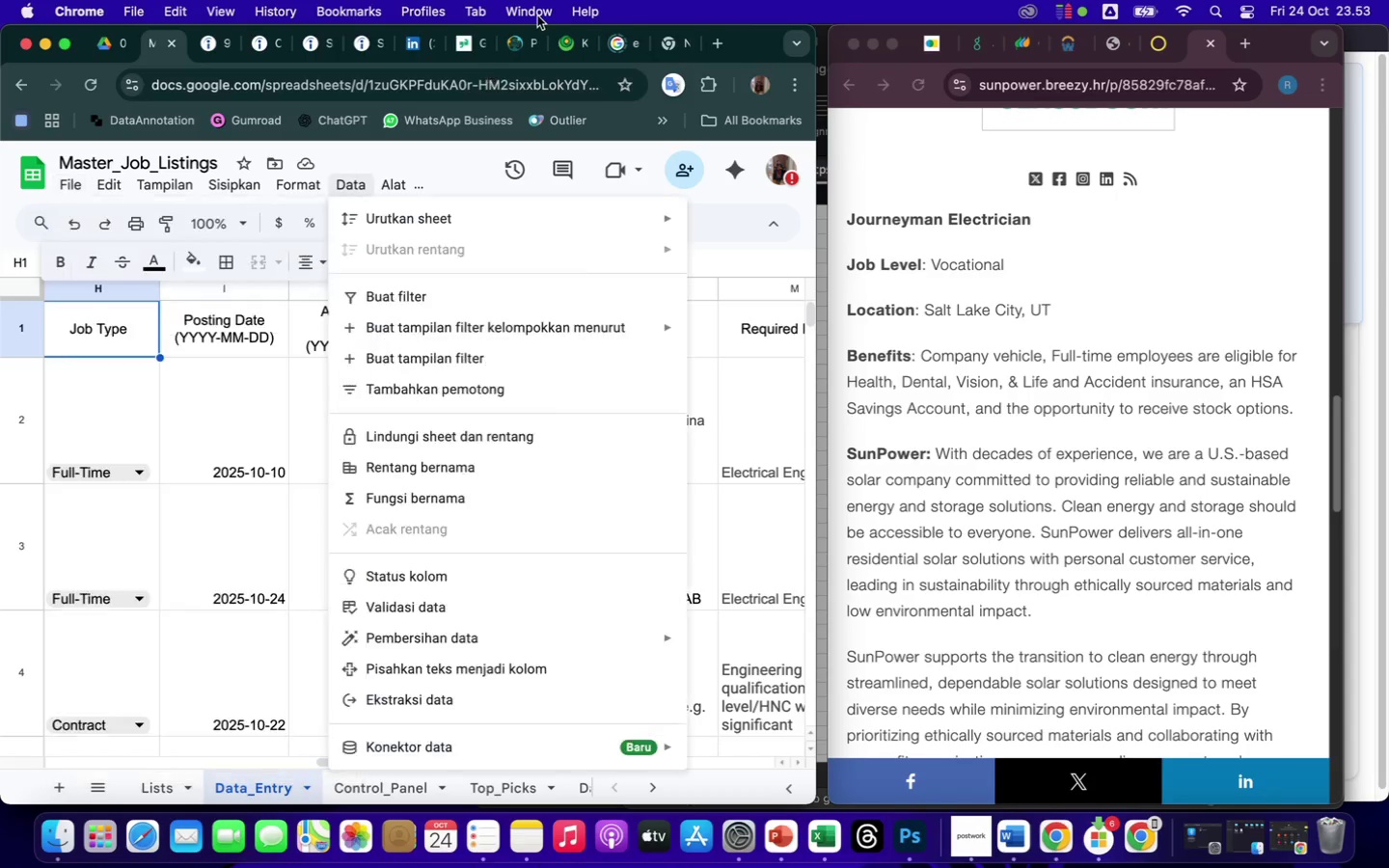 
wait(6.3)
 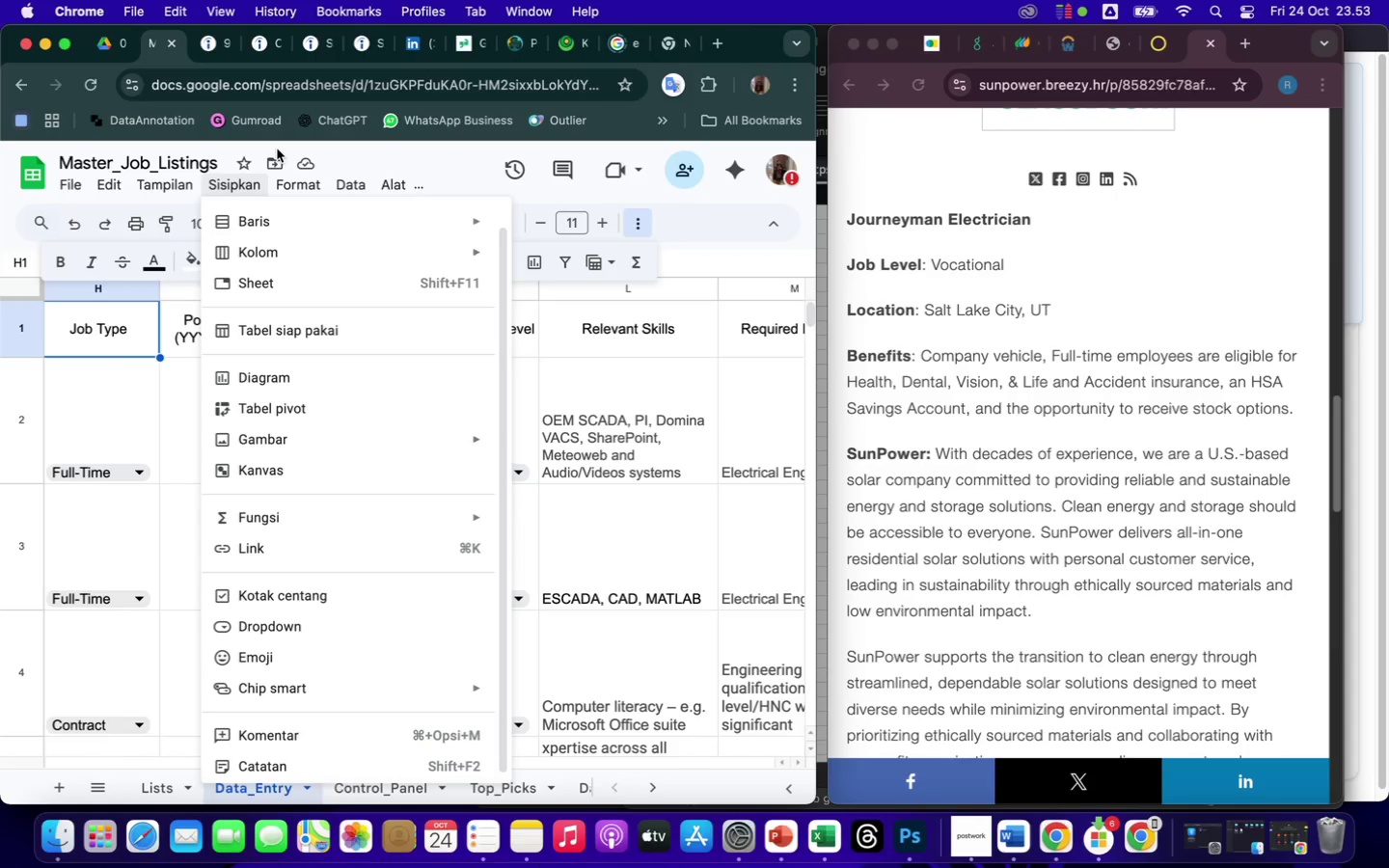 
left_click_drag(start_coordinate=[816, 68], to_coordinate=[1119, 116])
 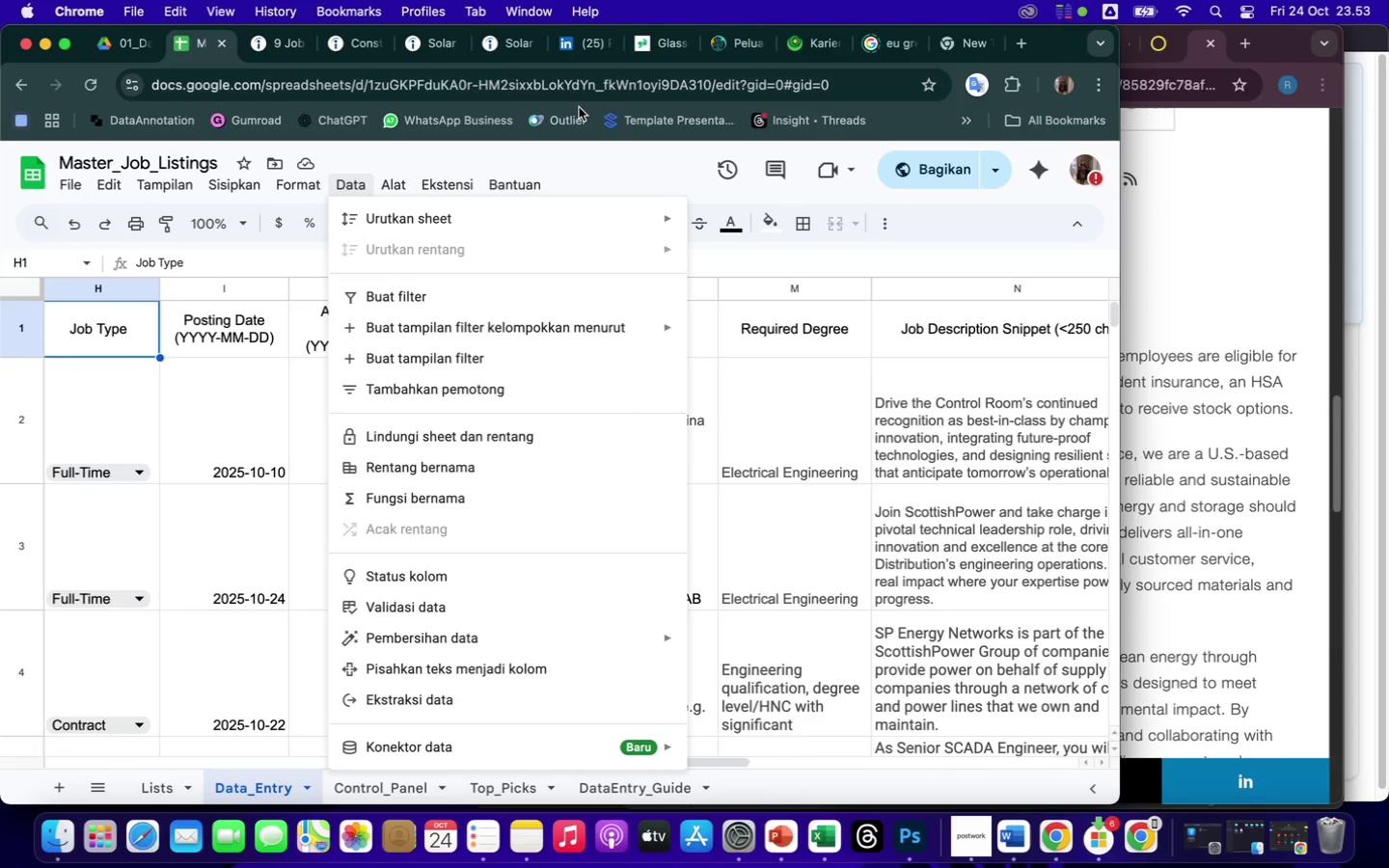 
mouse_move([430, 186])
 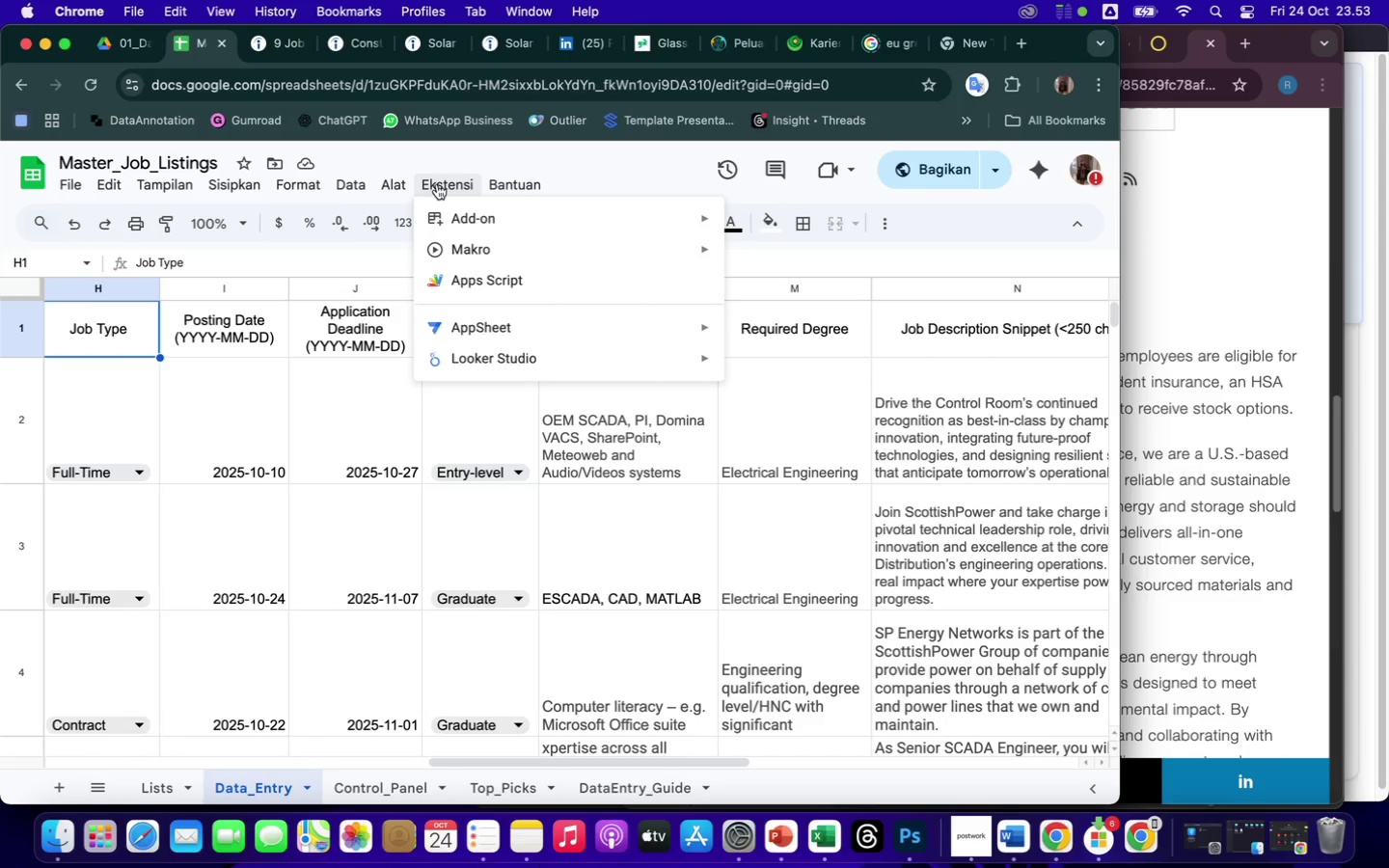 
mouse_move([452, 183])
 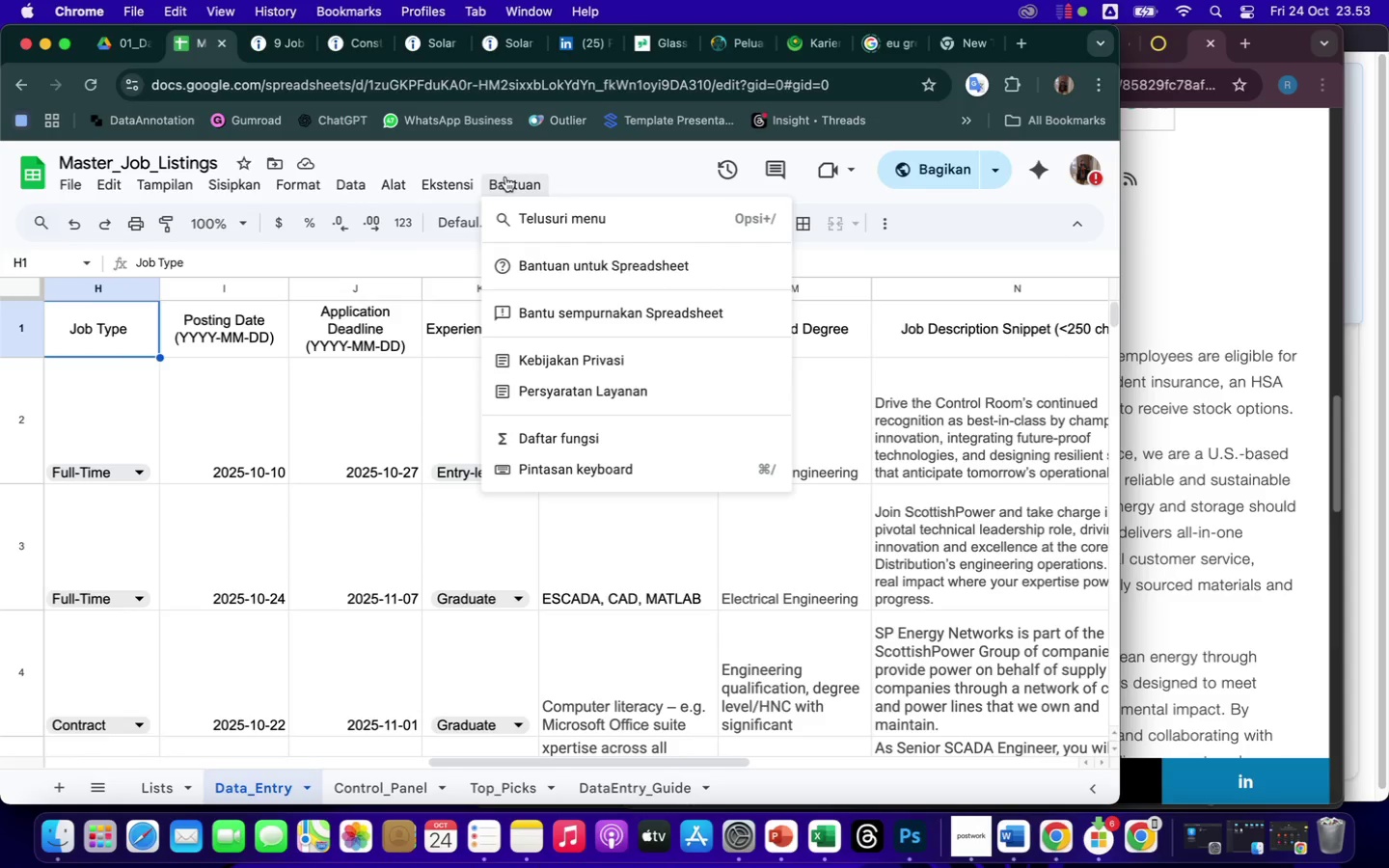 
mouse_move([346, 179])
 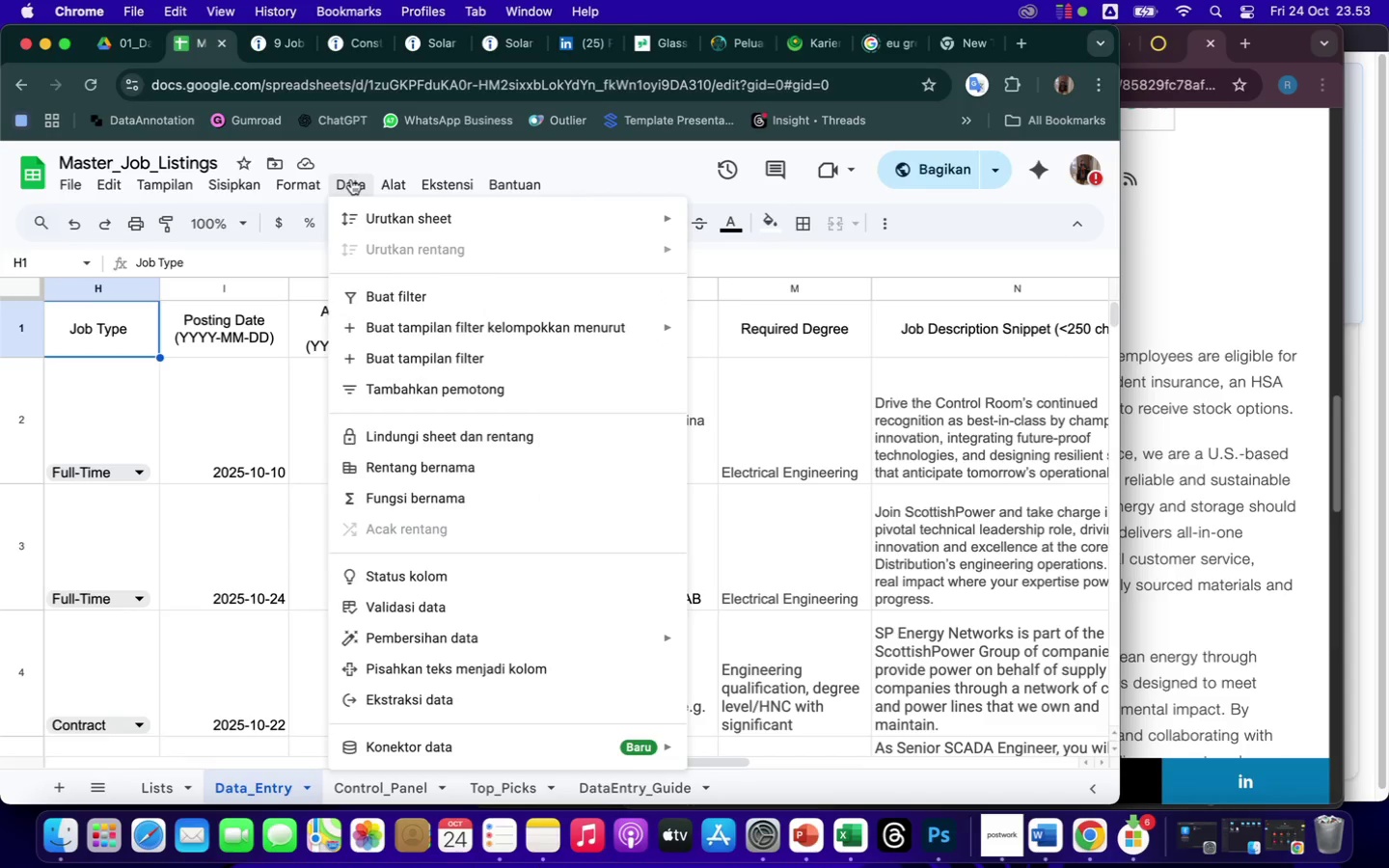 
mouse_move([302, 185])
 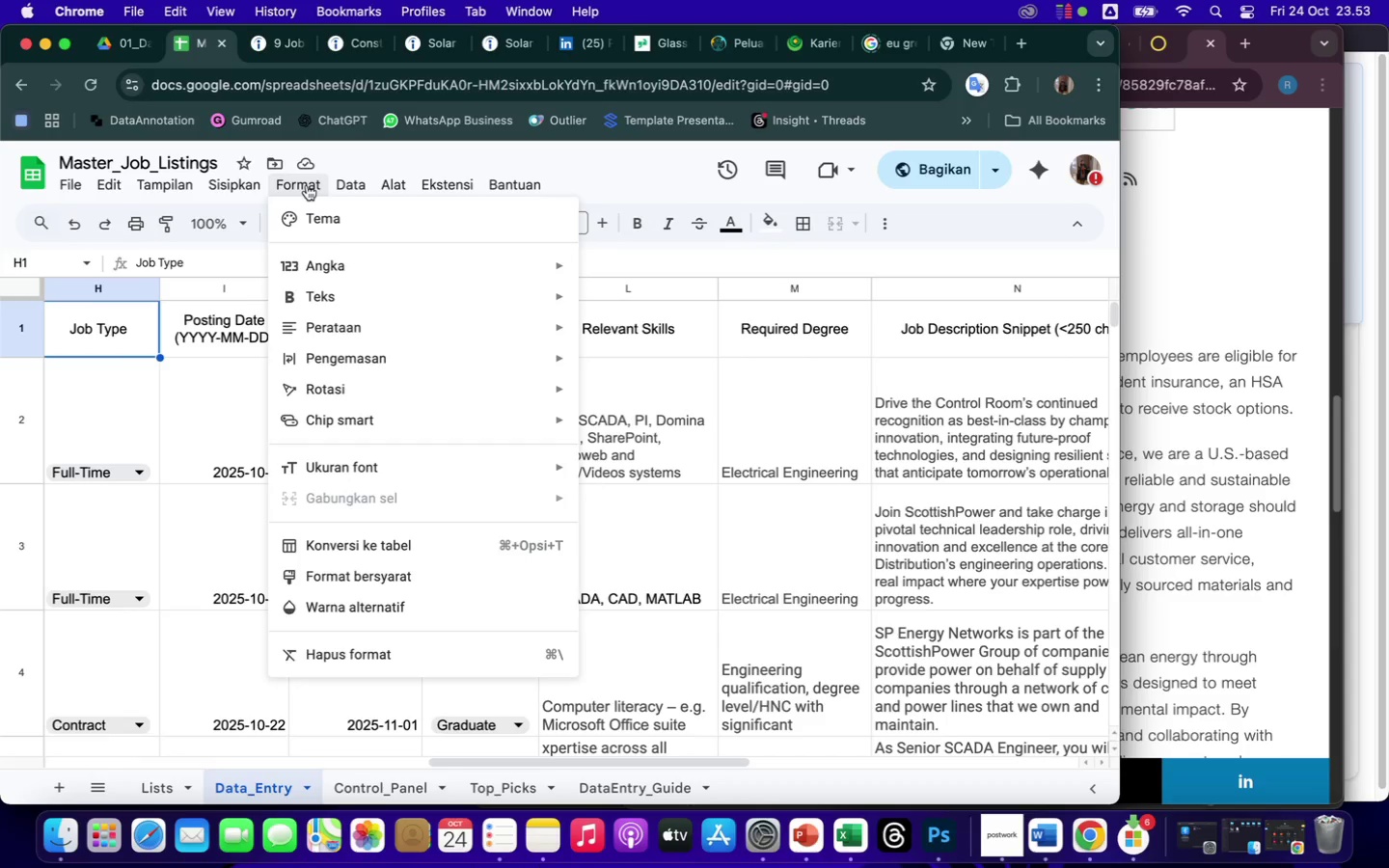 
mouse_move([235, 202])
 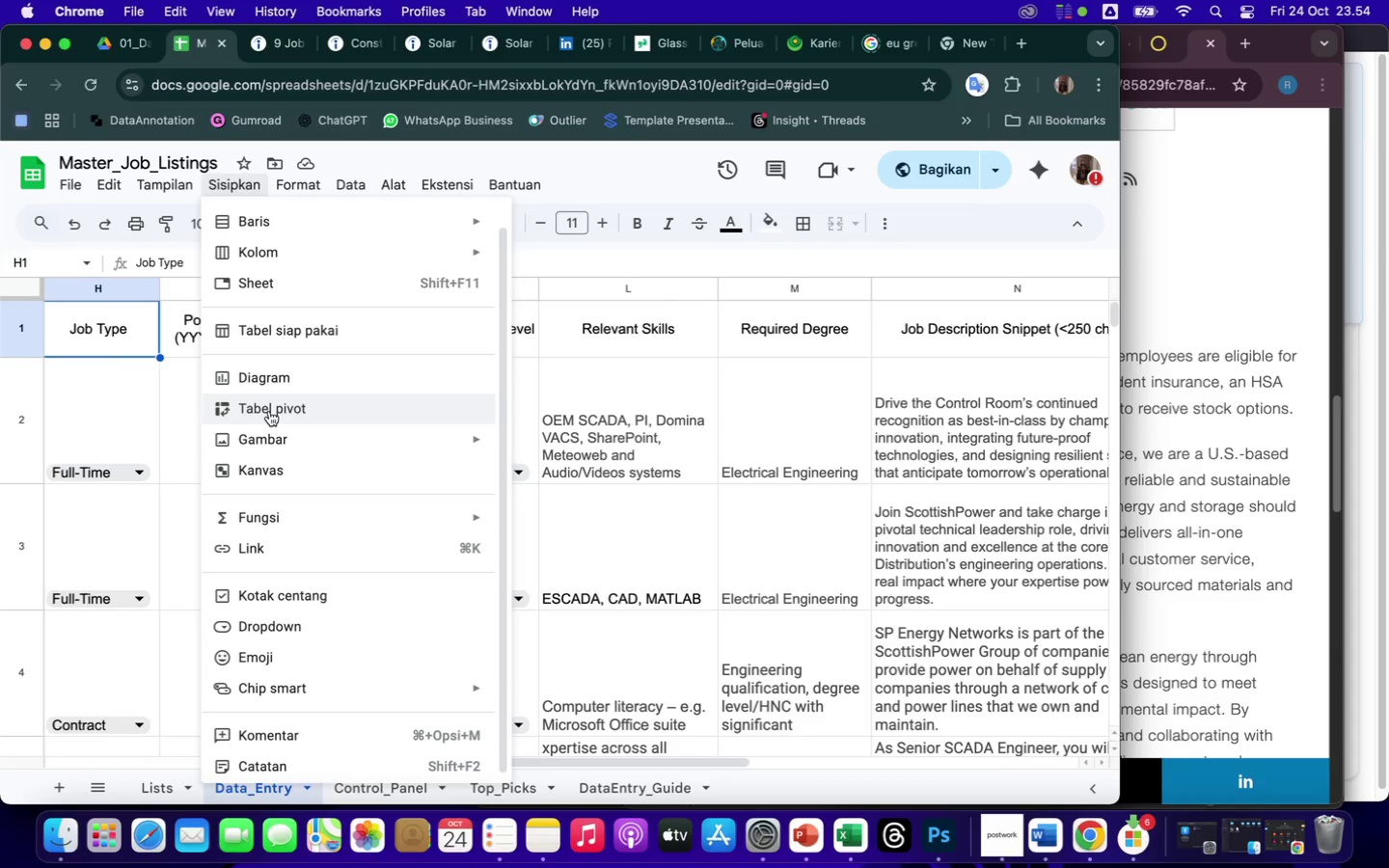 
wait(11.41)
 